 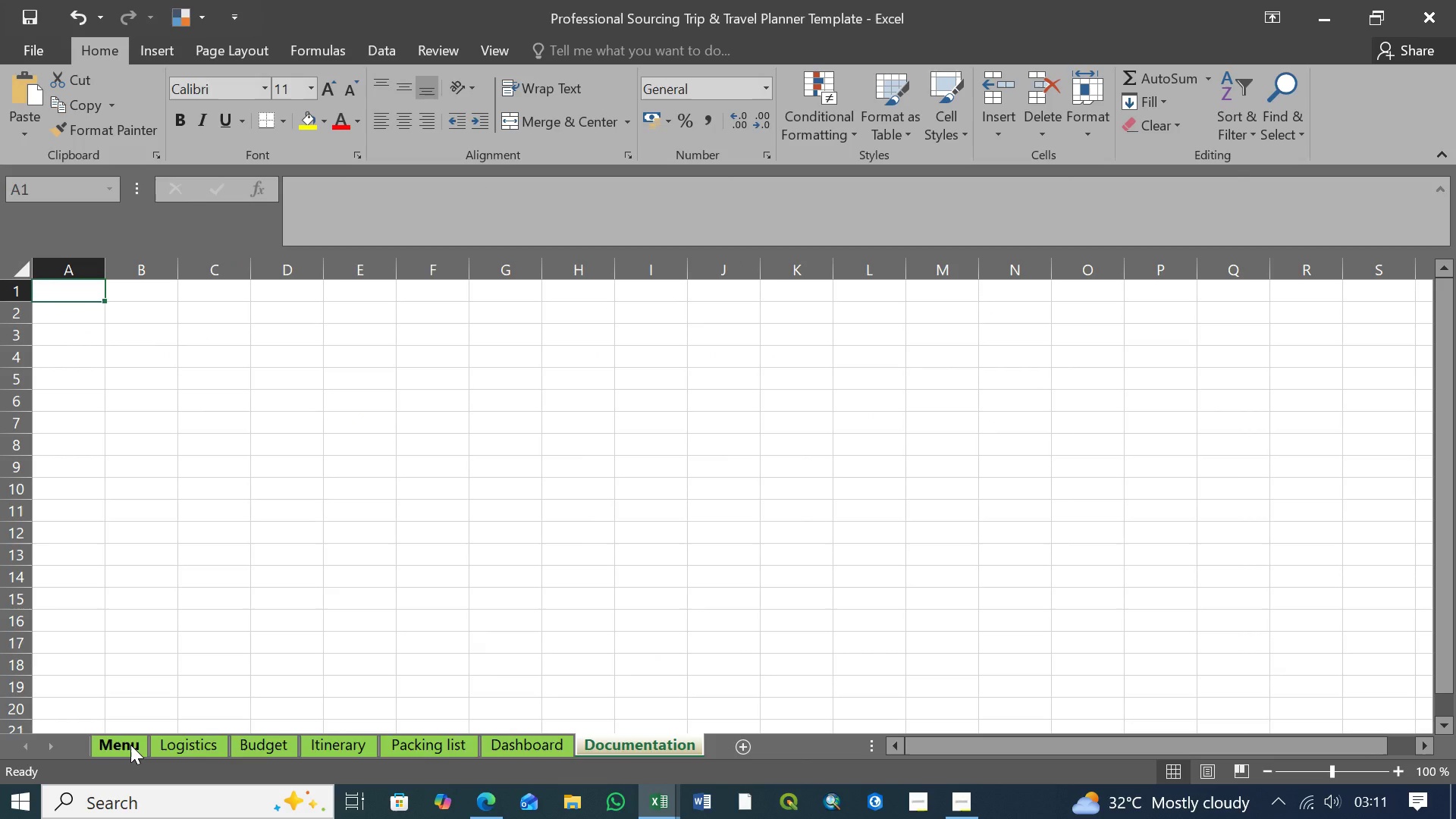 
left_click([187, 746])
 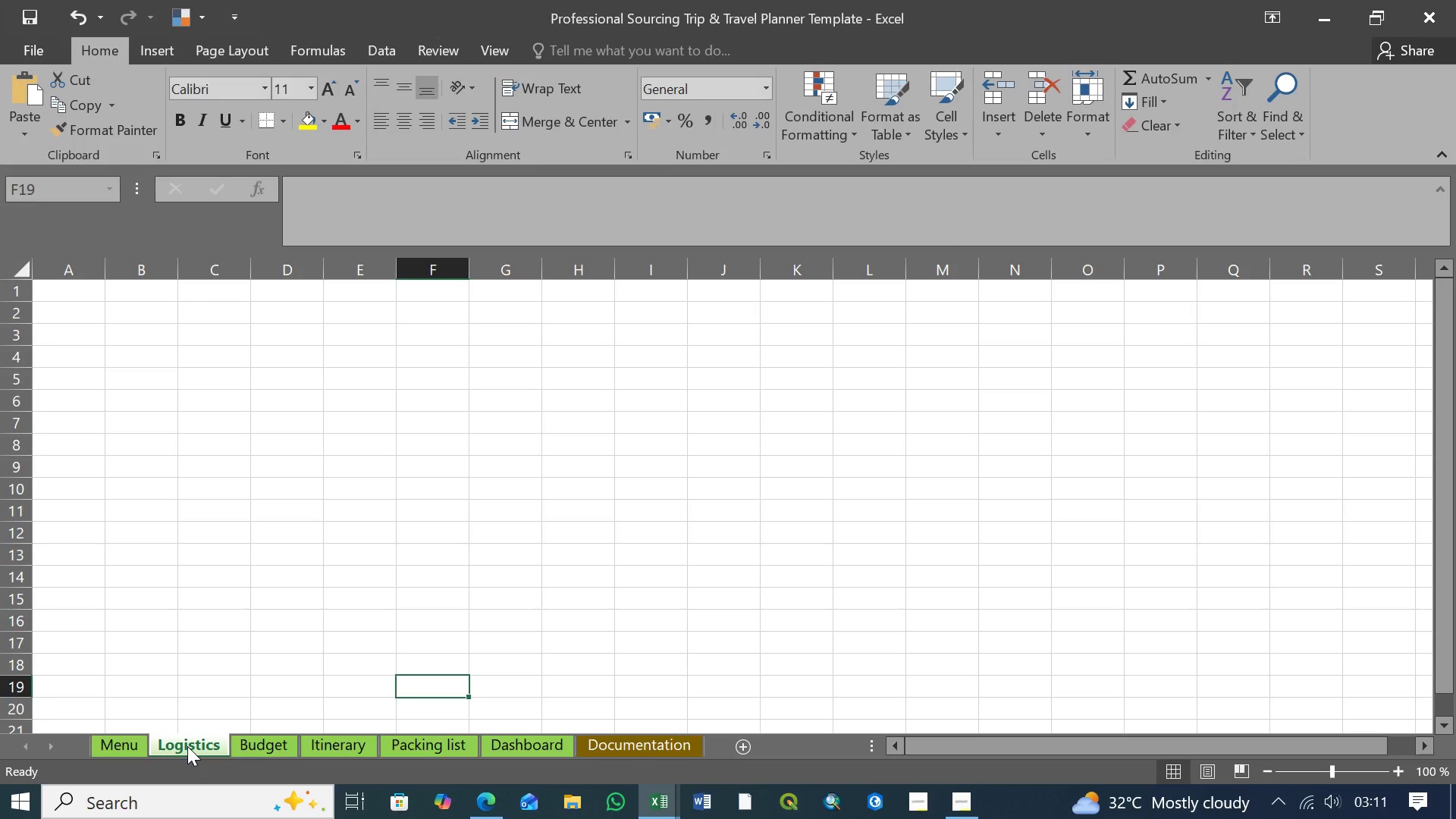 
wait(9.38)
 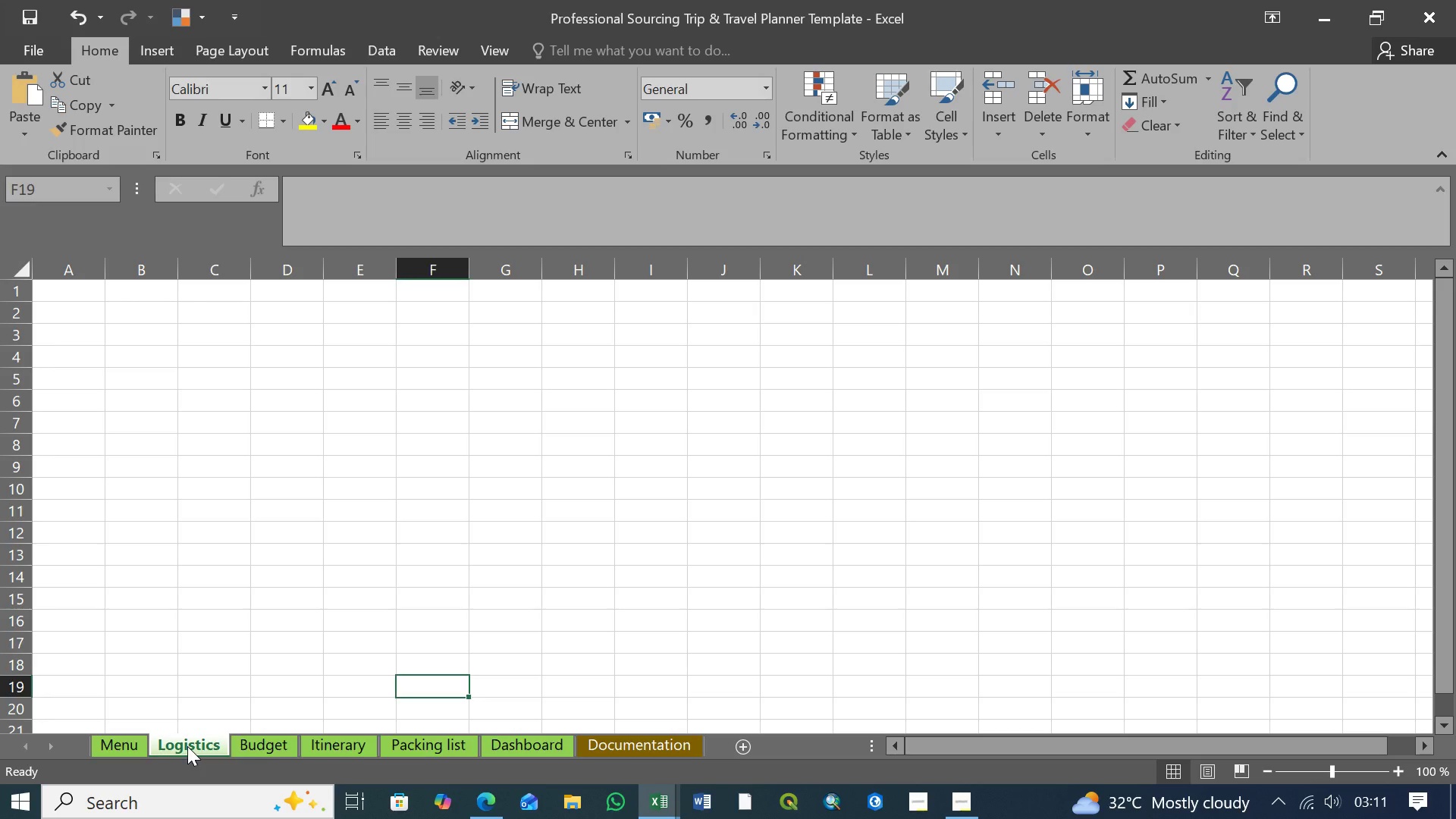 
left_click([193, 745])
 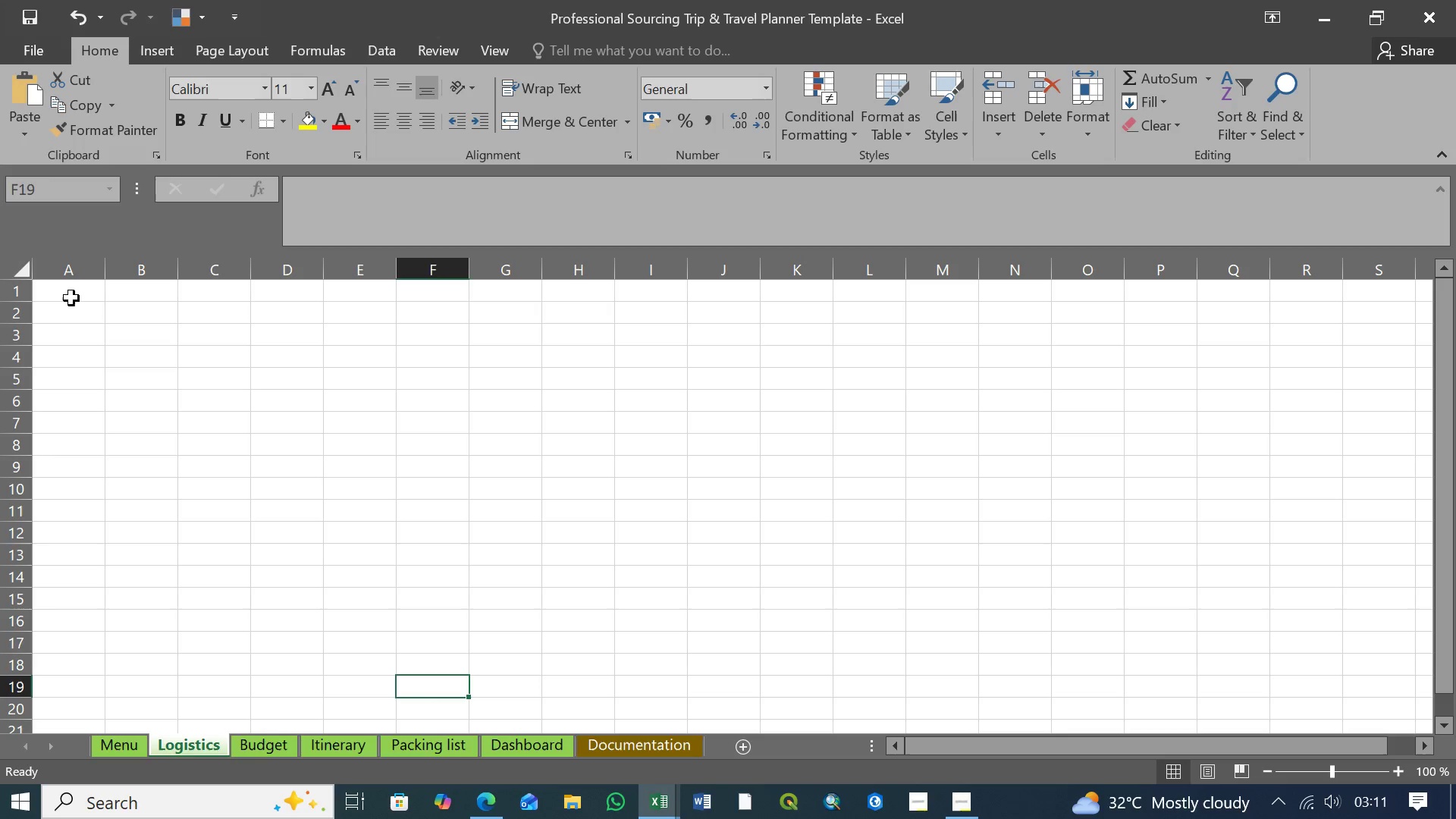 
left_click([71, 296])
 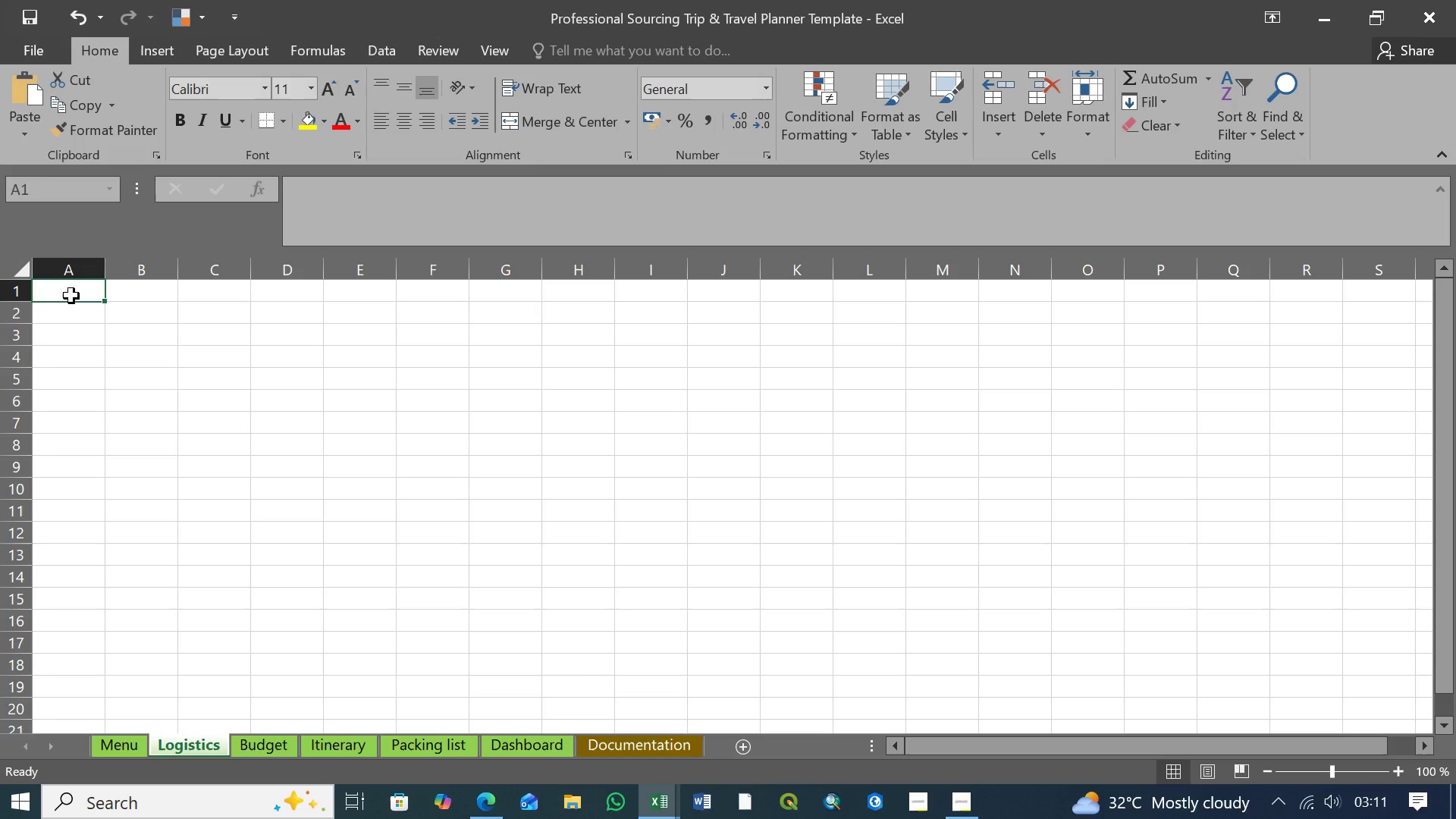 
type(Date)
 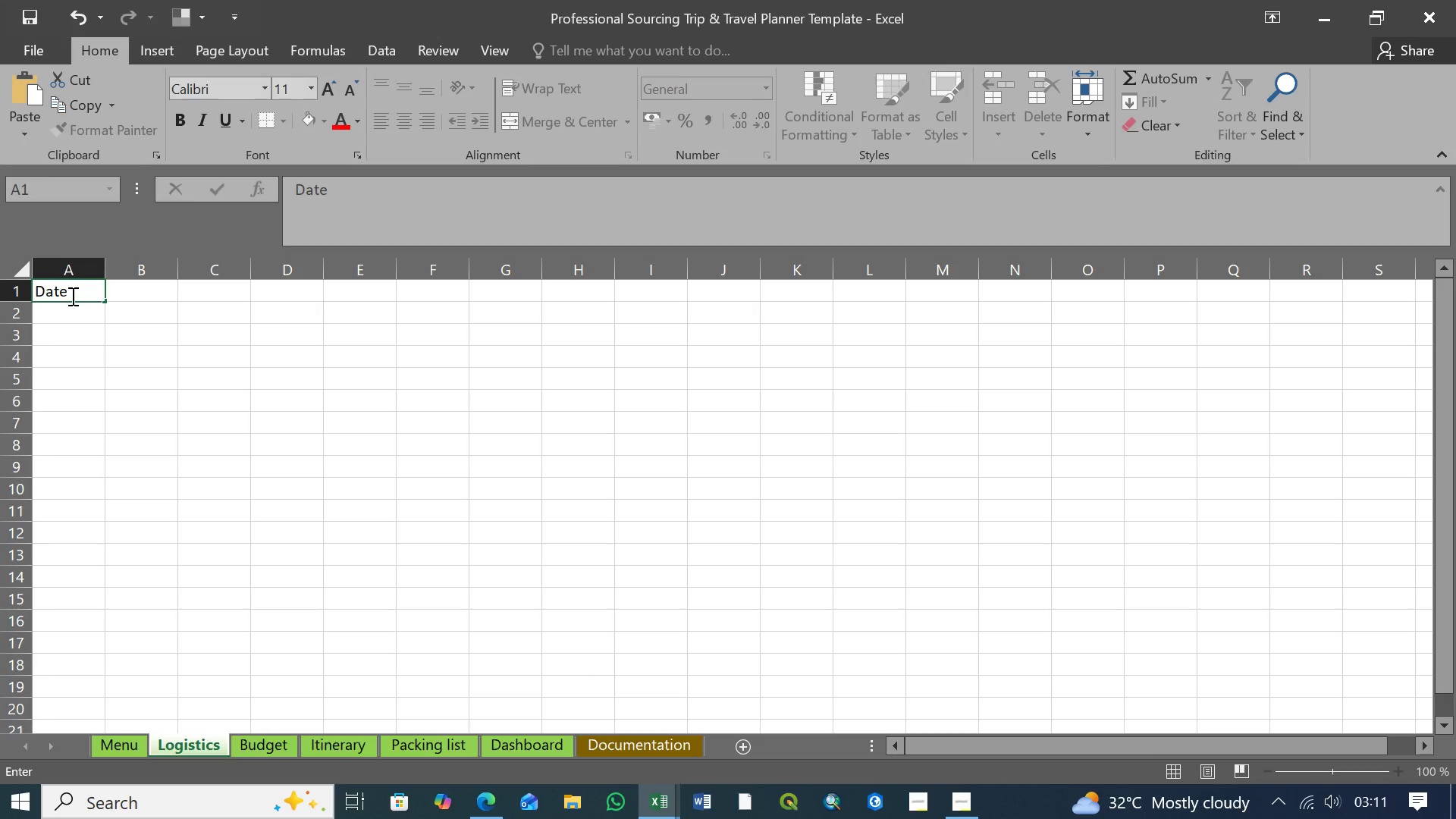 
key(ArrowRight)
 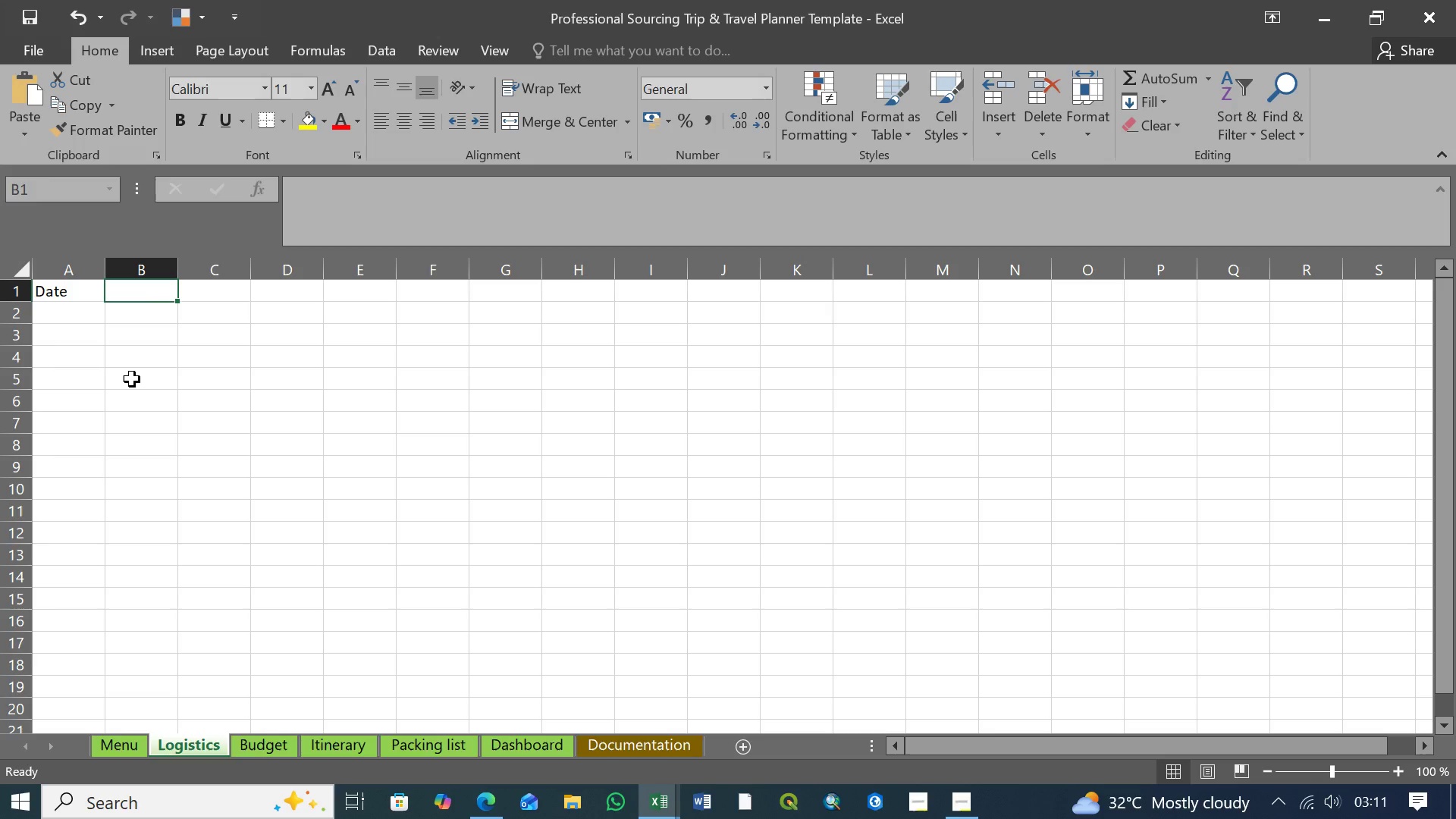 
type(Travel Stage)
 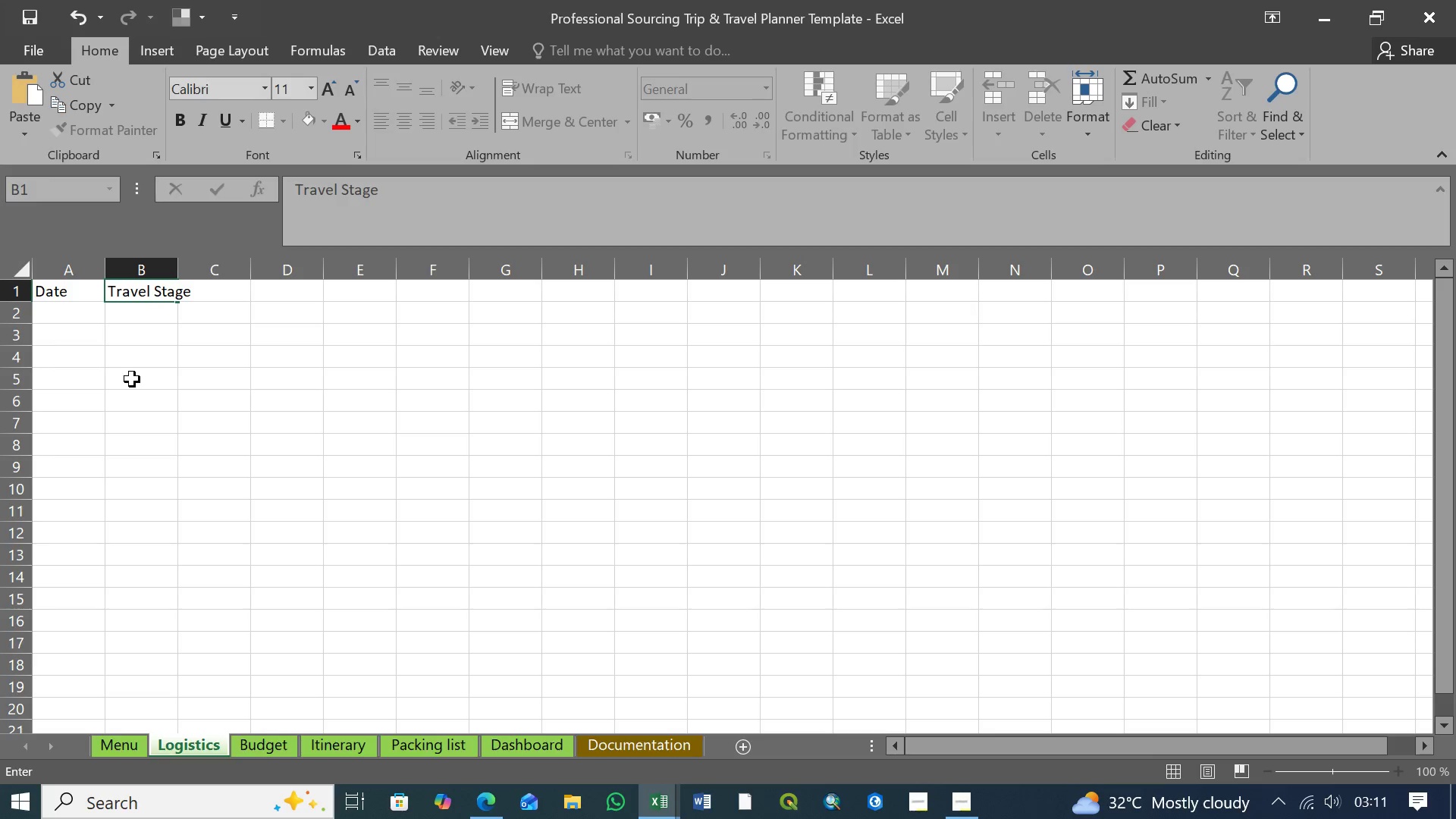 
key(ArrowRight)
 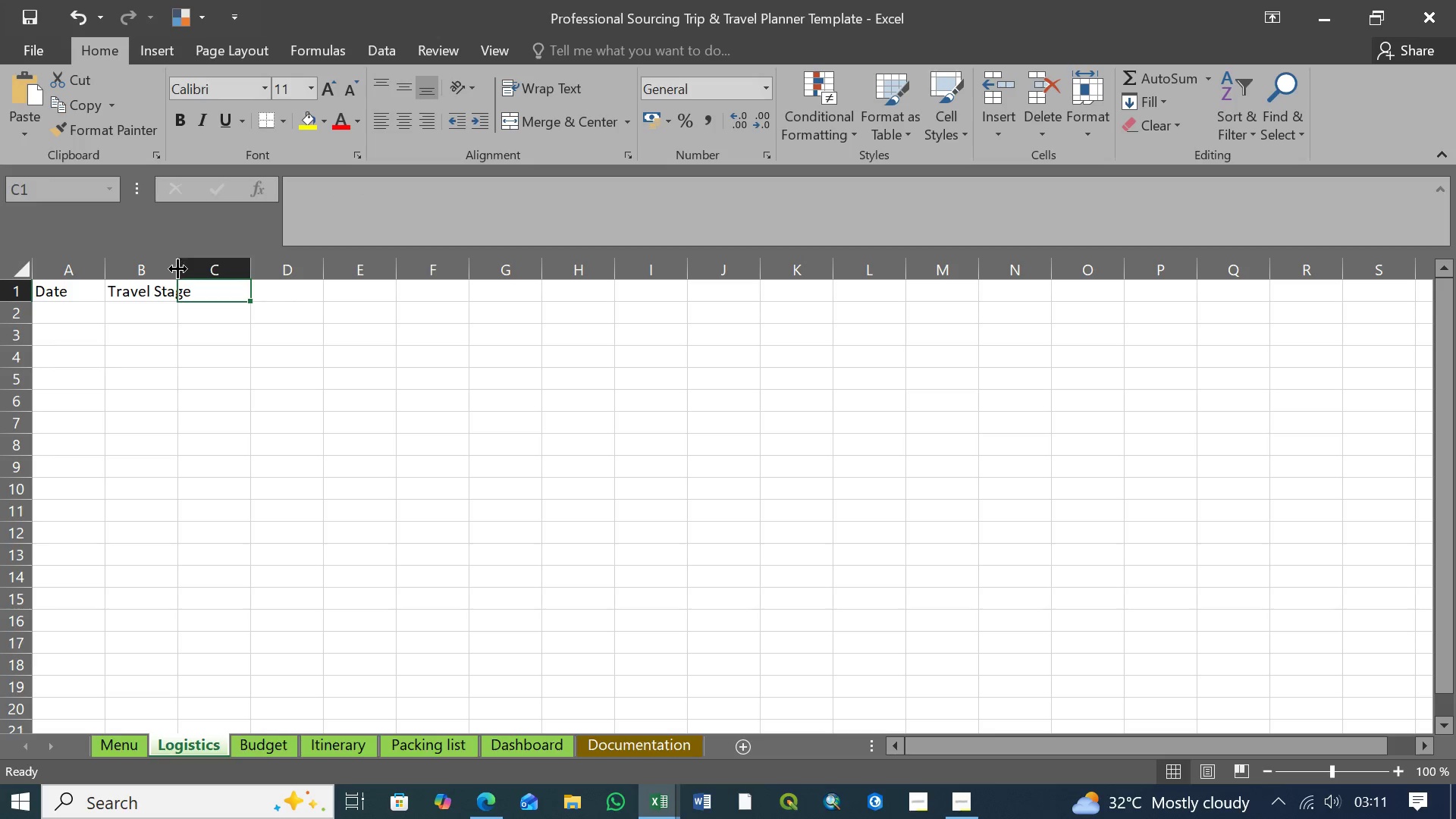 
left_click_drag(start_coordinate=[179, 270], to_coordinate=[195, 274])
 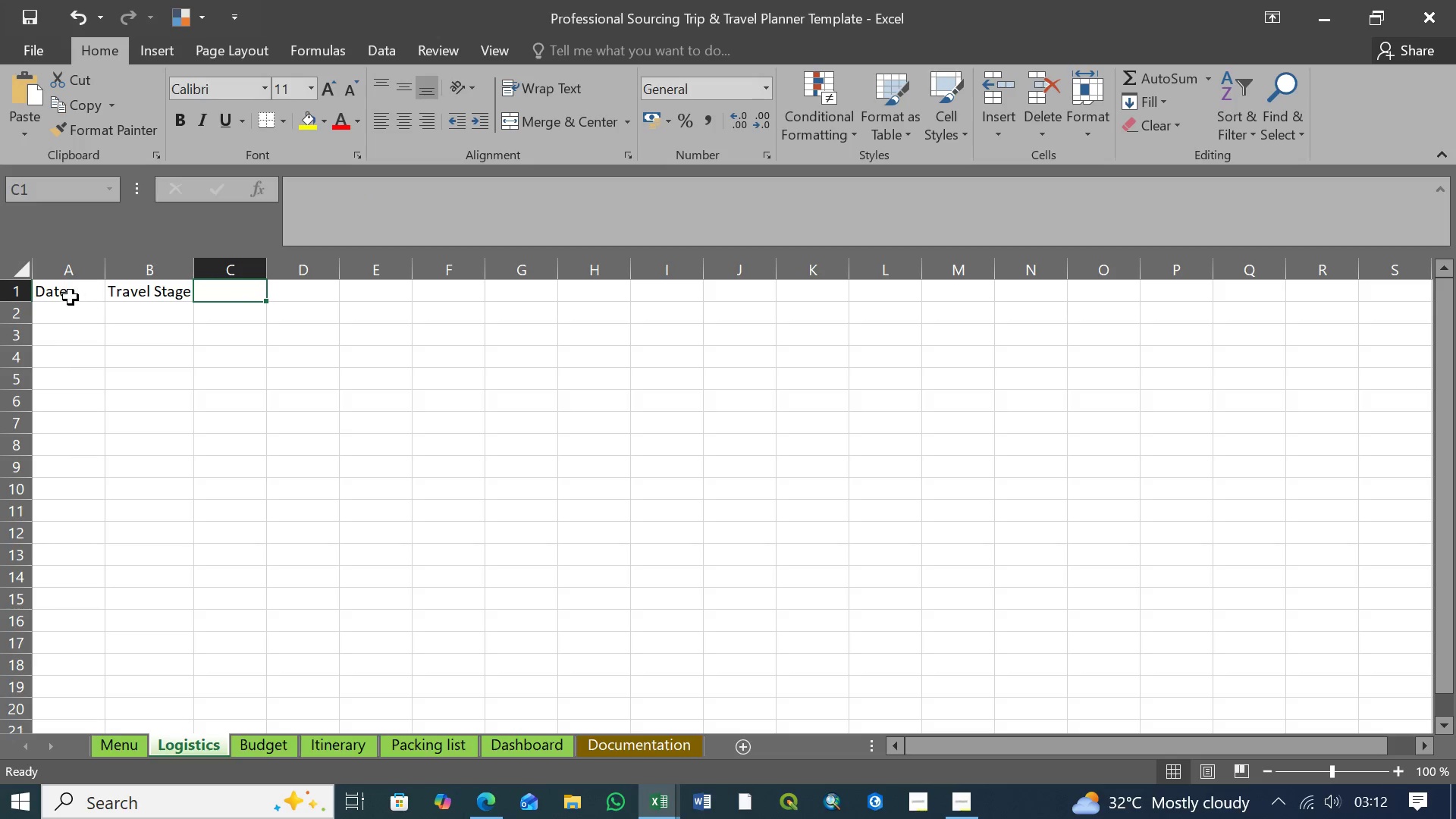 
left_click([71, 297])
 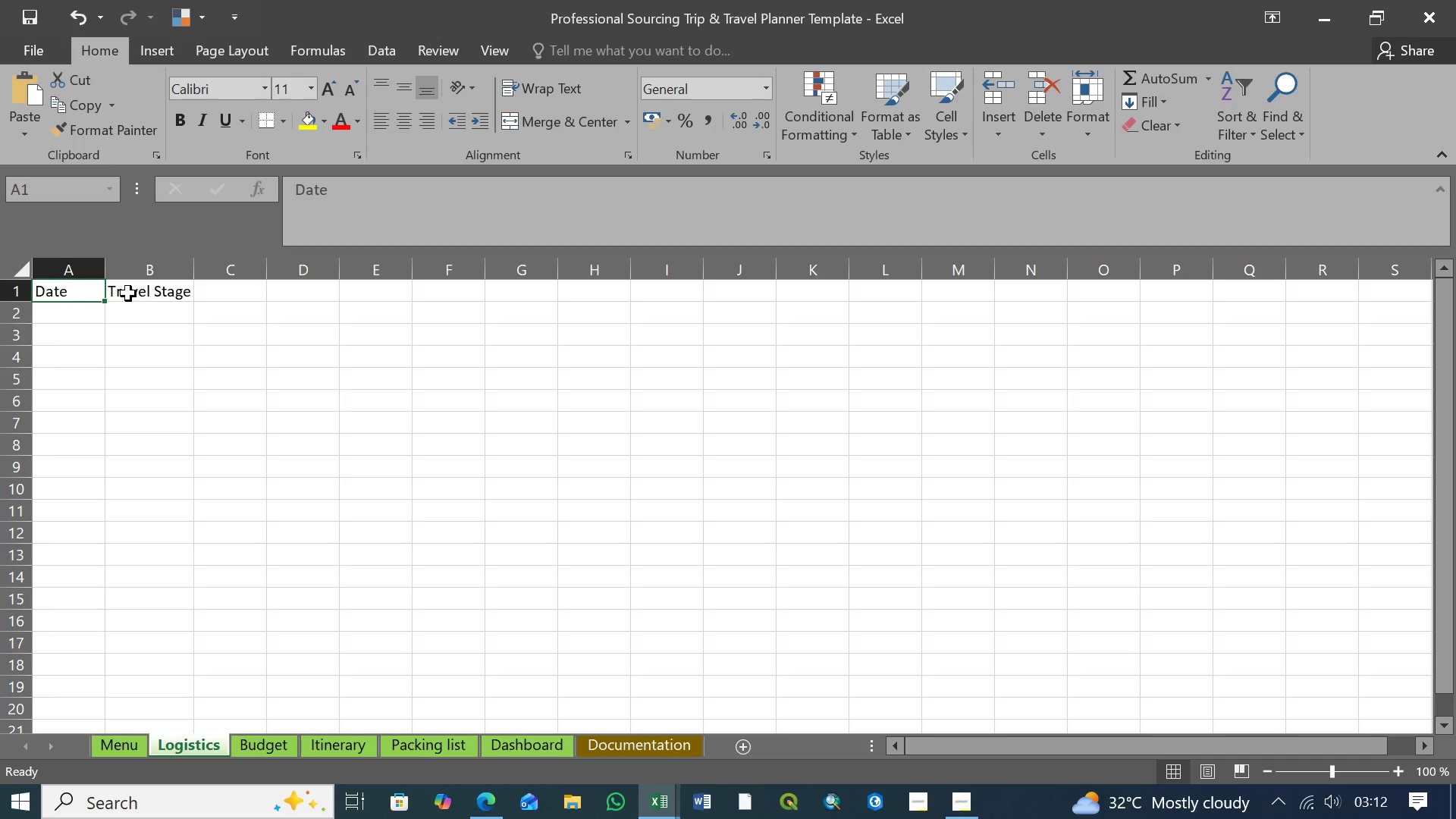 
left_click([128, 293])
 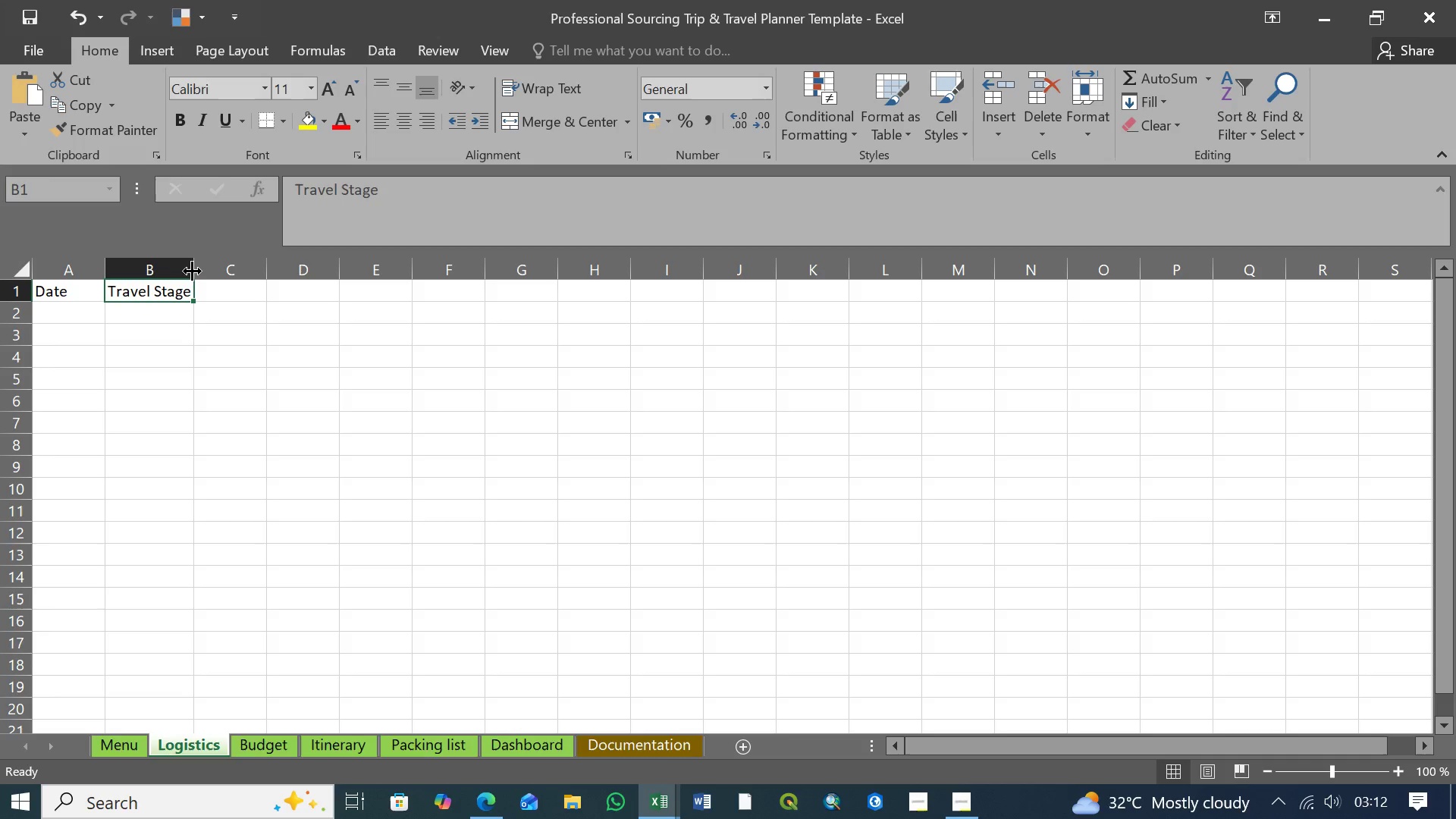 
left_click_drag(start_coordinate=[192, 270], to_coordinate=[196, 270])
 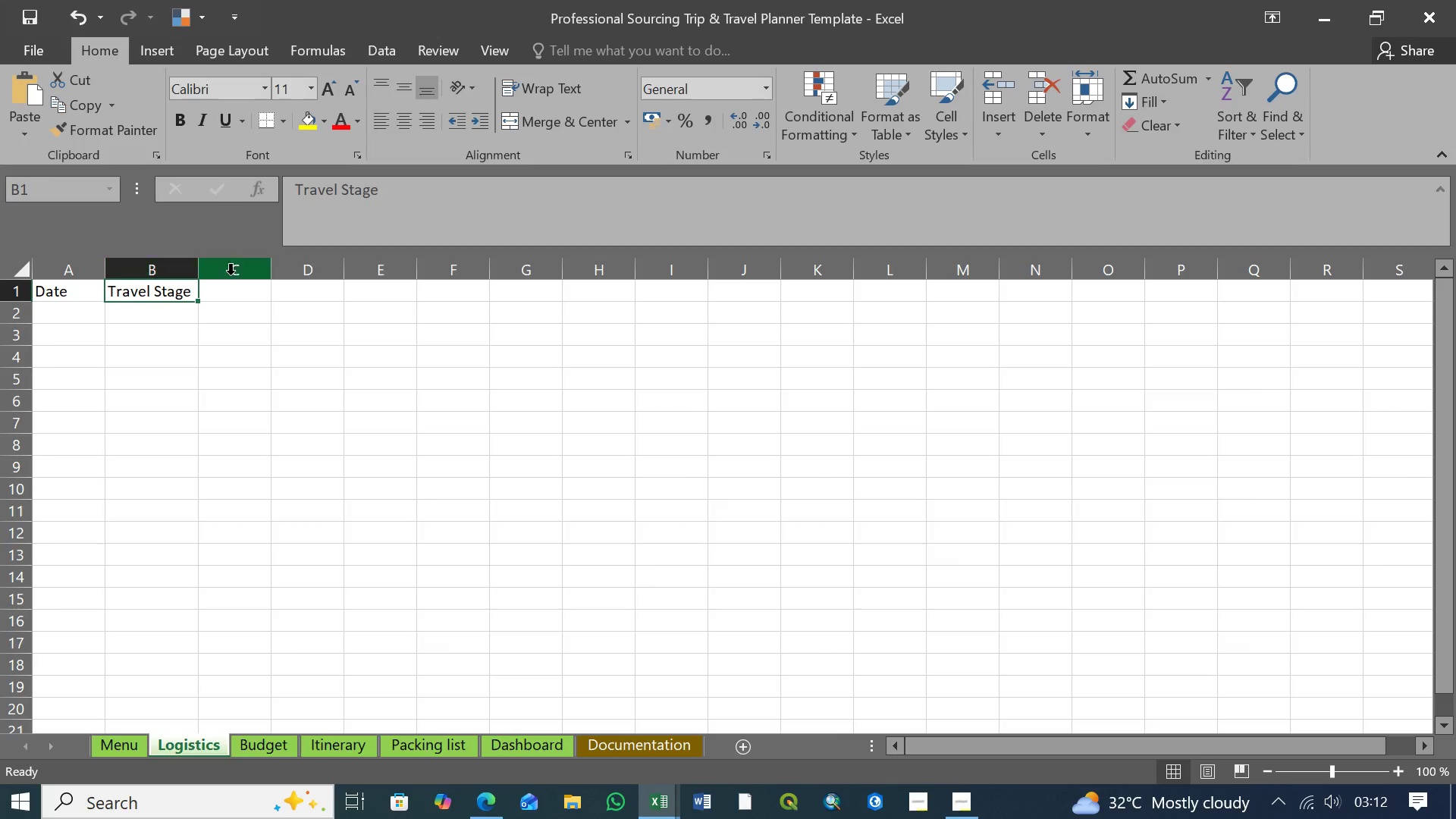 
left_click([233, 293])
 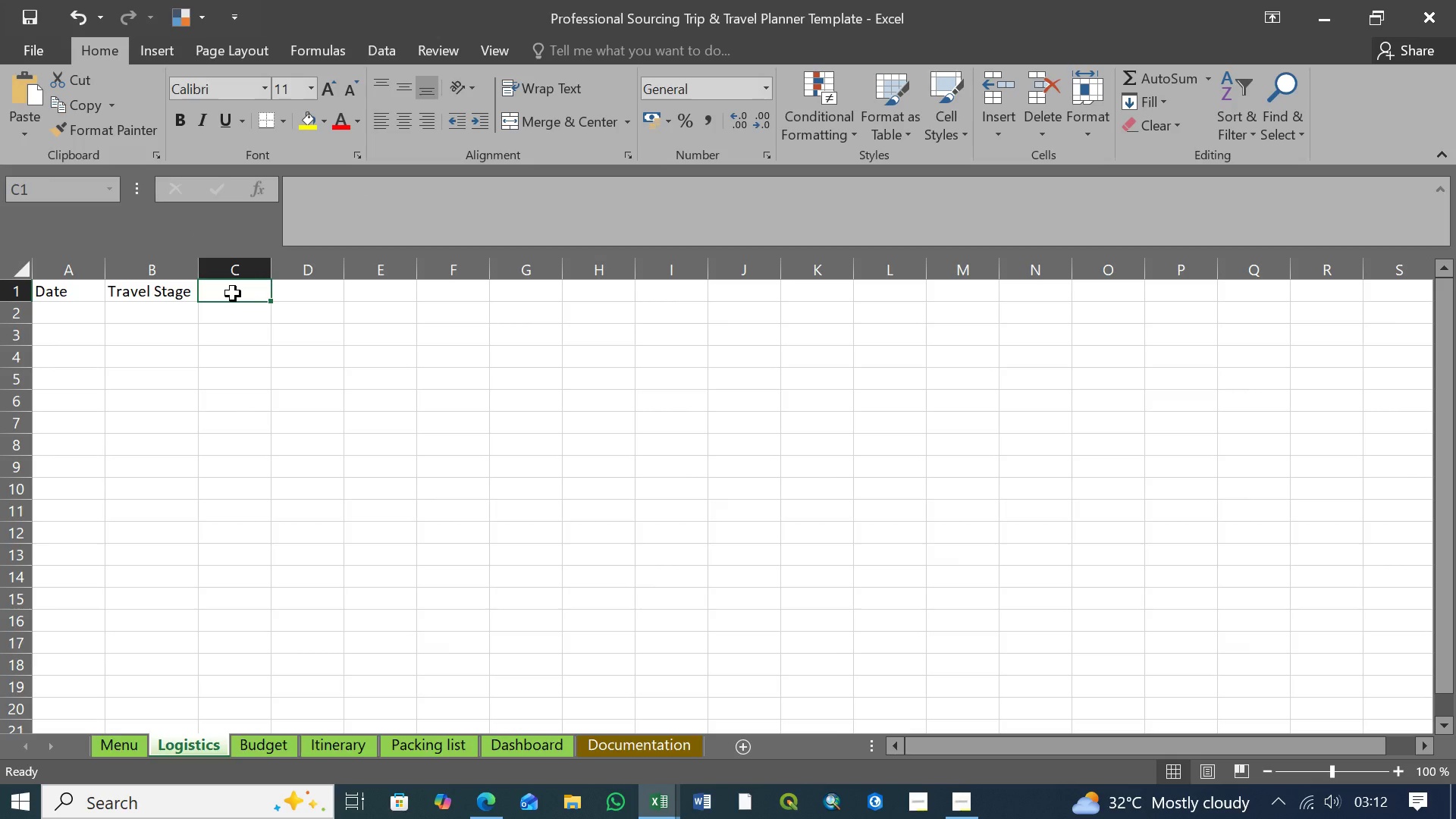 
left_click([233, 293])
 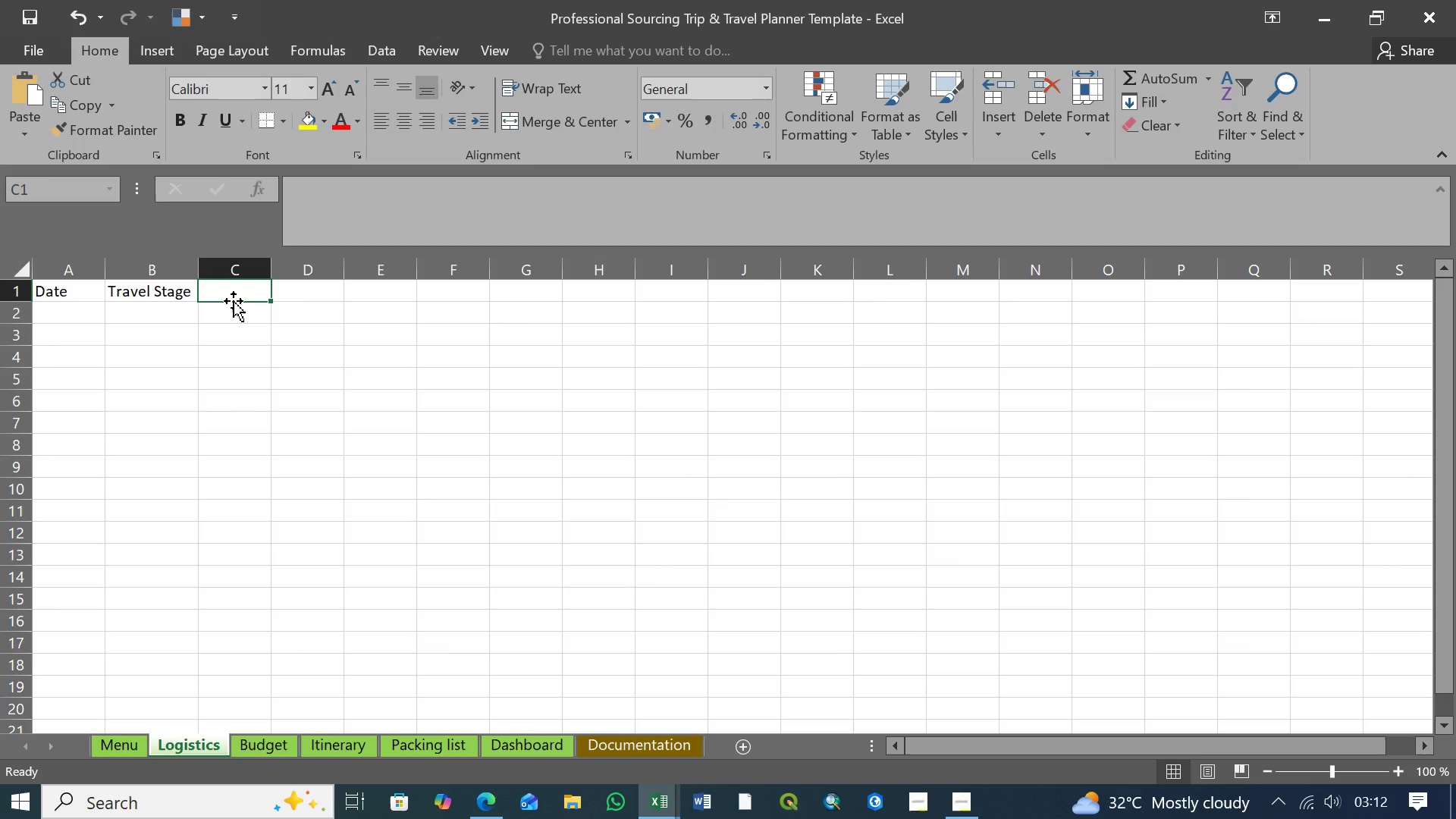 
type(Flight )
 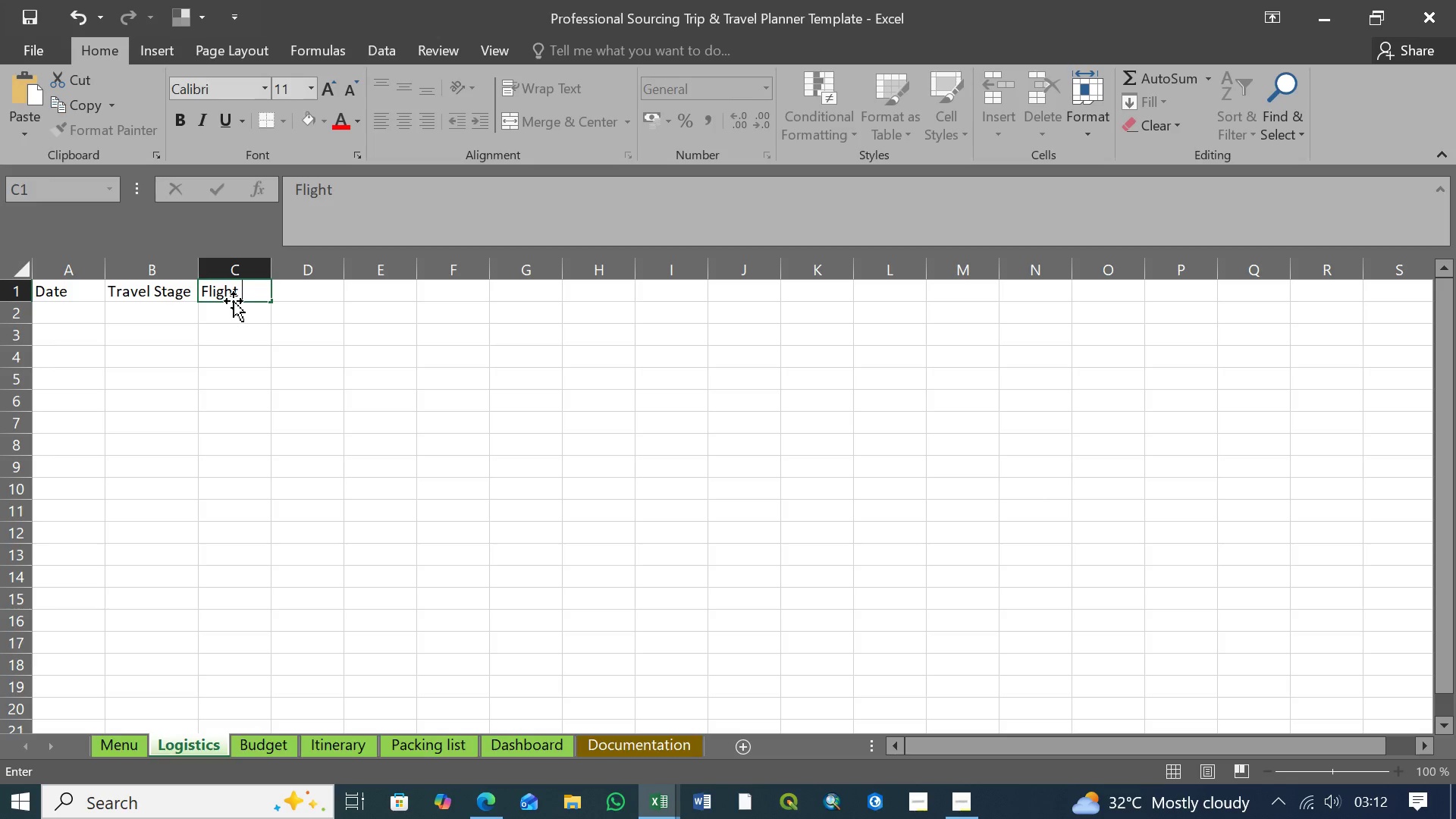 
hold_key(key=ShiftLeft, duration=1.5)
 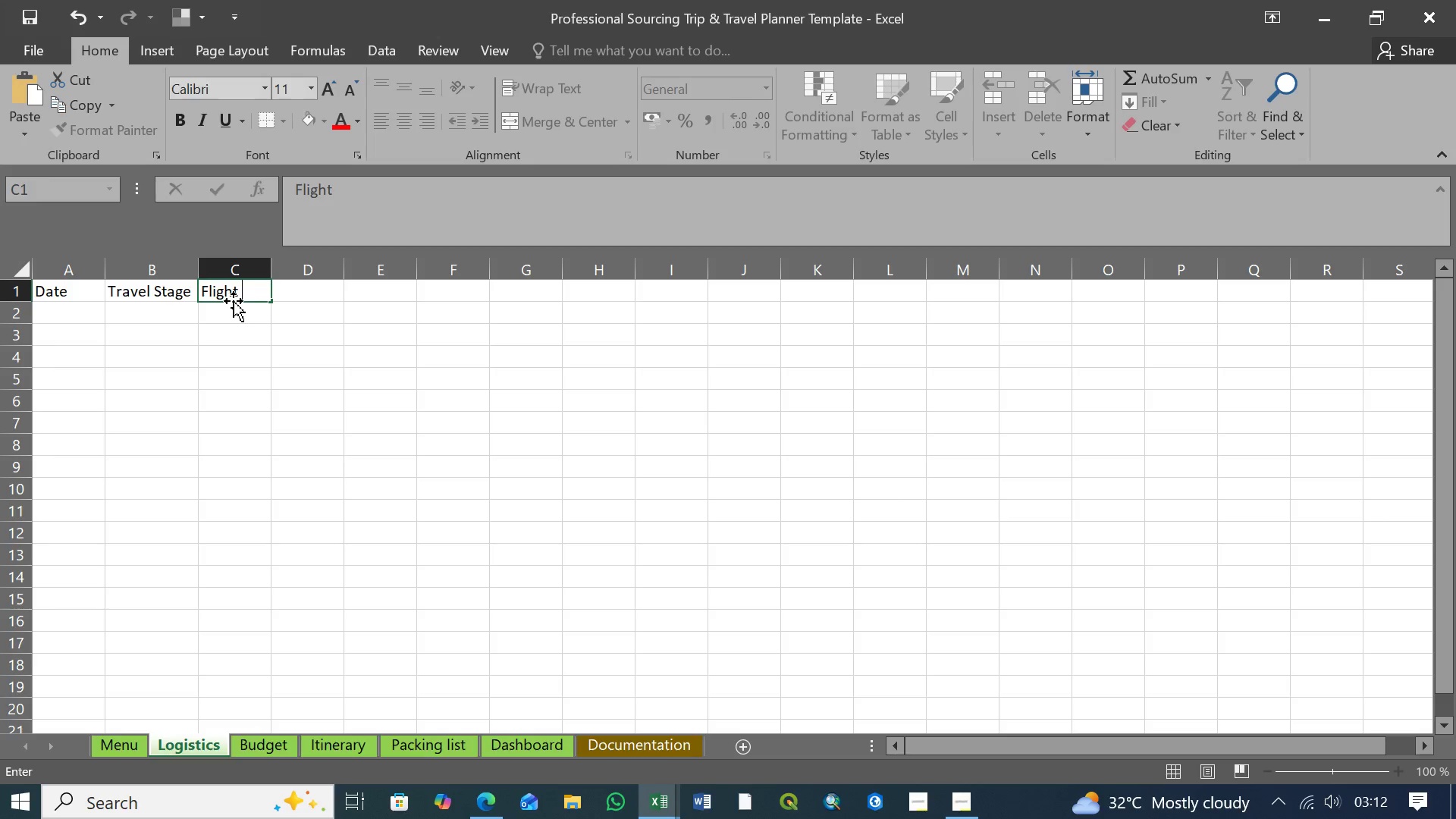 
key(Shift+3)
 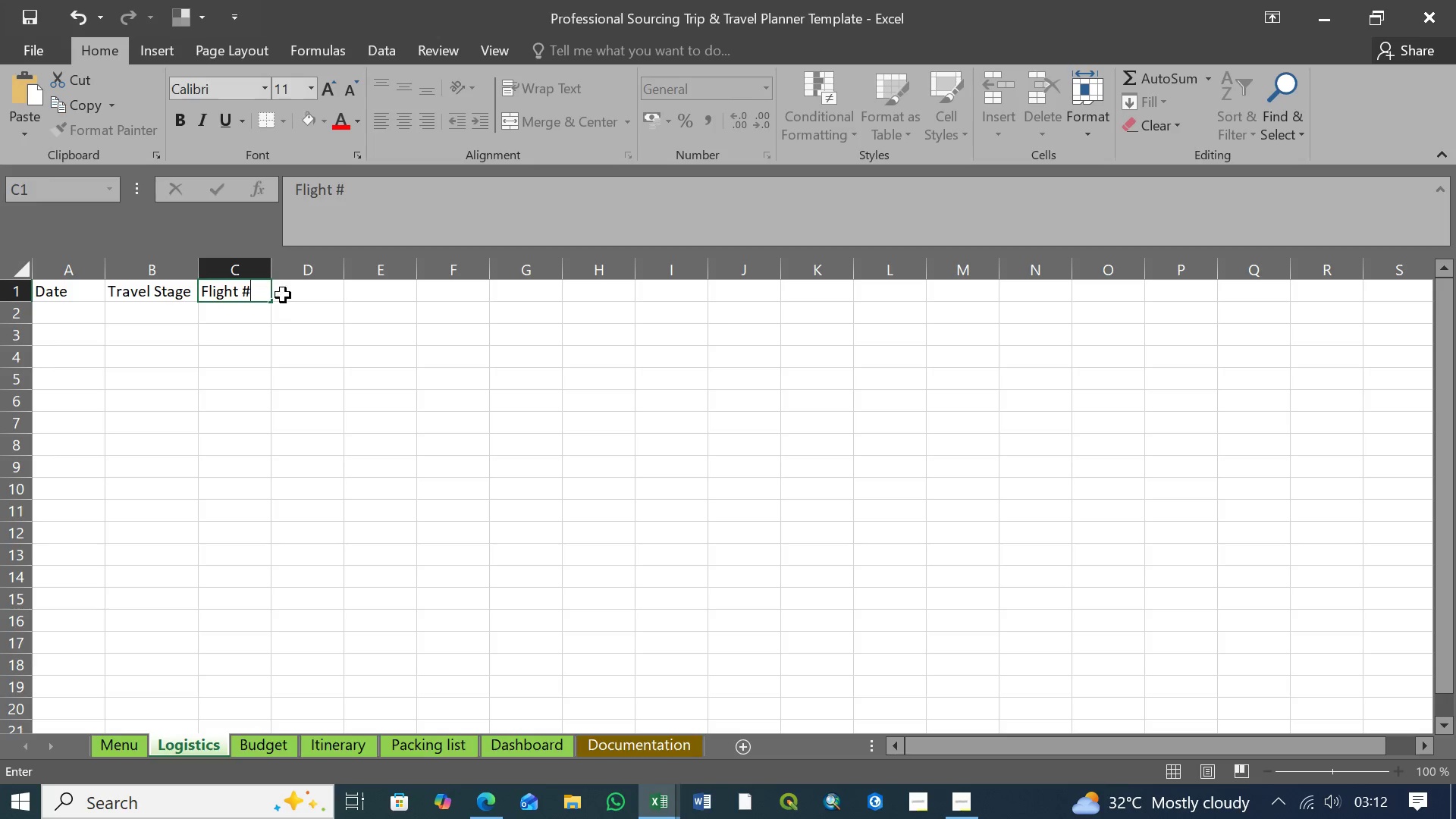 
left_click([303, 294])
 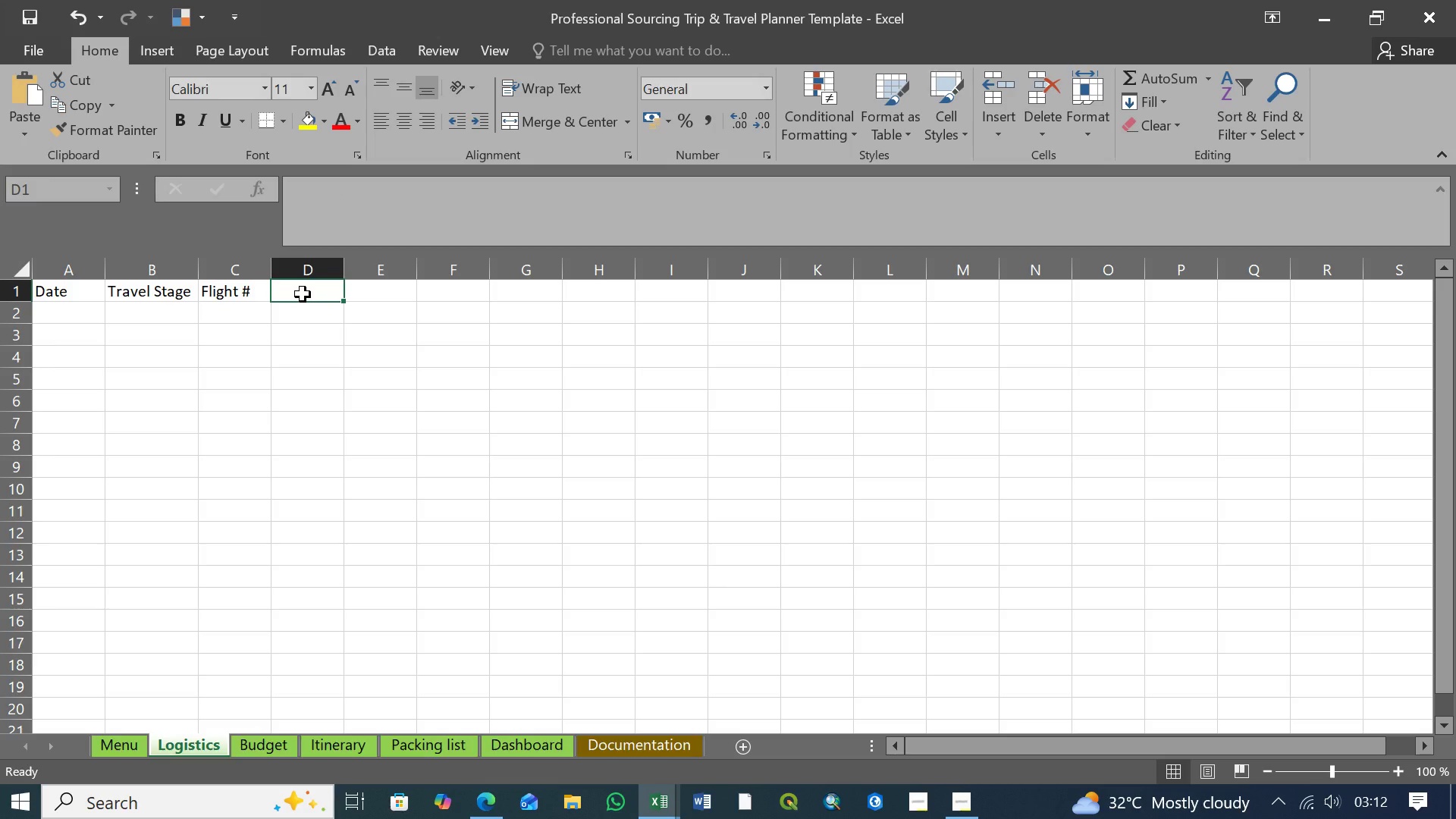 
type(Confirmation code)
 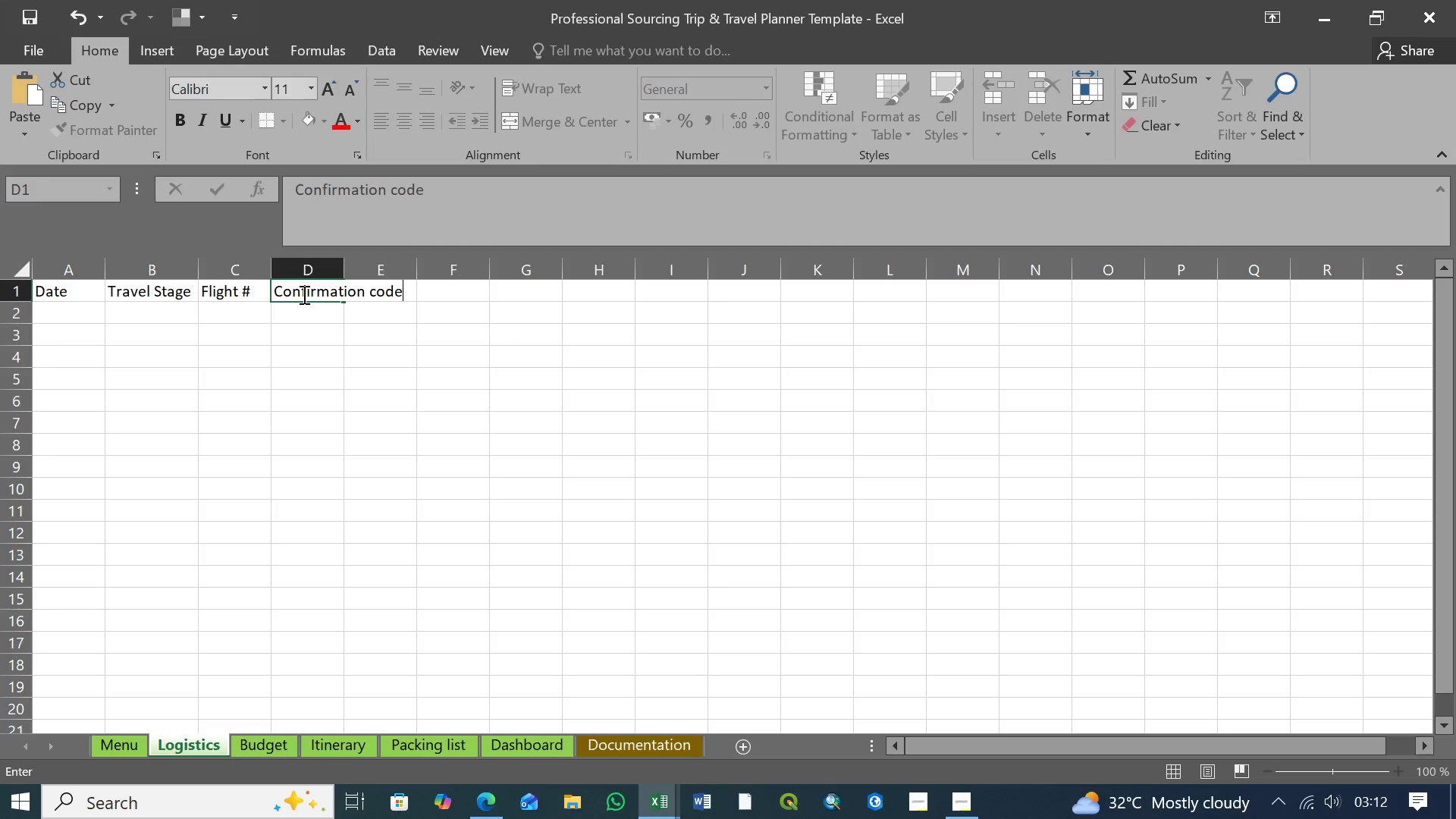 
key(ArrowRight)
 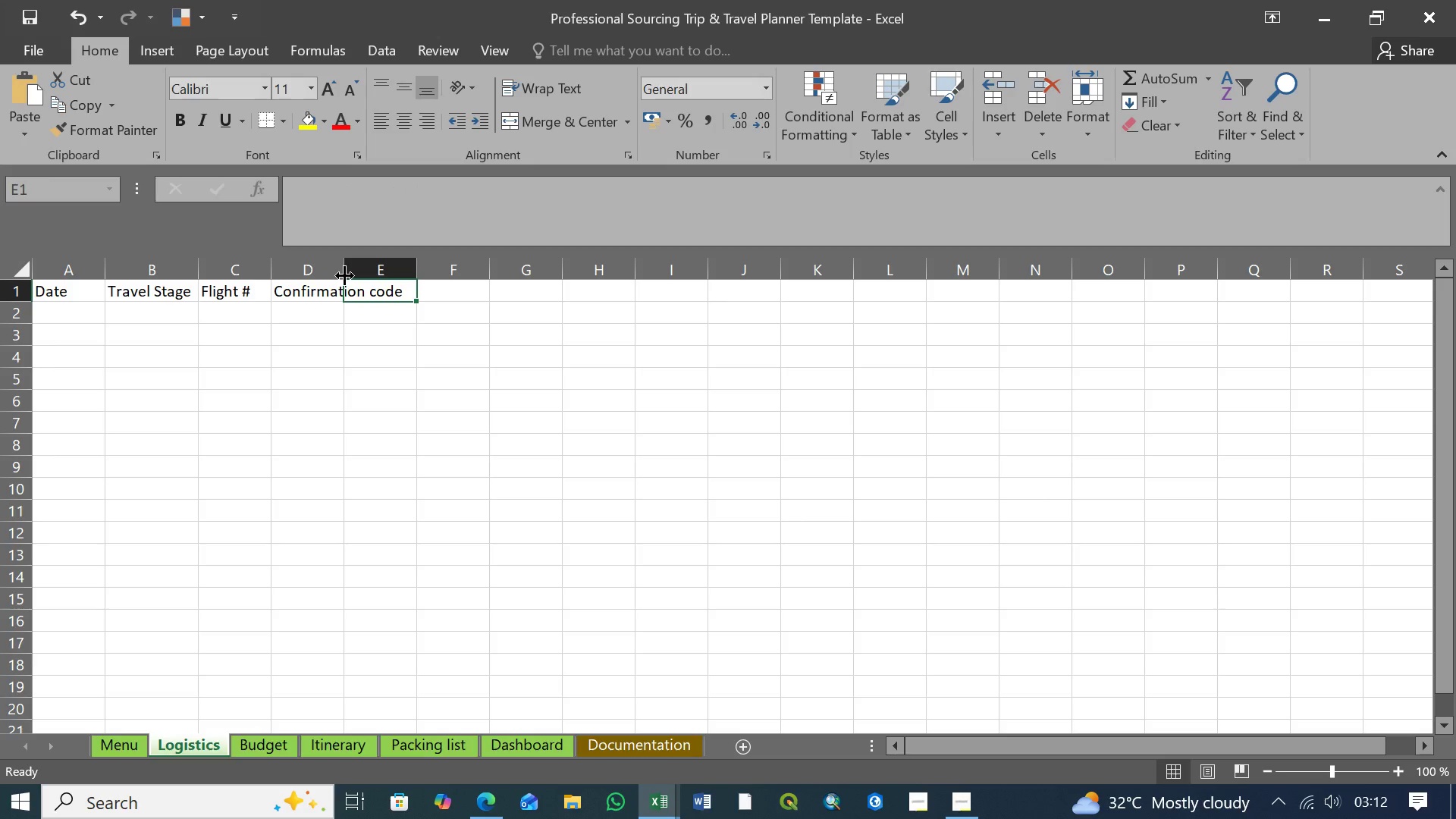 
left_click_drag(start_coordinate=[344, 275], to_coordinate=[414, 275])
 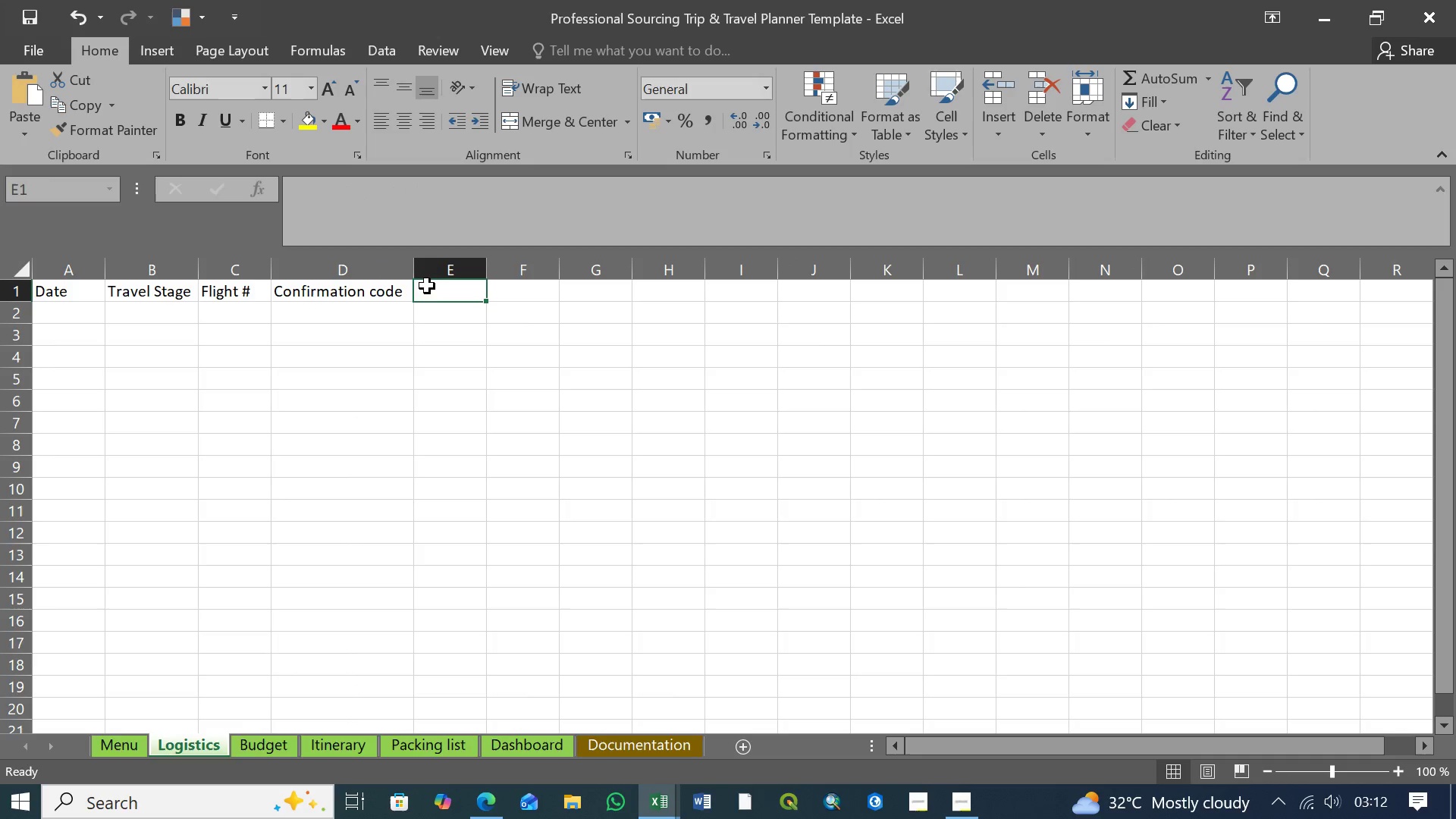 
left_click([435, 295])
 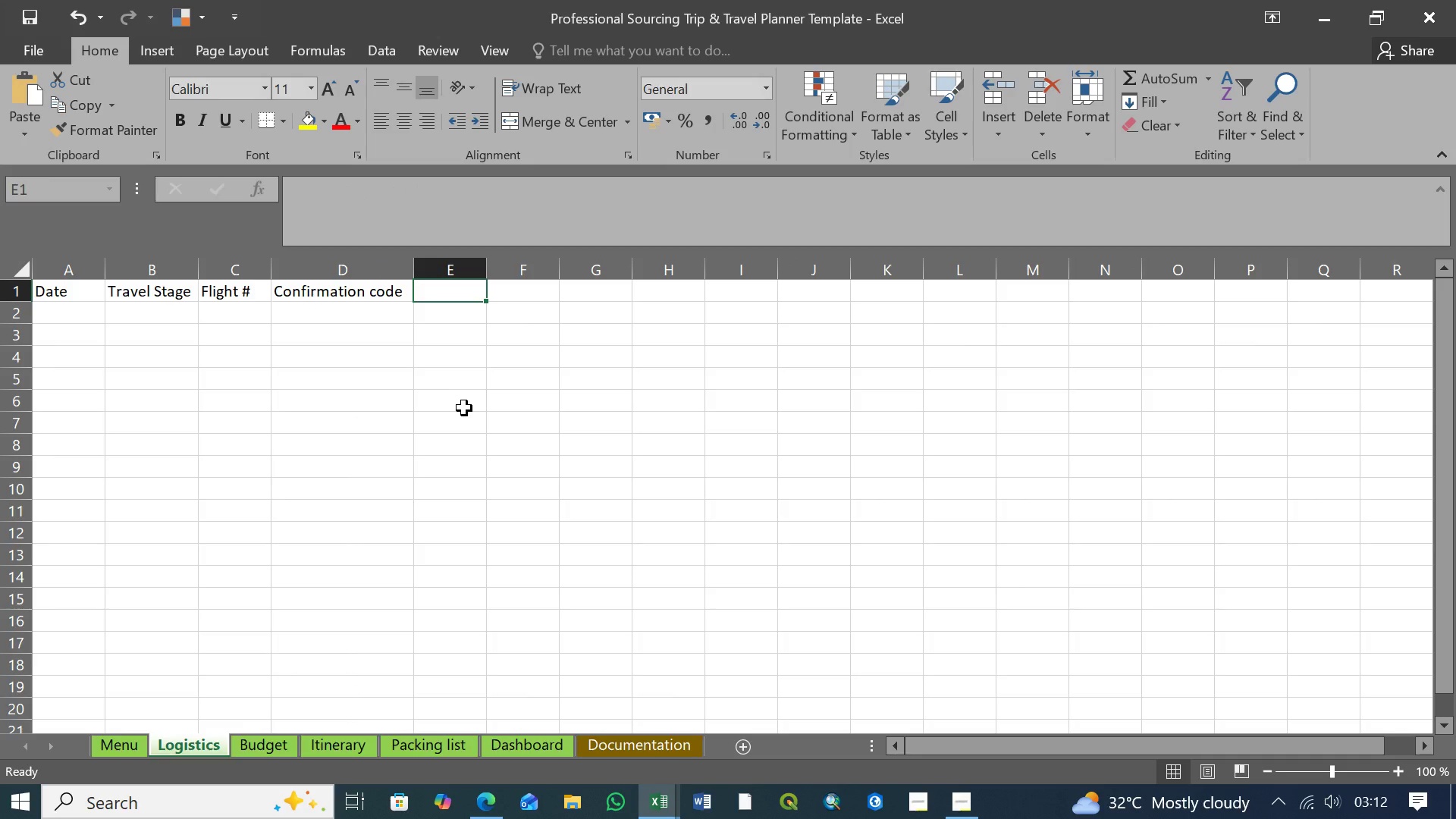 
type(Hotel)
 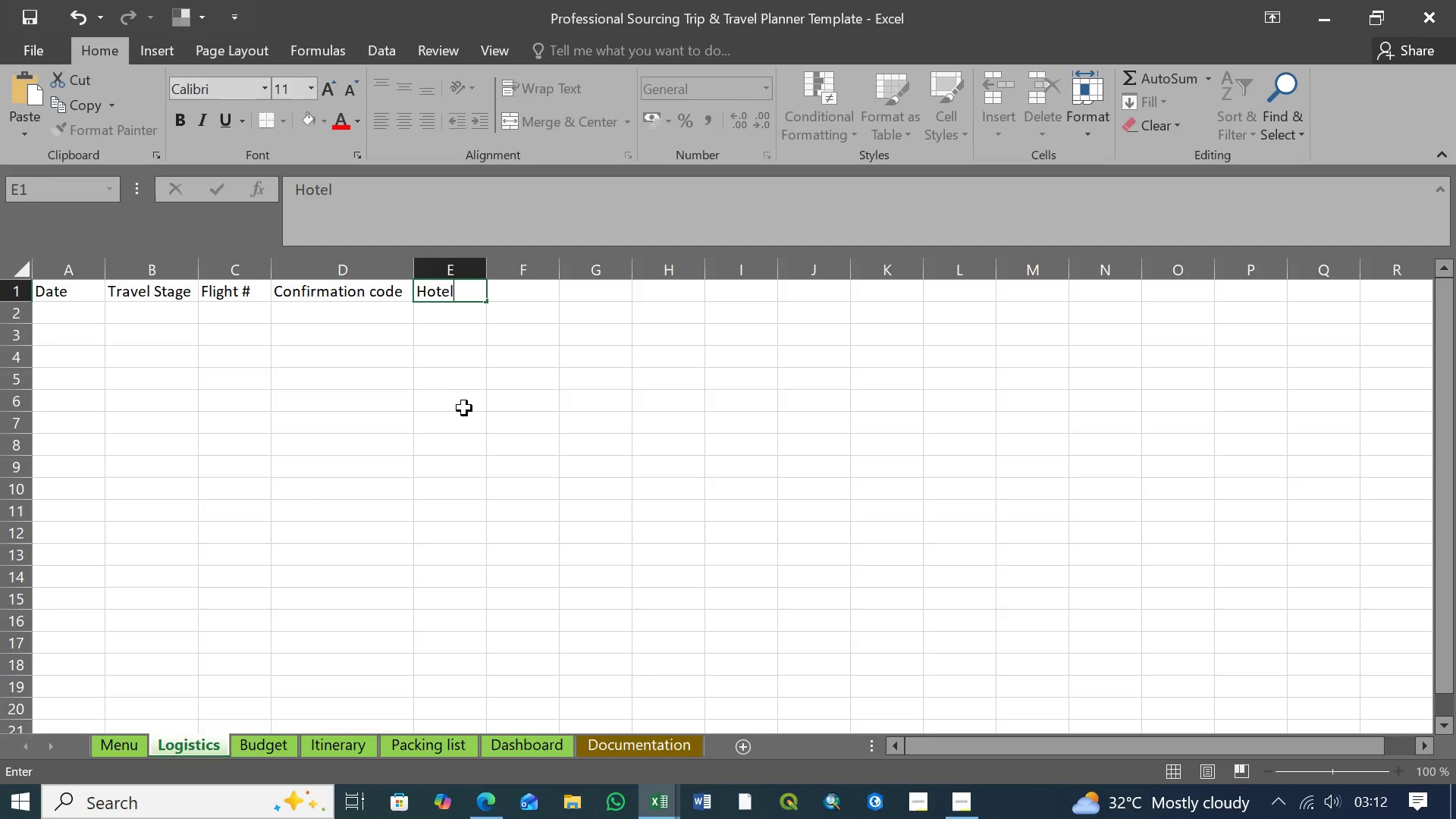 
wait(7.36)
 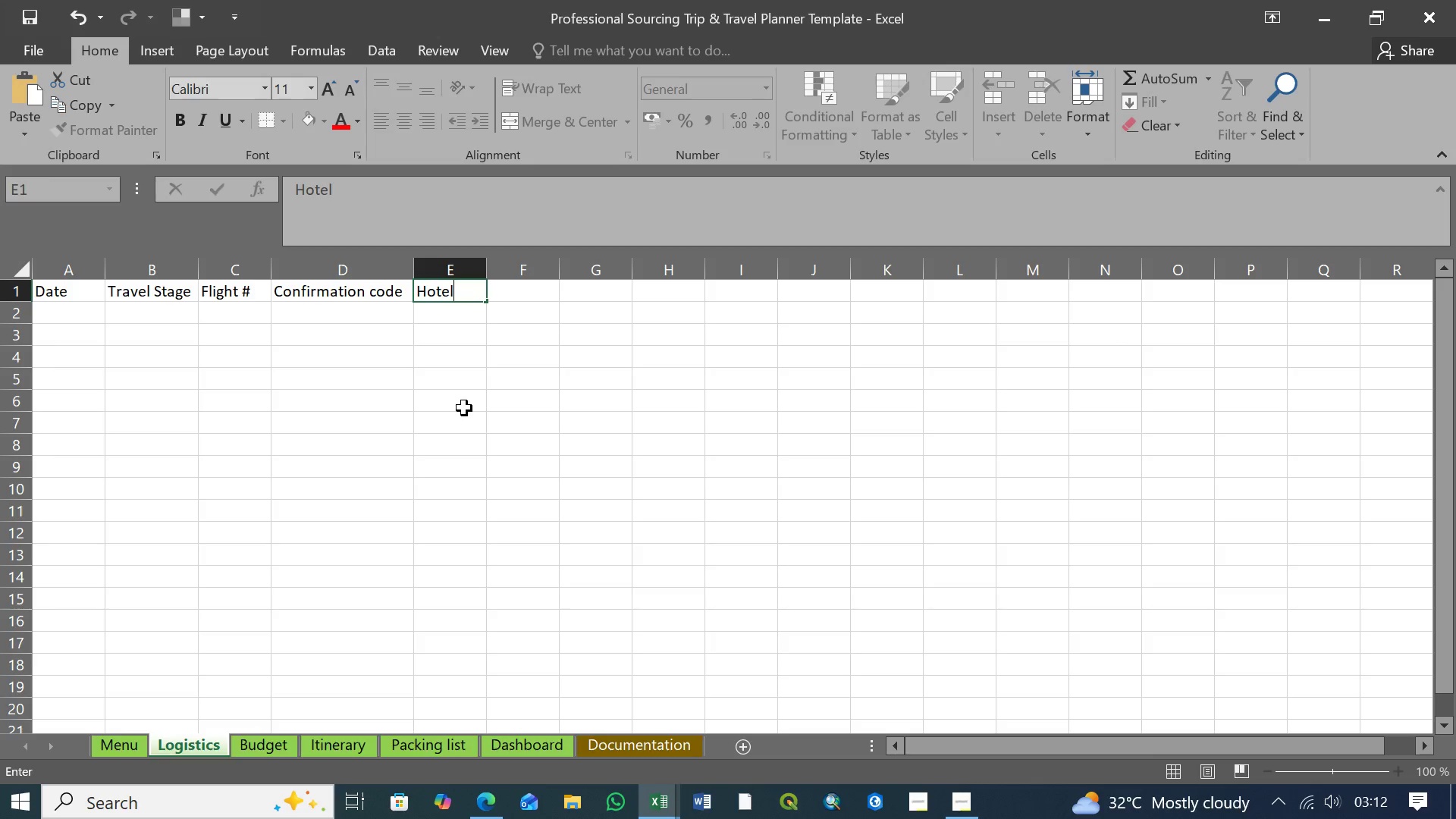 
key(ArrowRight)
 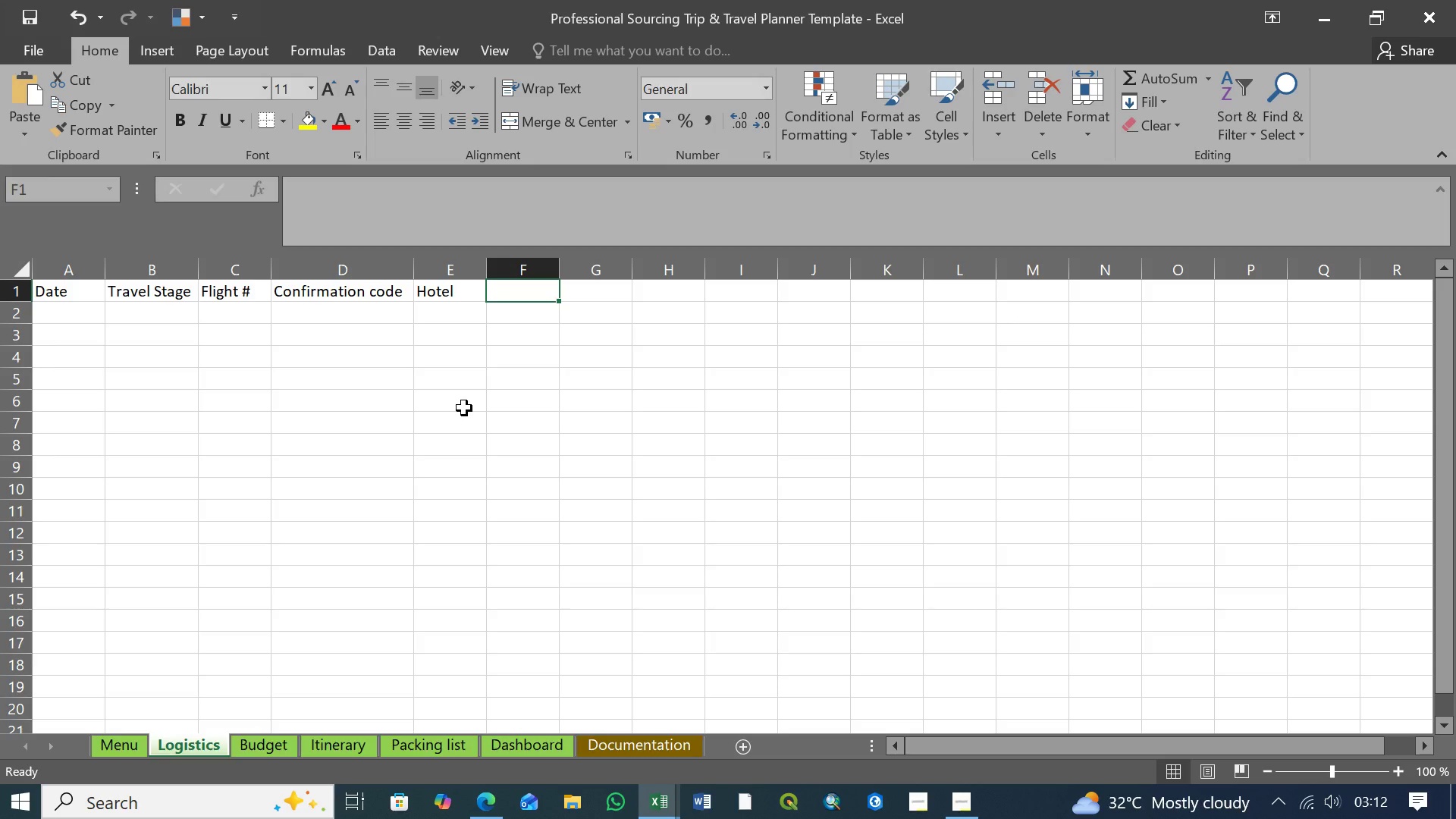 
type(Transport)
 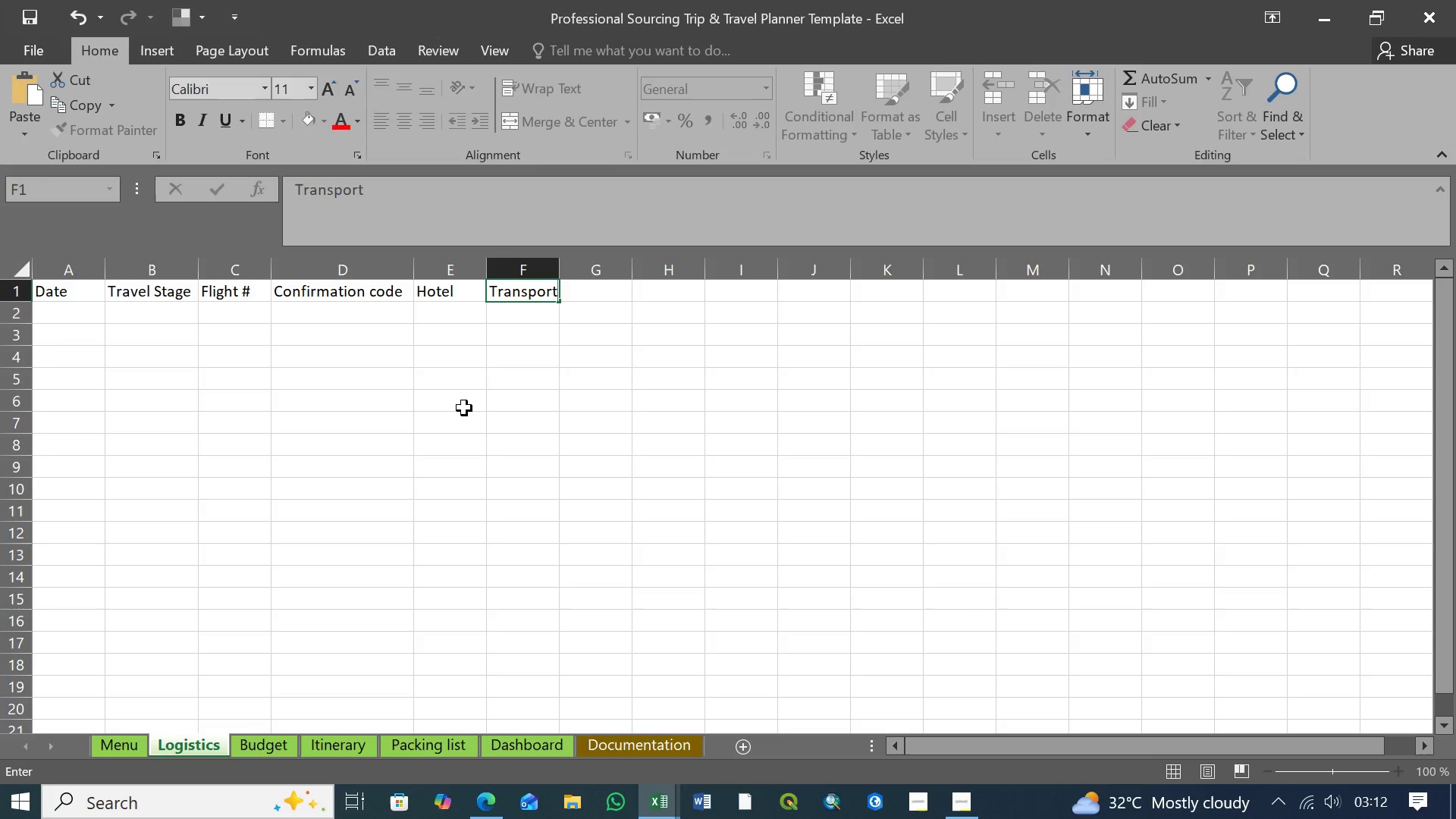 
key(ArrowRight)
 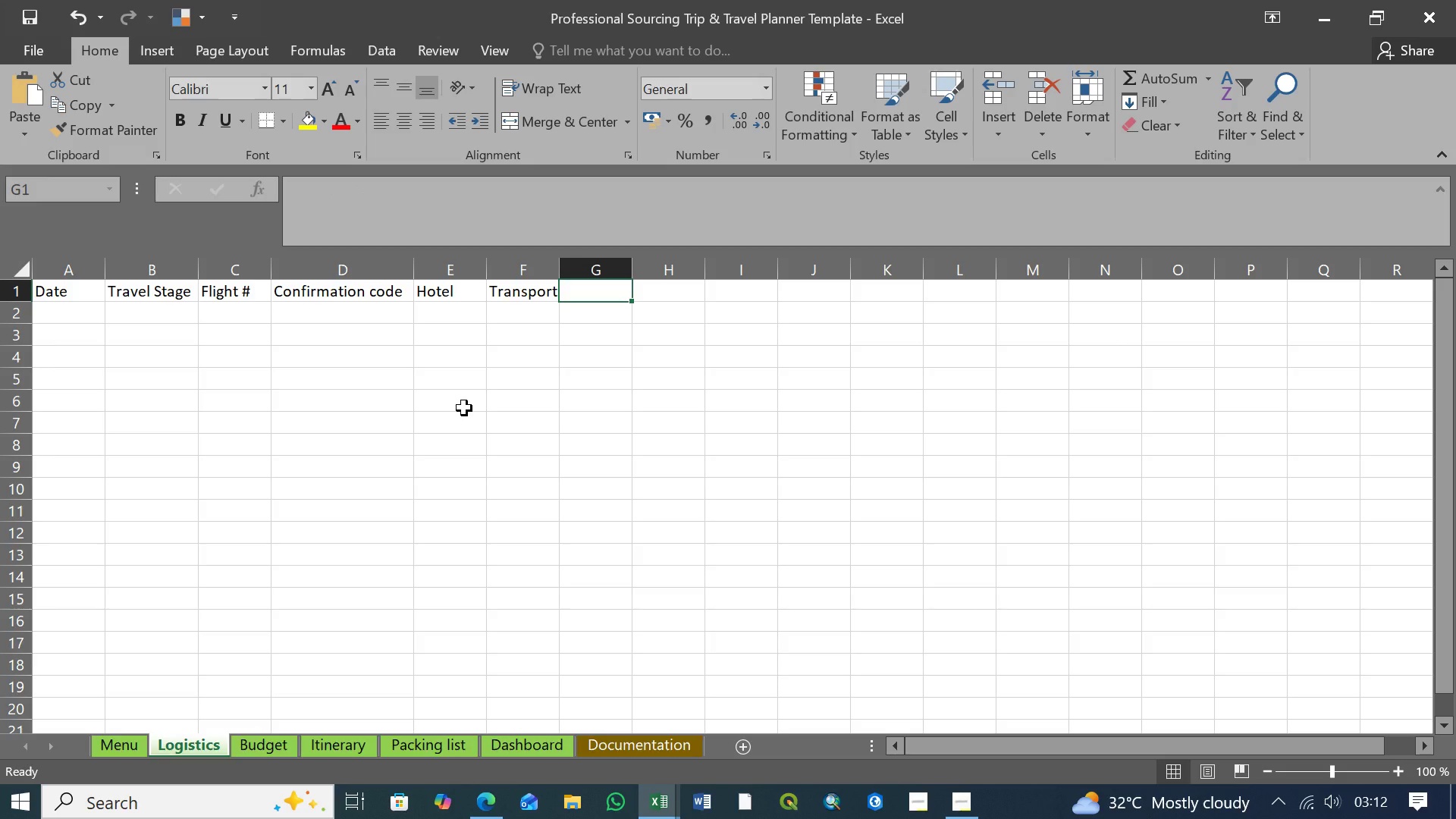 
type(Notes)
 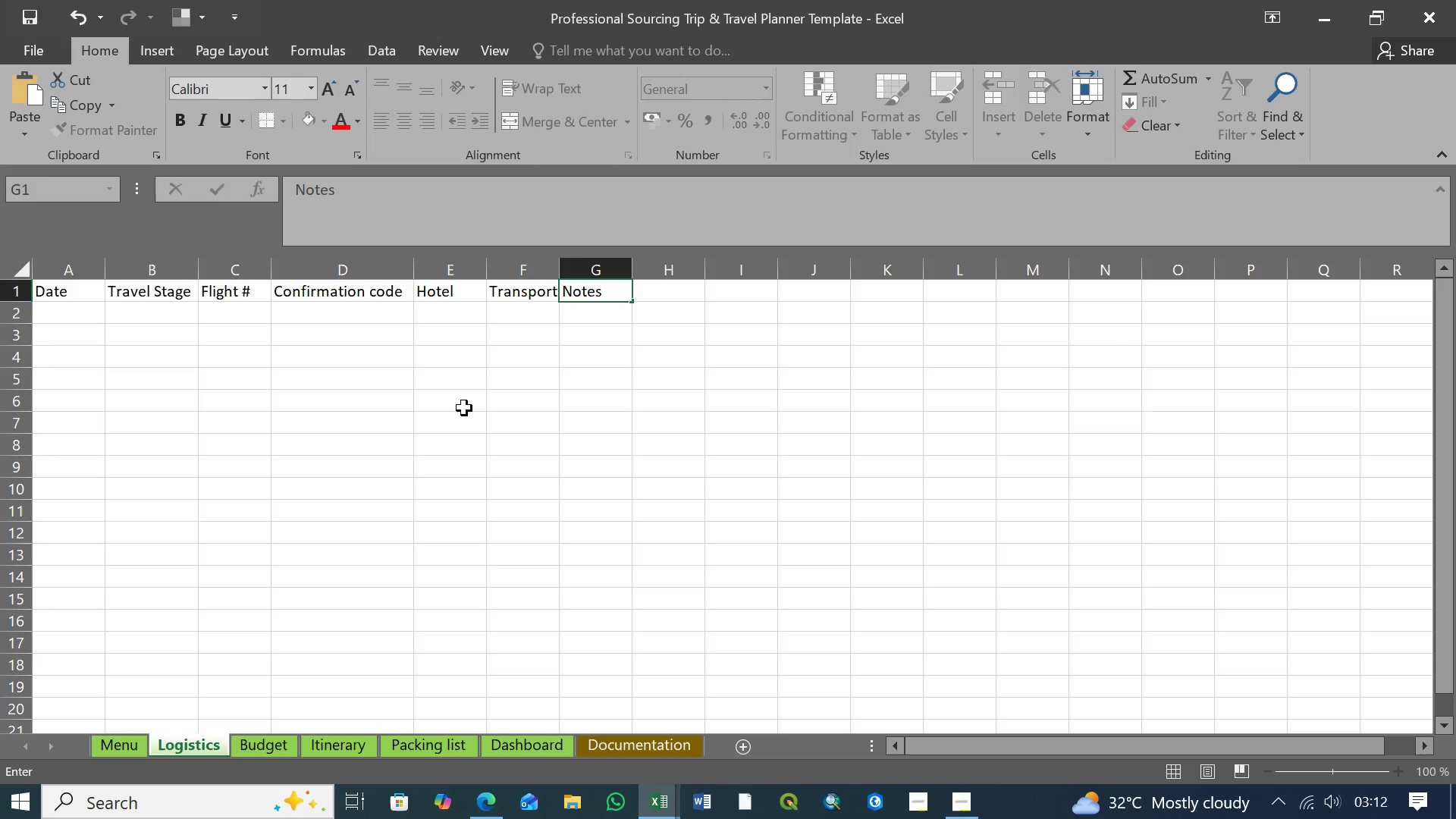 
key(ArrowRight)
 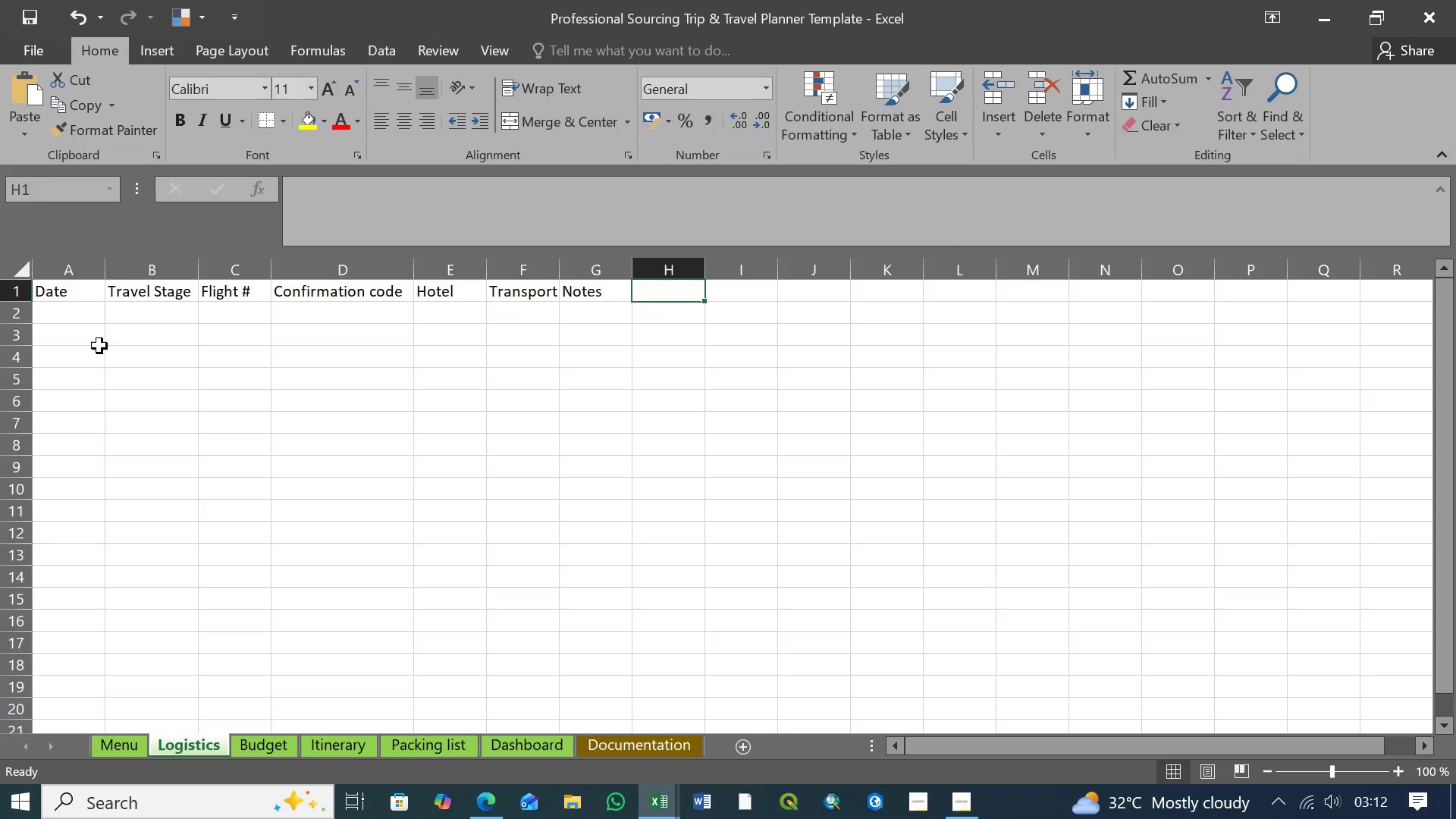 
left_click([73, 314])
 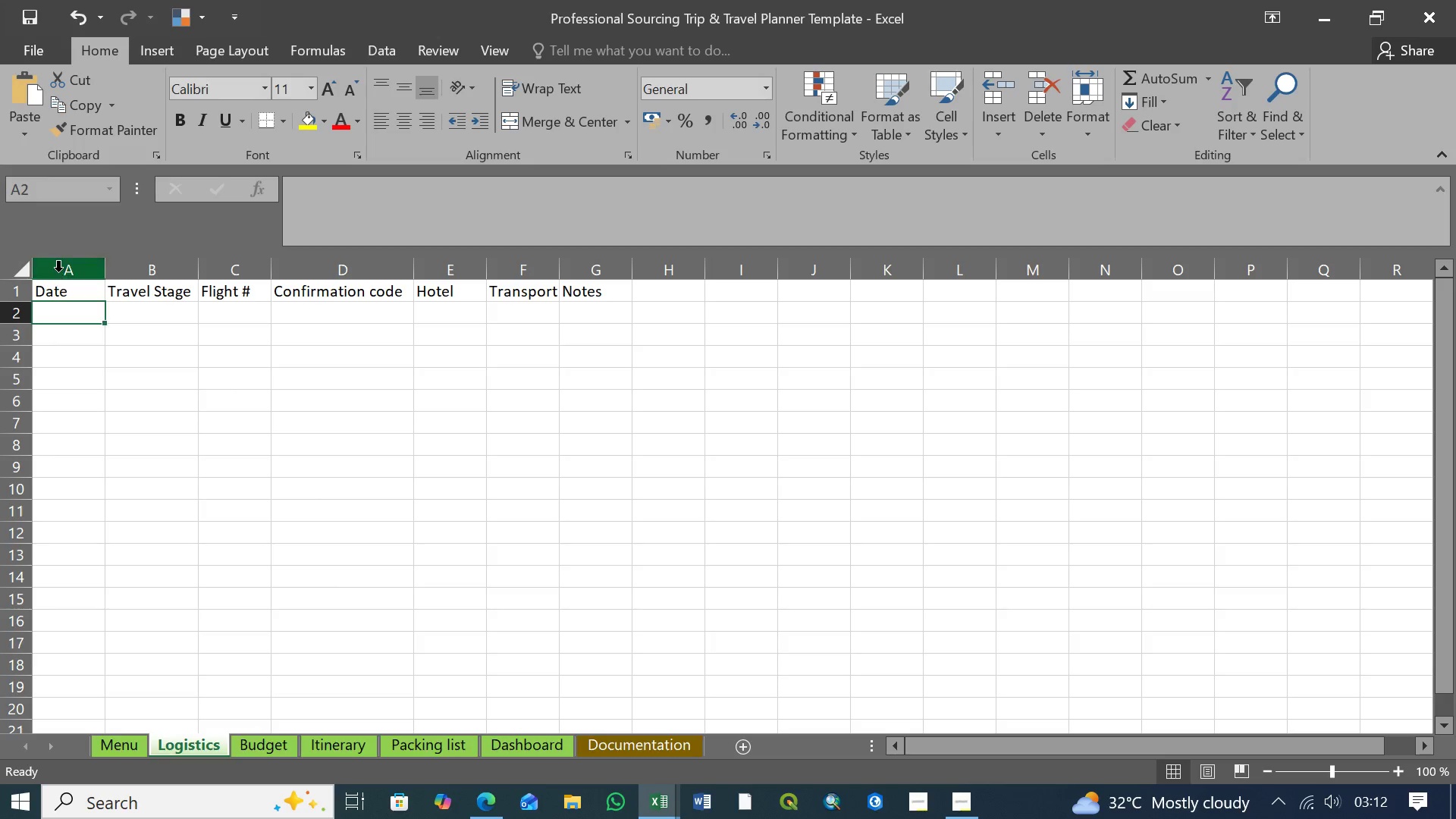 
left_click([70, 296])
 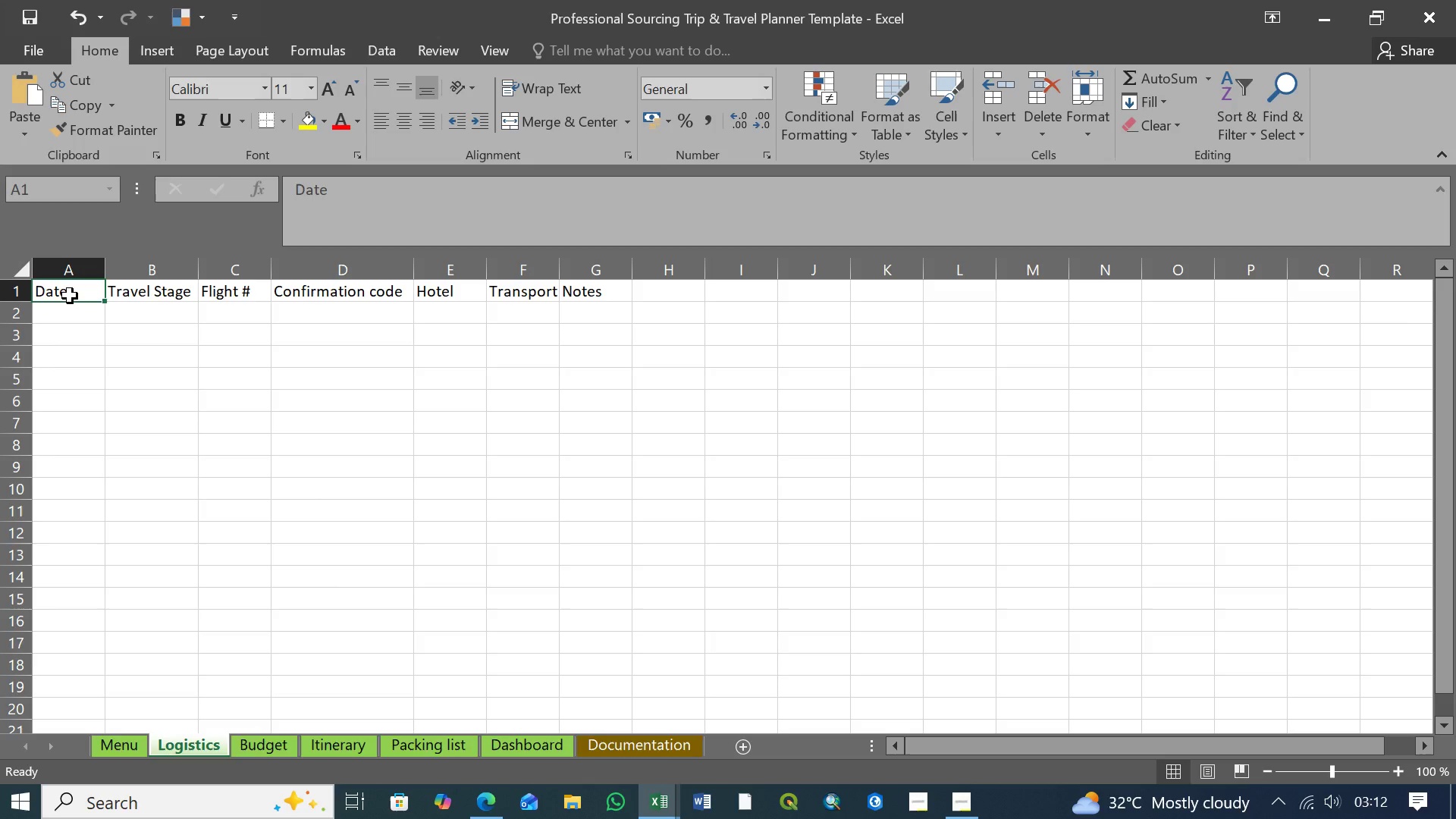 
hold_key(key=ShiftLeft, duration=1.09)
left_click([585, 292])
 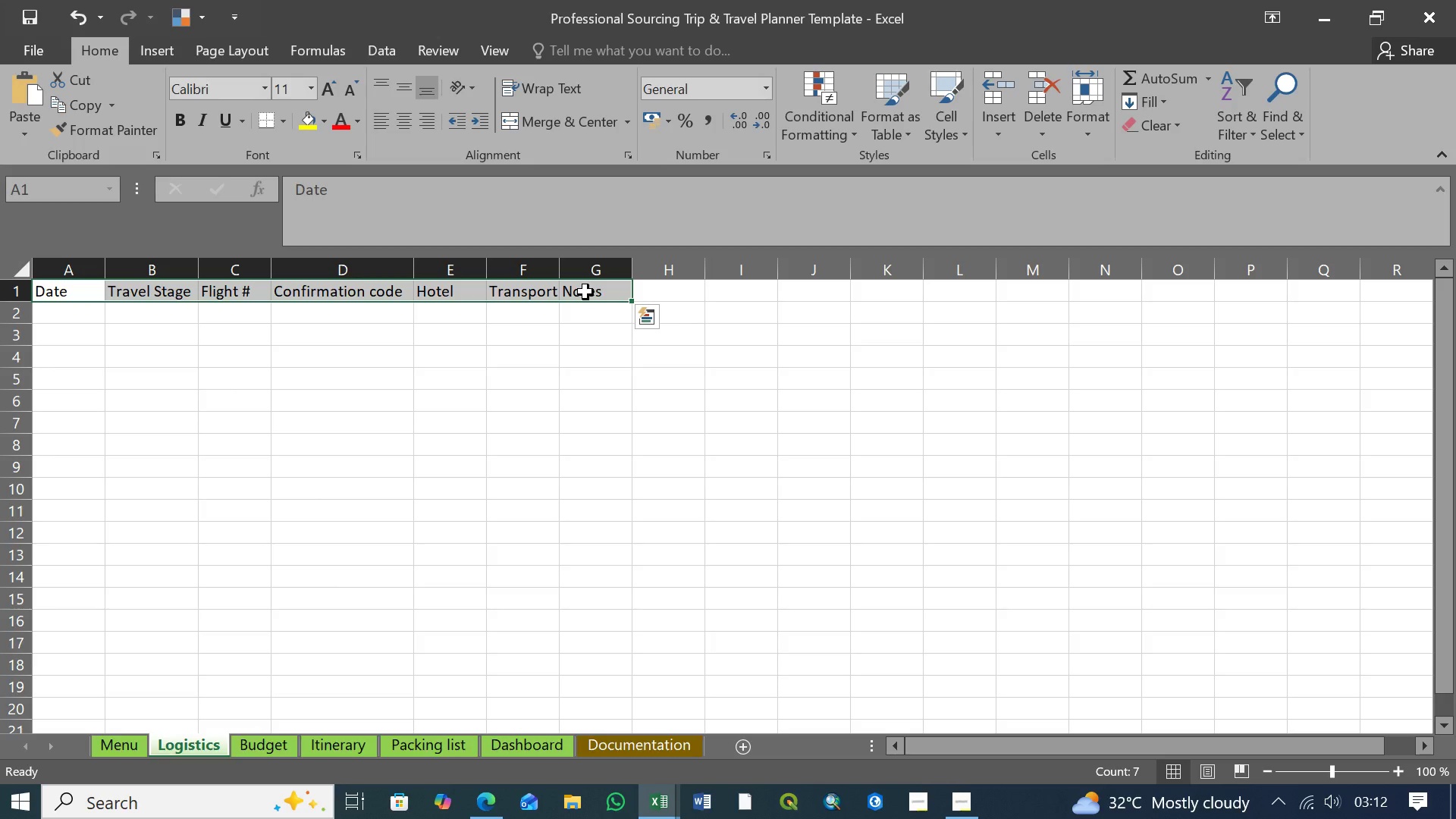 
key(Control+B)
 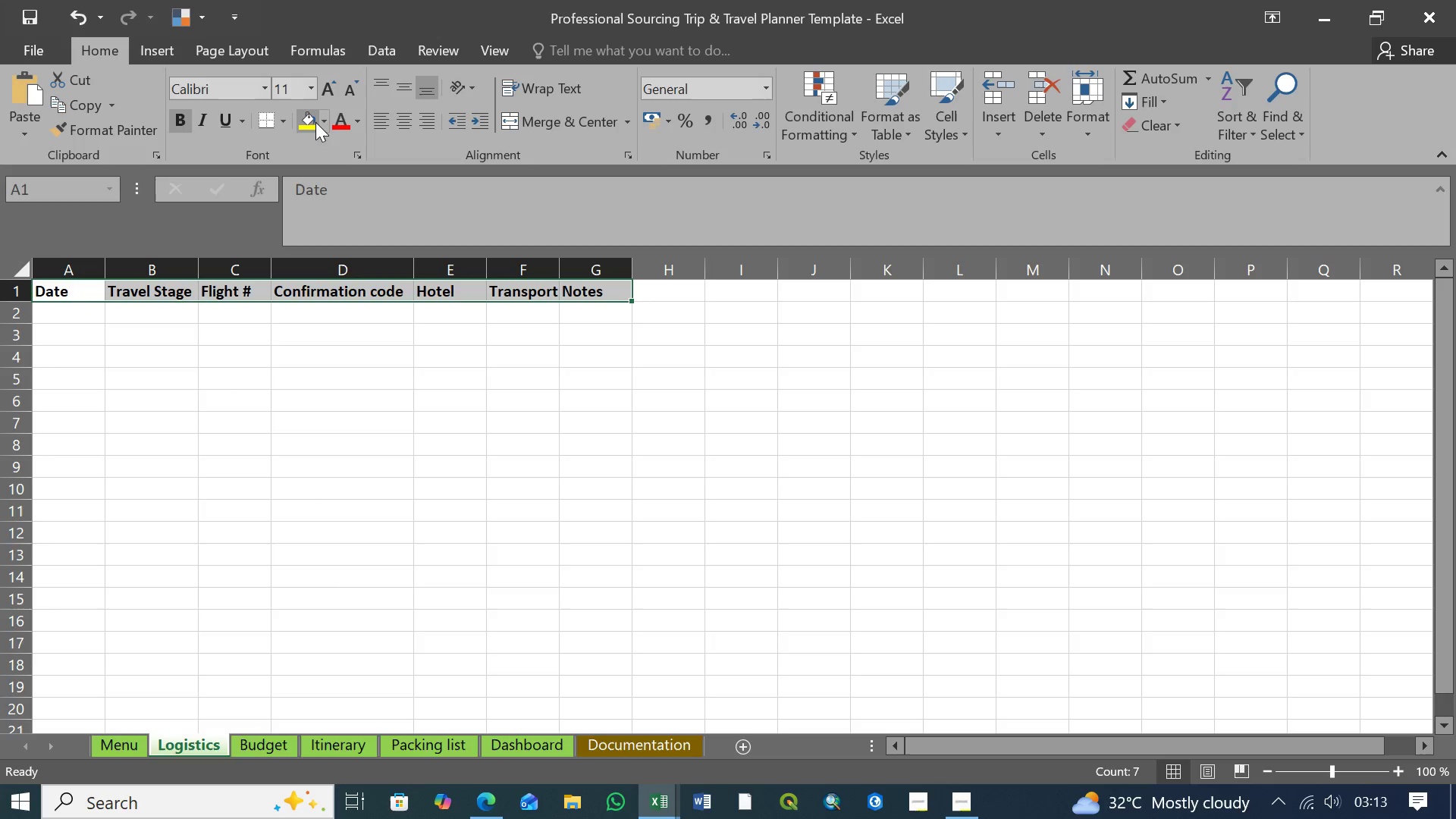 
left_click([324, 121])
 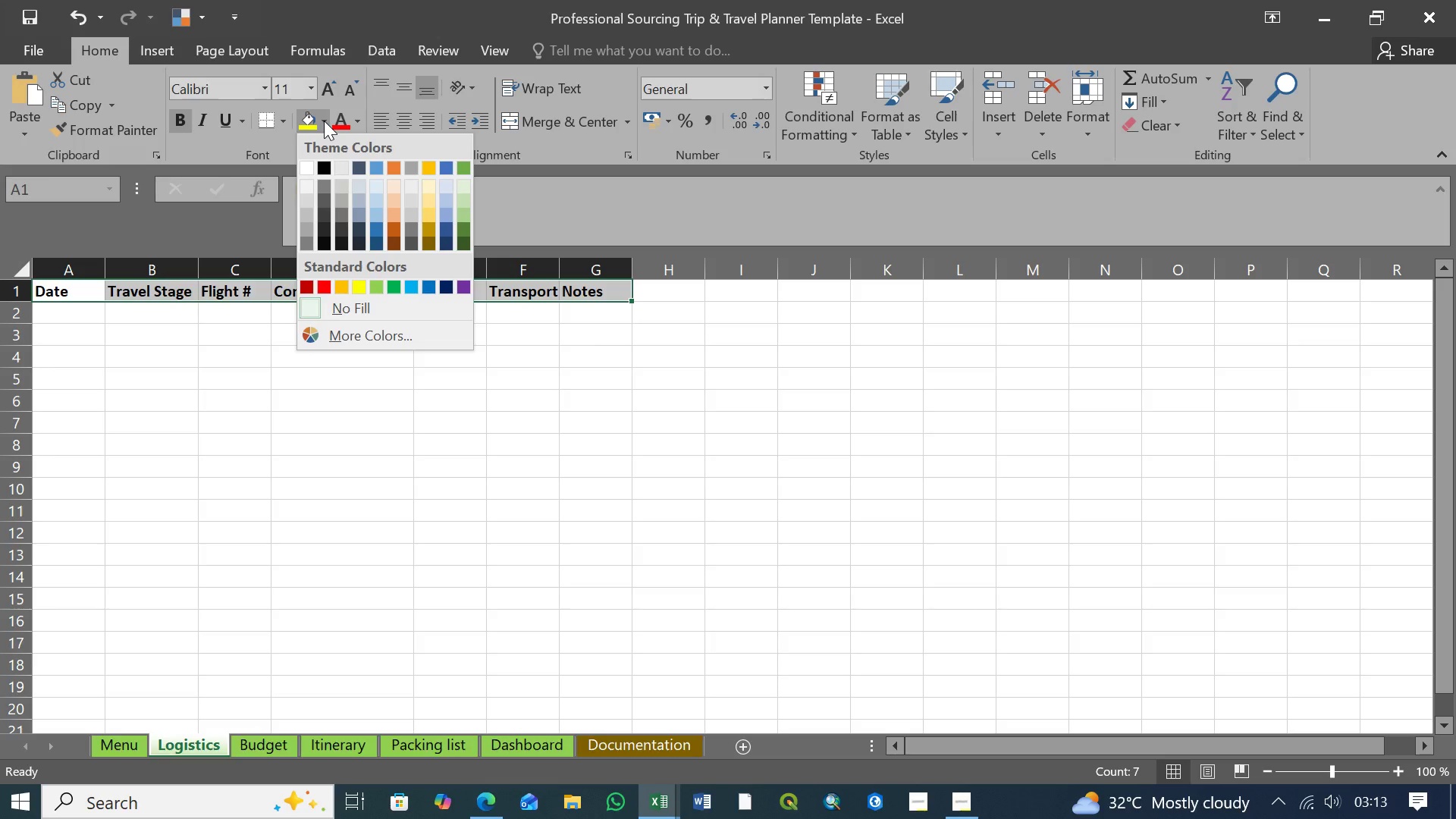 
left_click([324, 121])
 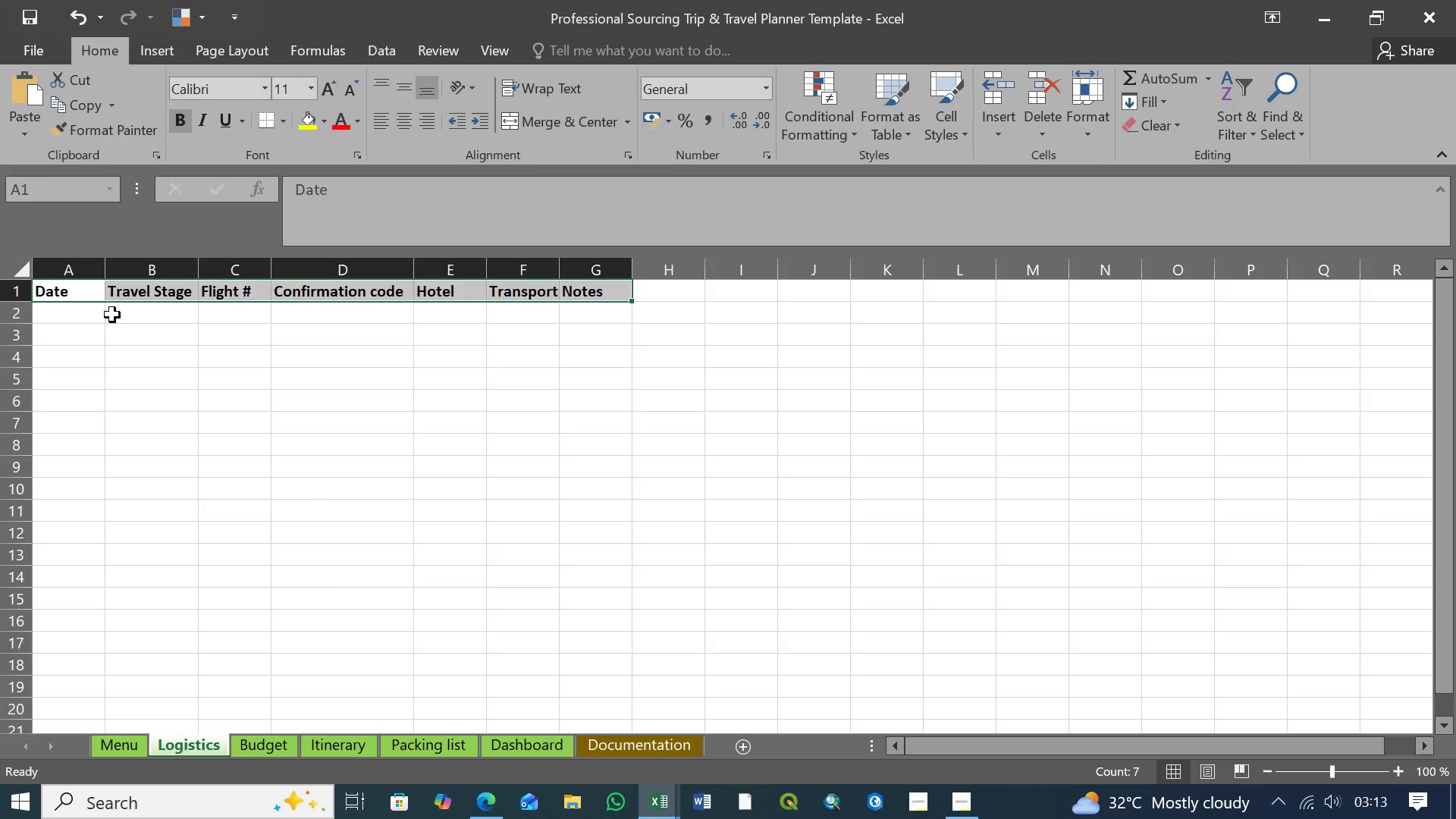 
left_click([74, 309])
 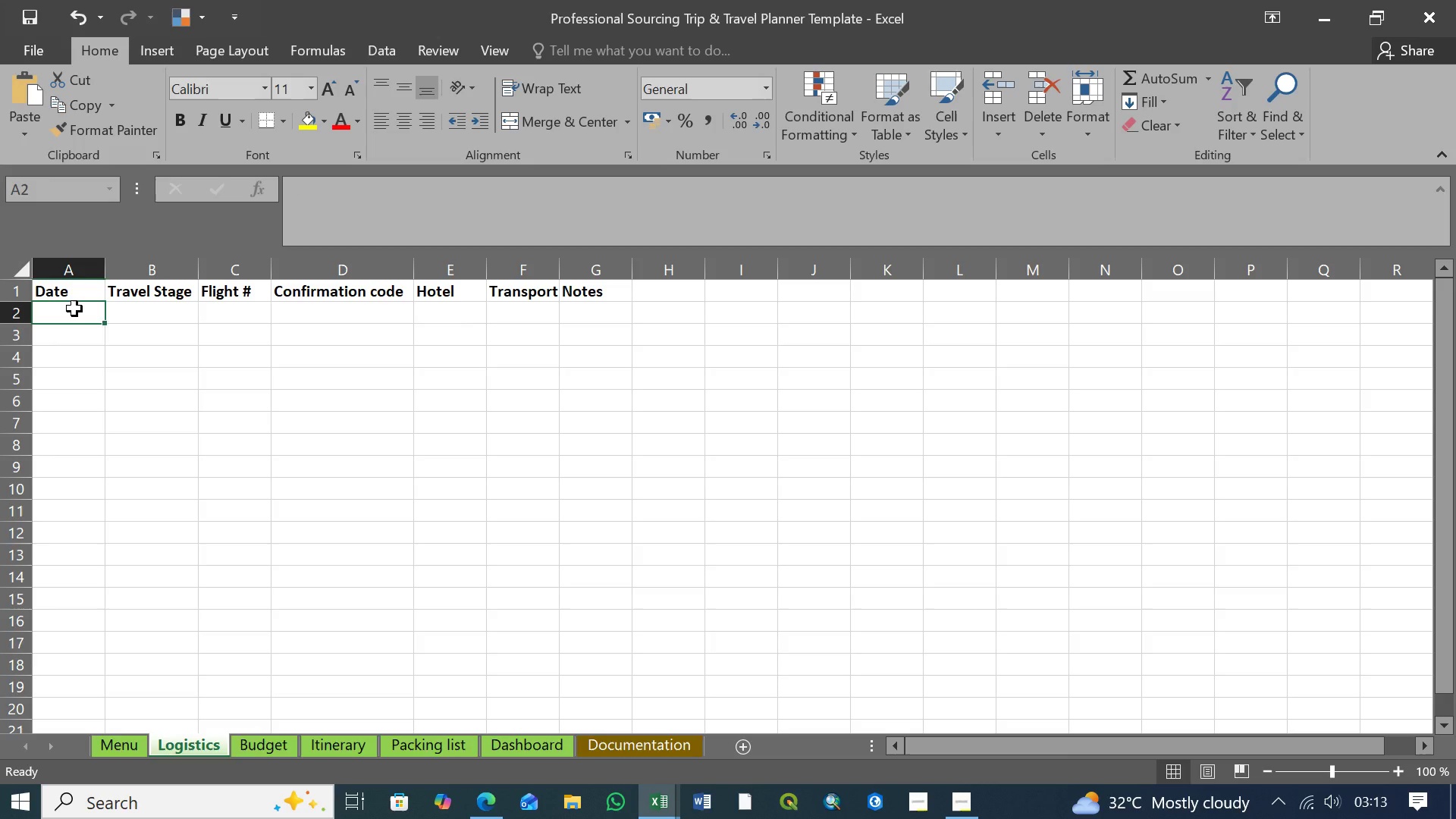 
wait(10.28)
 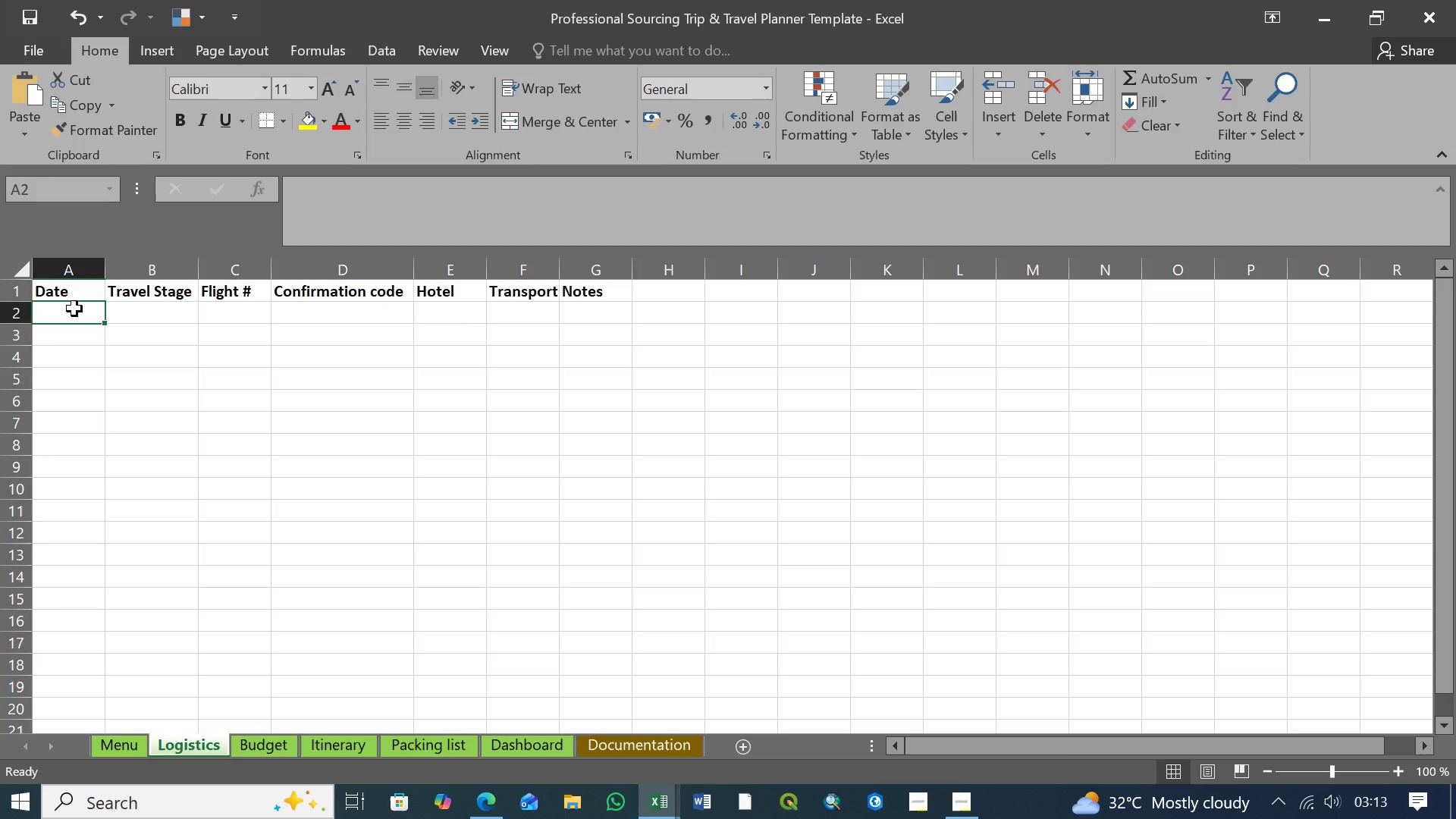 
left_click([152, 292])
 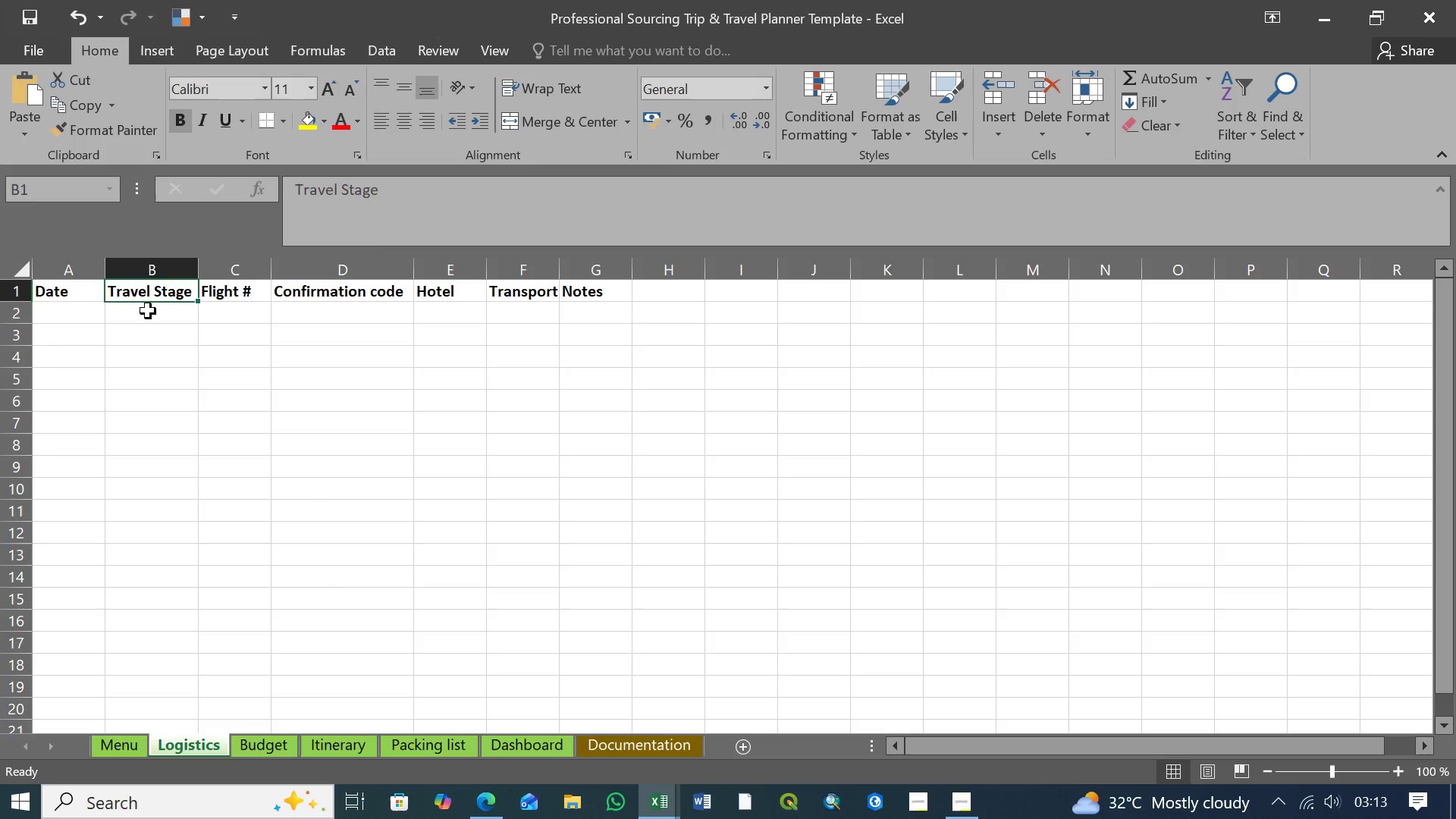 
left_click([148, 311])
 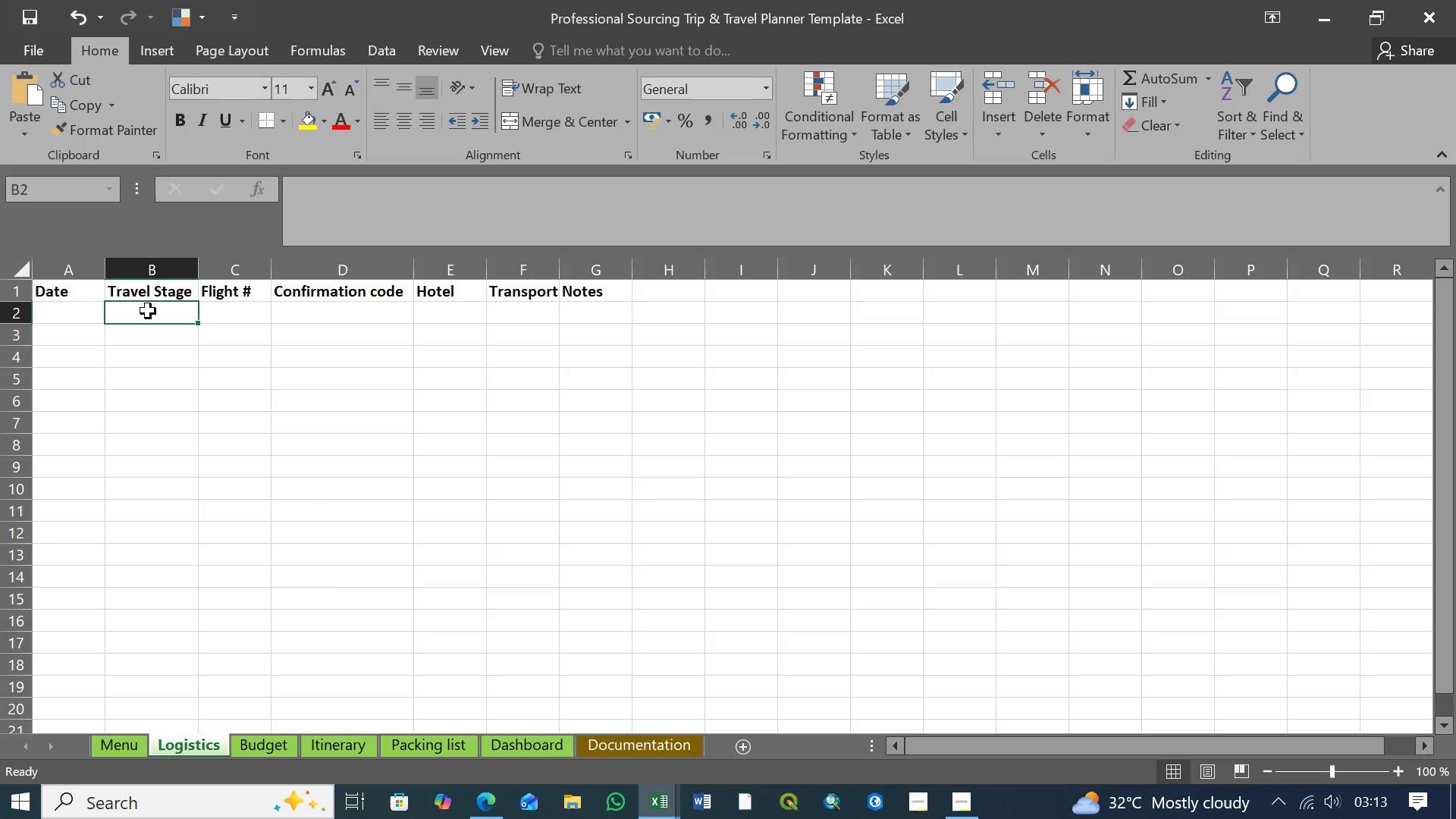 
hold_key(key=ShiftLeft, duration=1.5)
 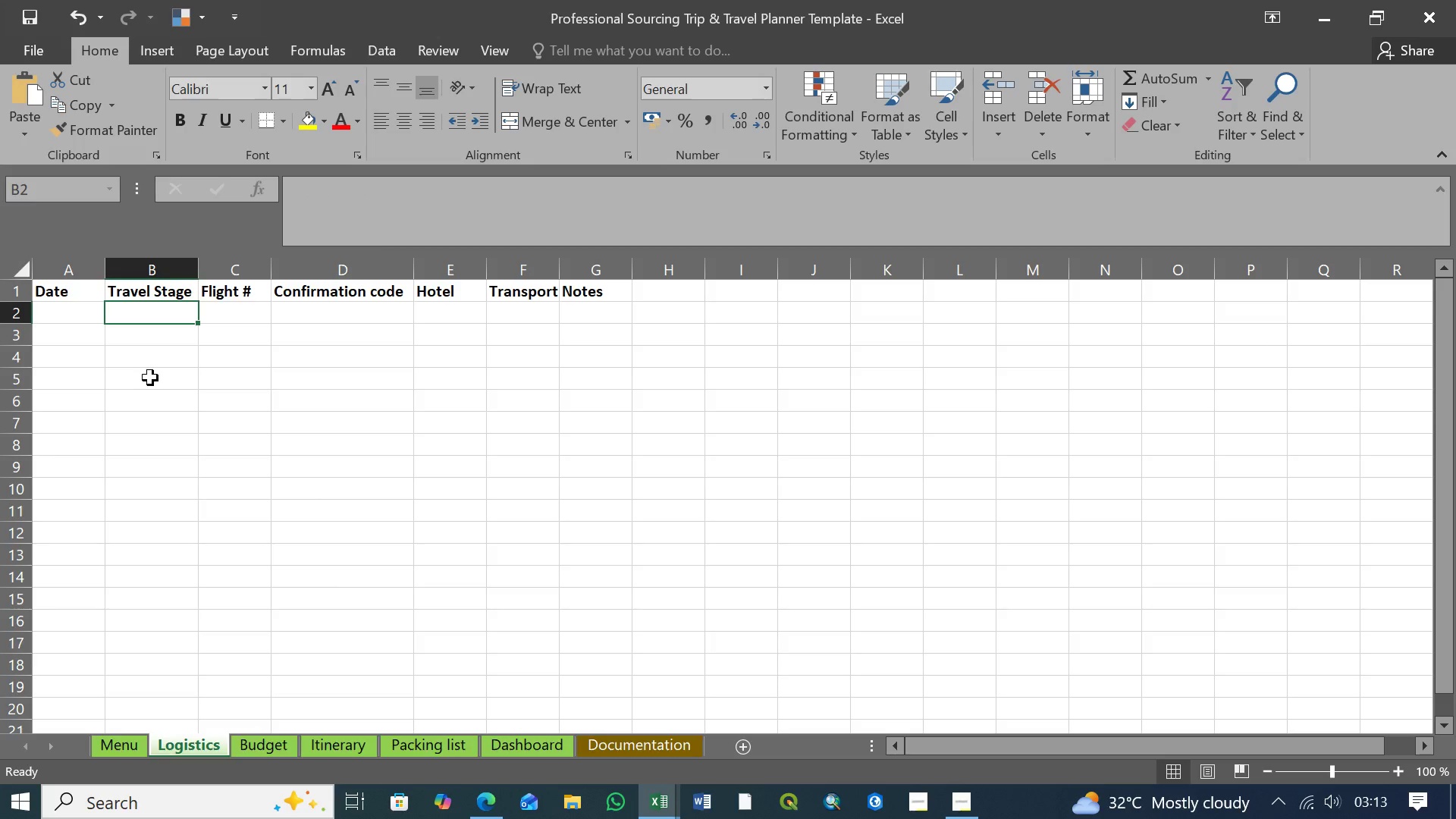 
hold_key(key=ShiftLeft, duration=1.51)
 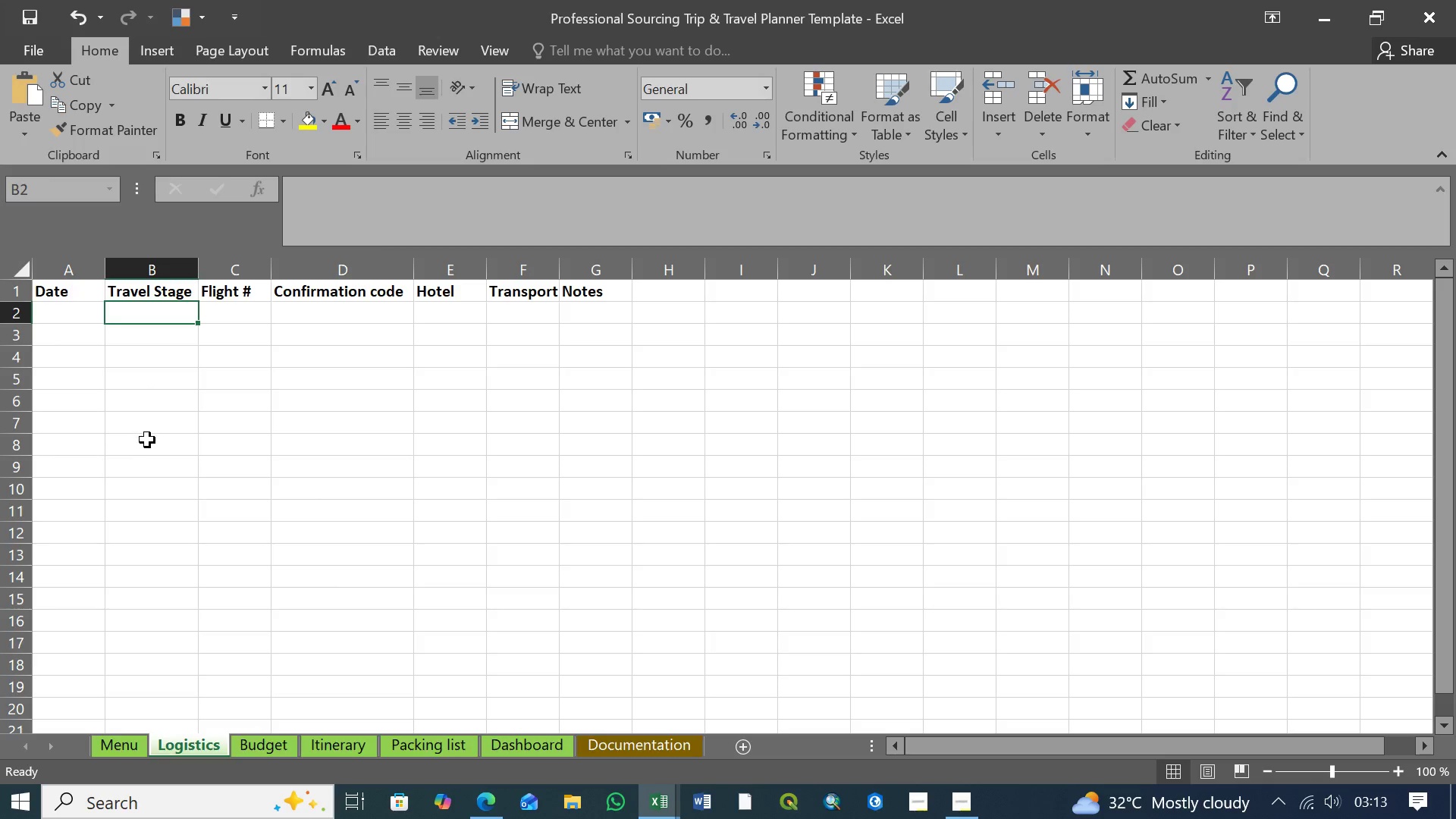 
hold_key(key=ShiftLeft, duration=1.52)
left_click([147, 444])
 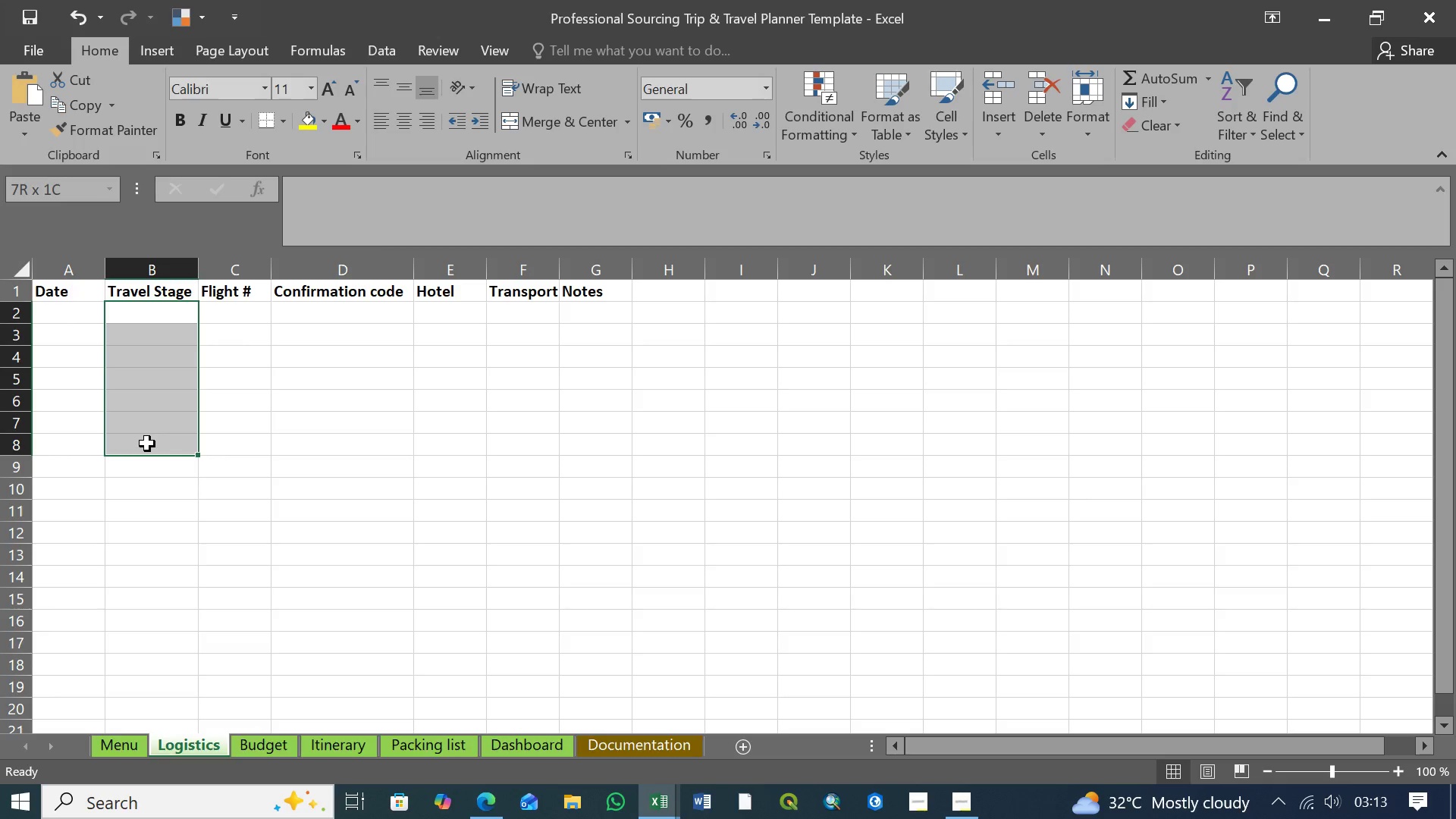 
hold_key(key=ShiftLeft, duration=0.33)
 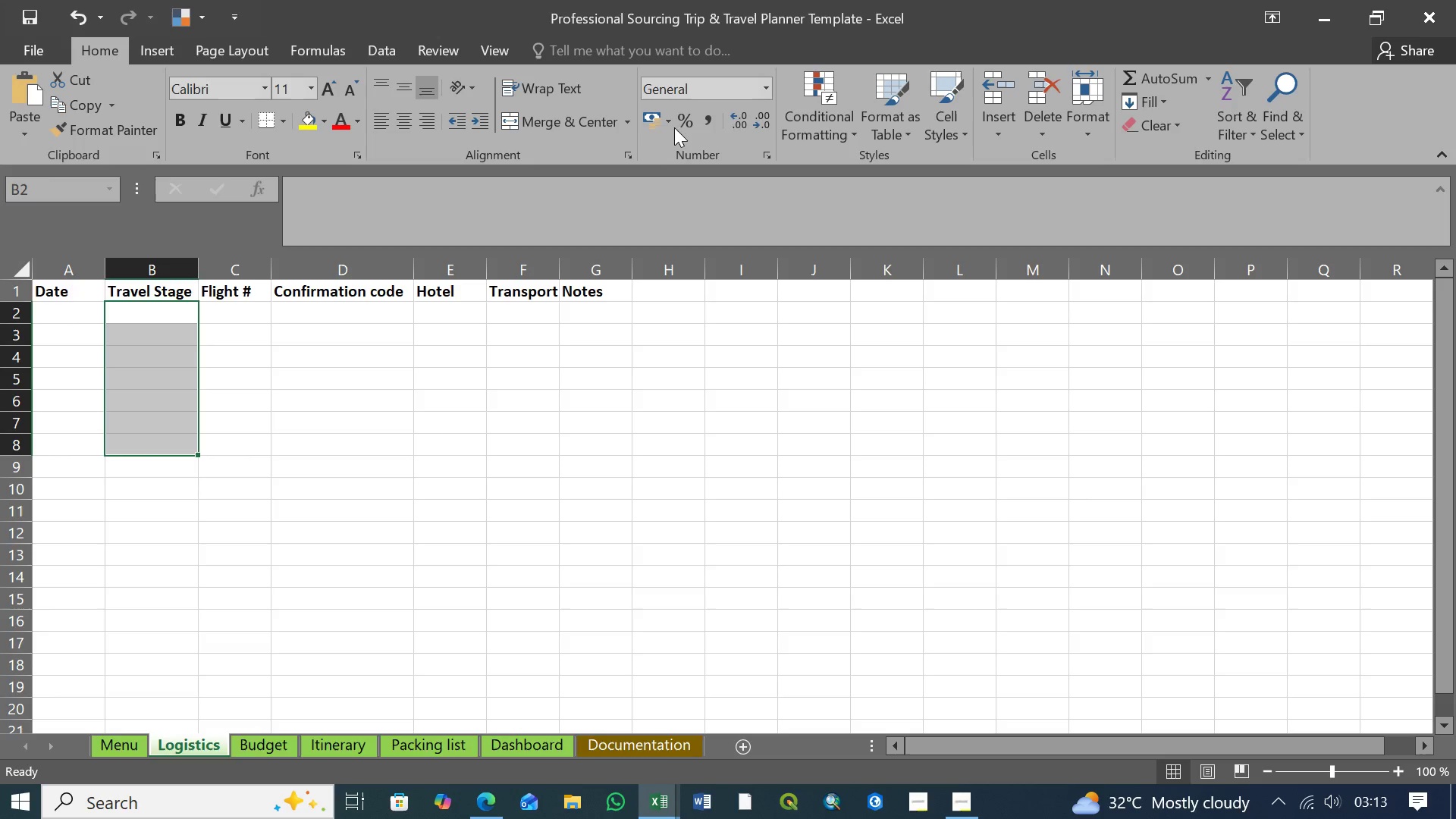 
hold_key(key=ShiftLeft, duration=14.58)
left_click([382, 51])
 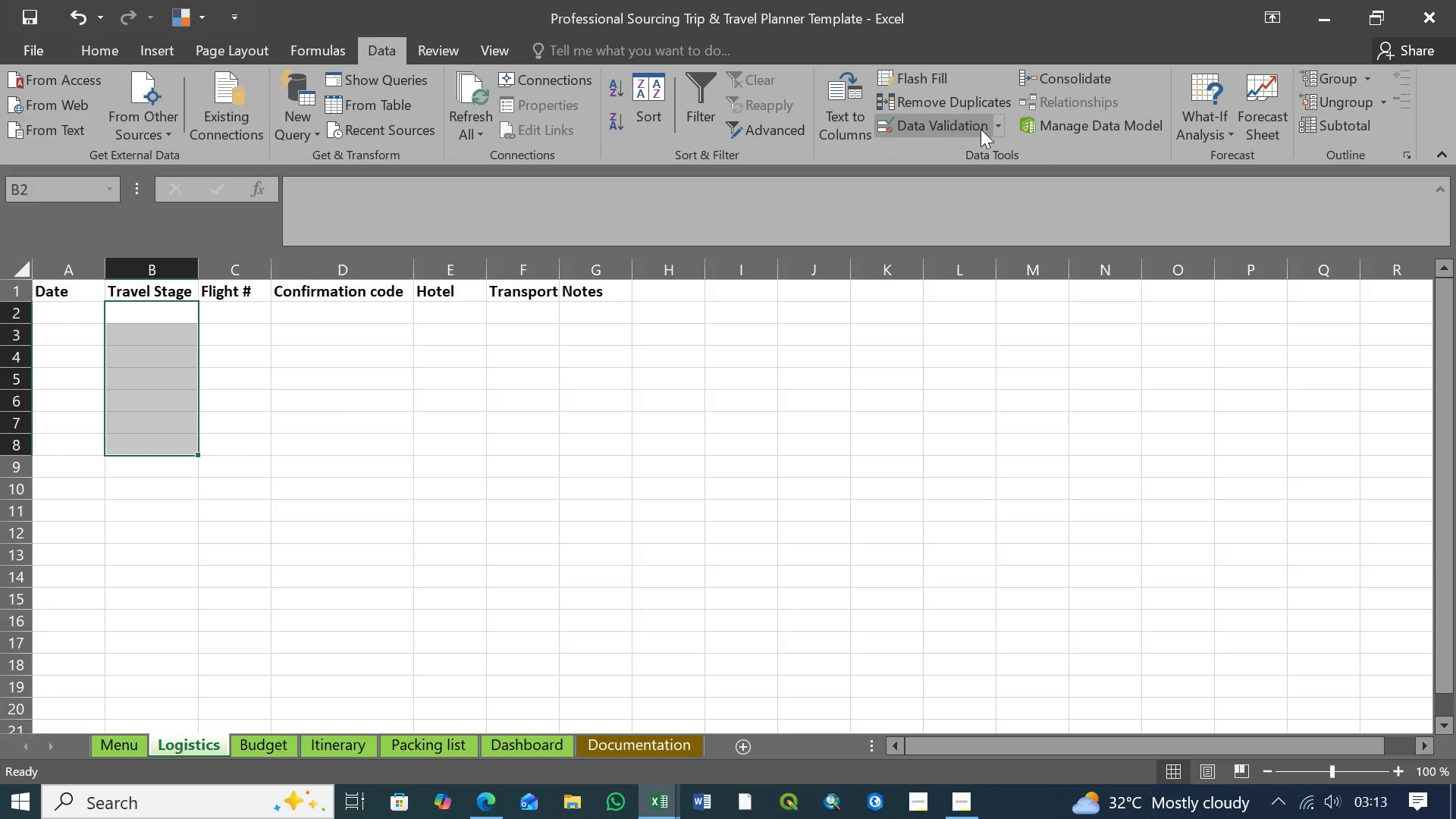 
left_click([996, 129])
 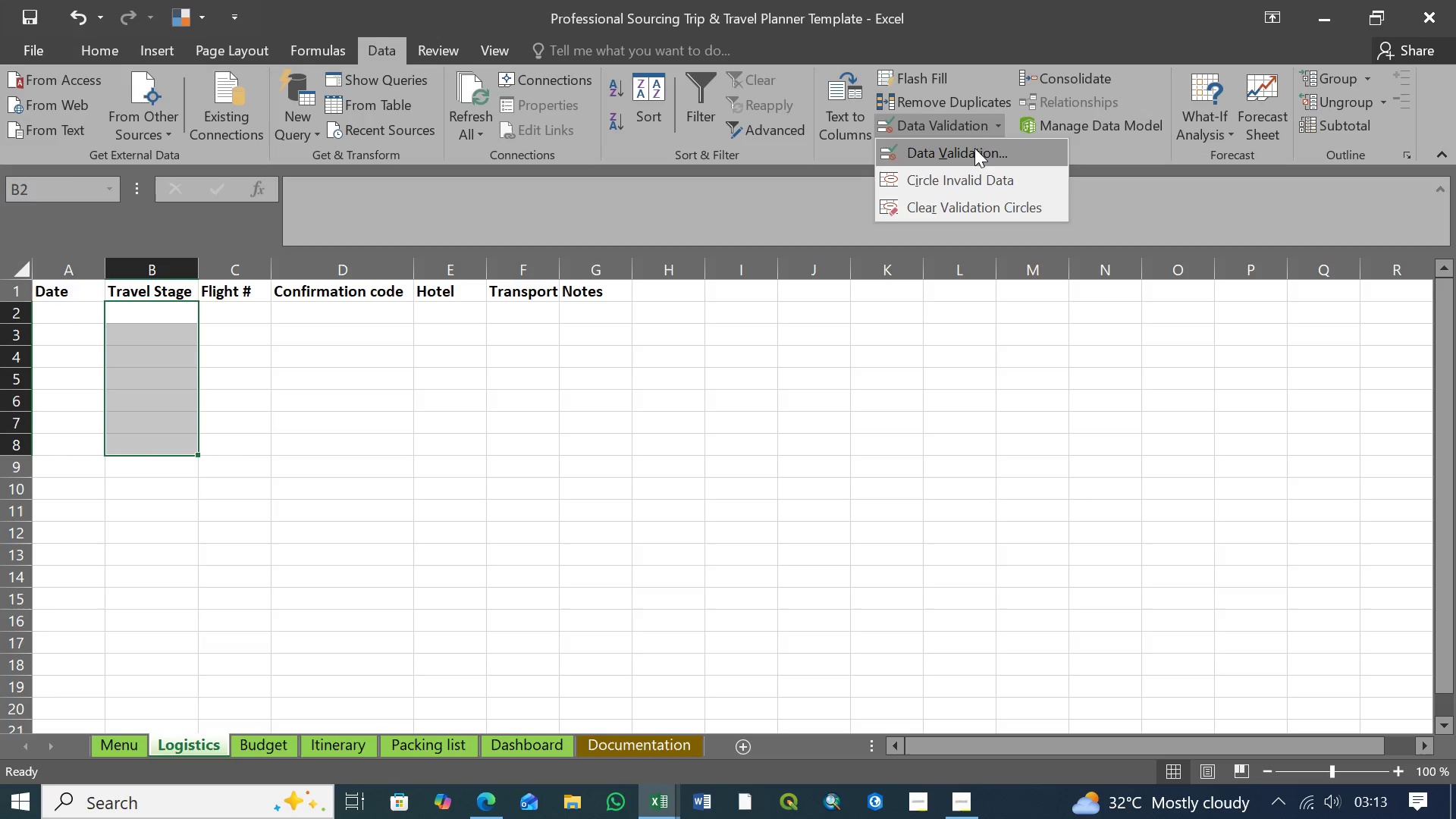 
left_click([971, 152])
 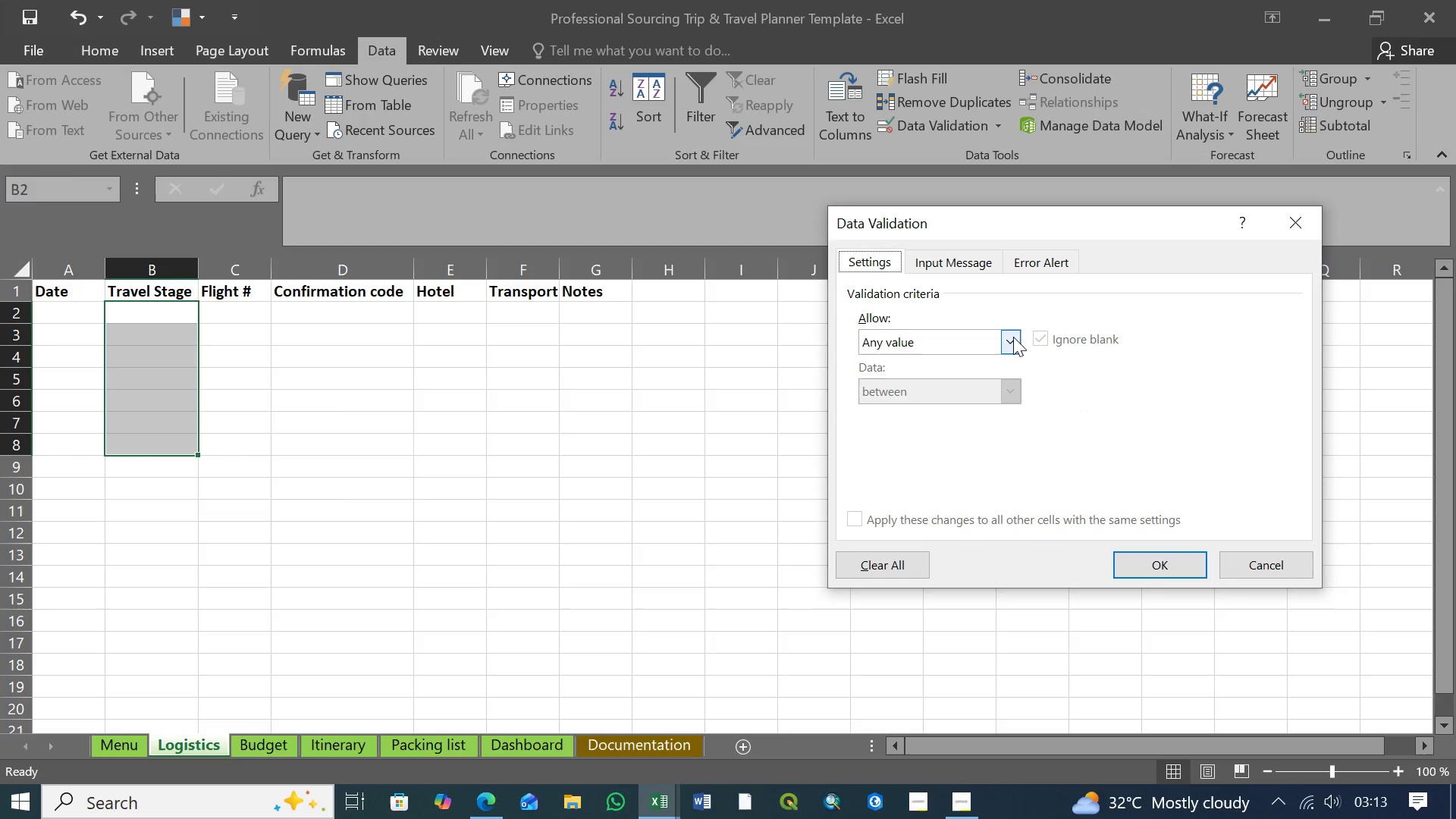 
left_click([1015, 340])
 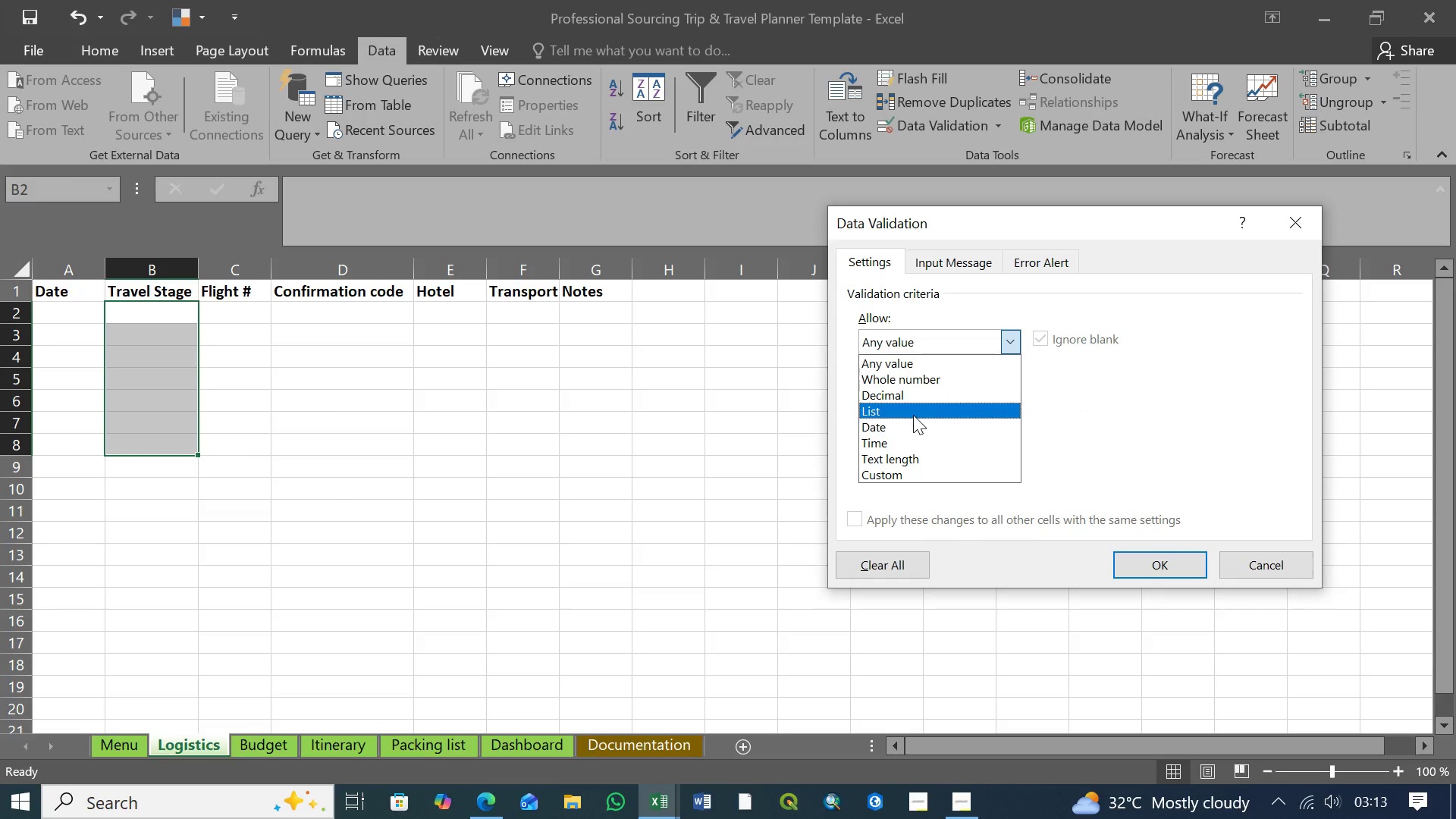 
left_click([913, 415])
 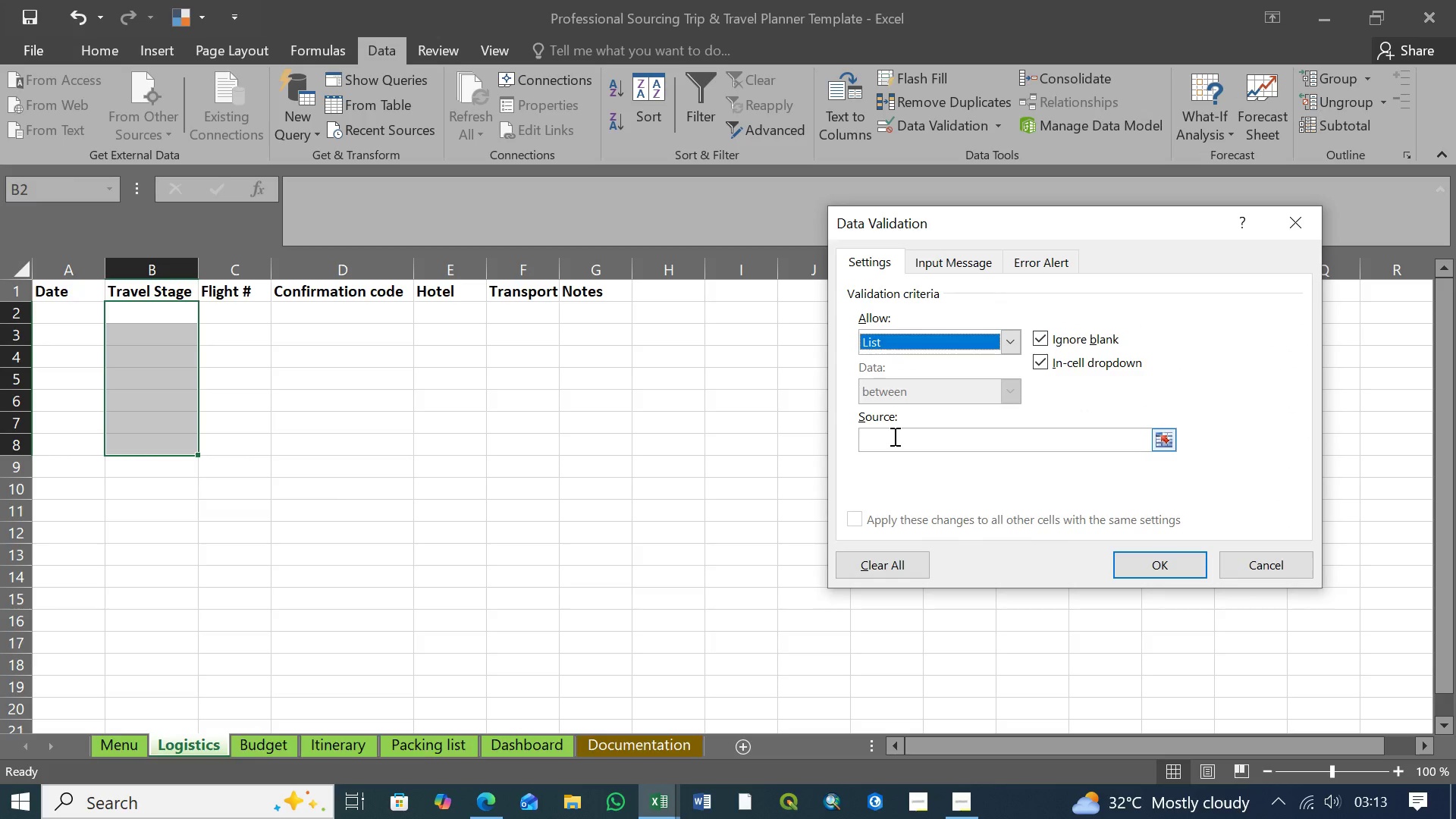 
left_click([893, 436])
 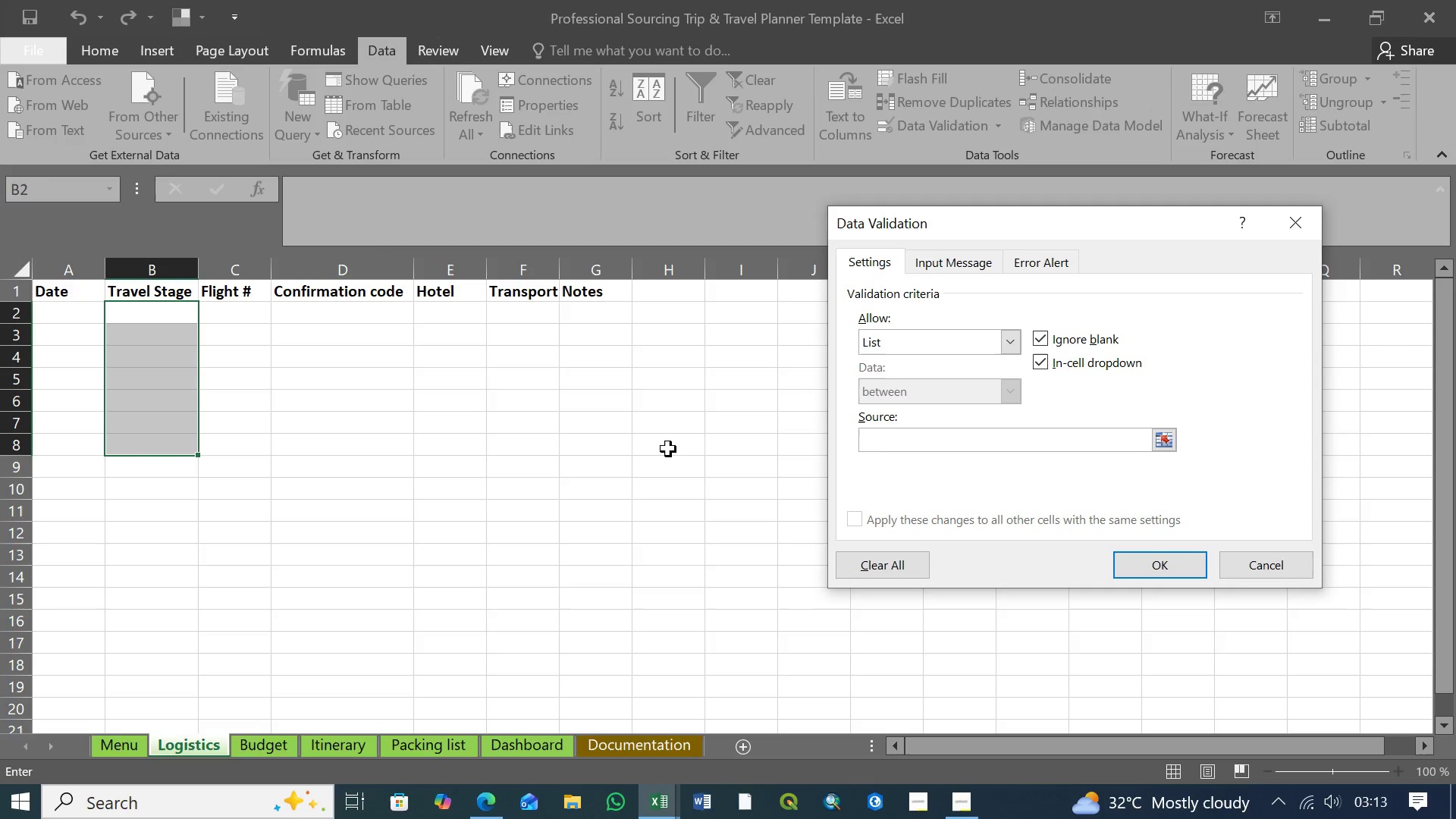 
type(Outbound,)
 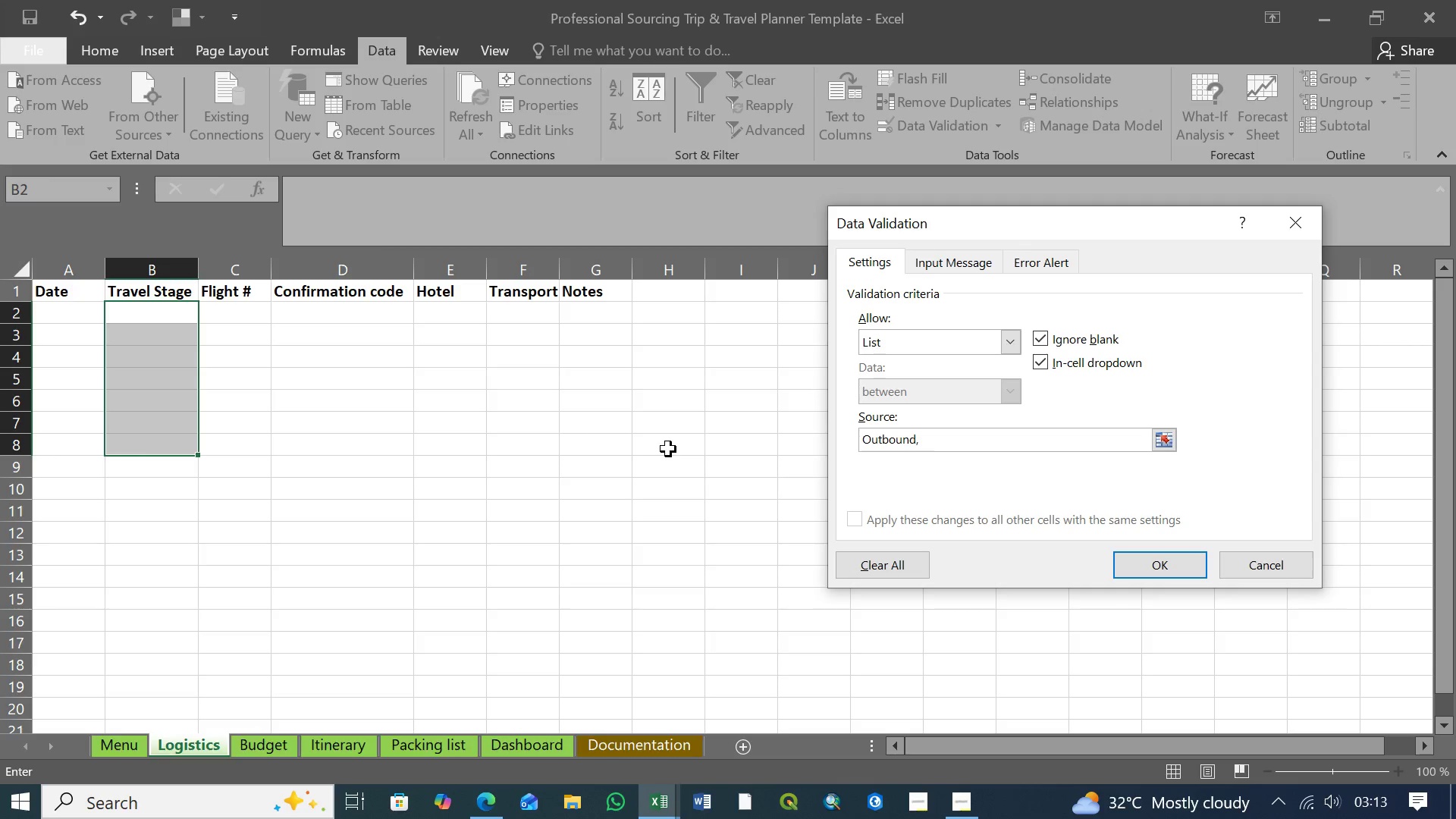 
wait(5.03)
 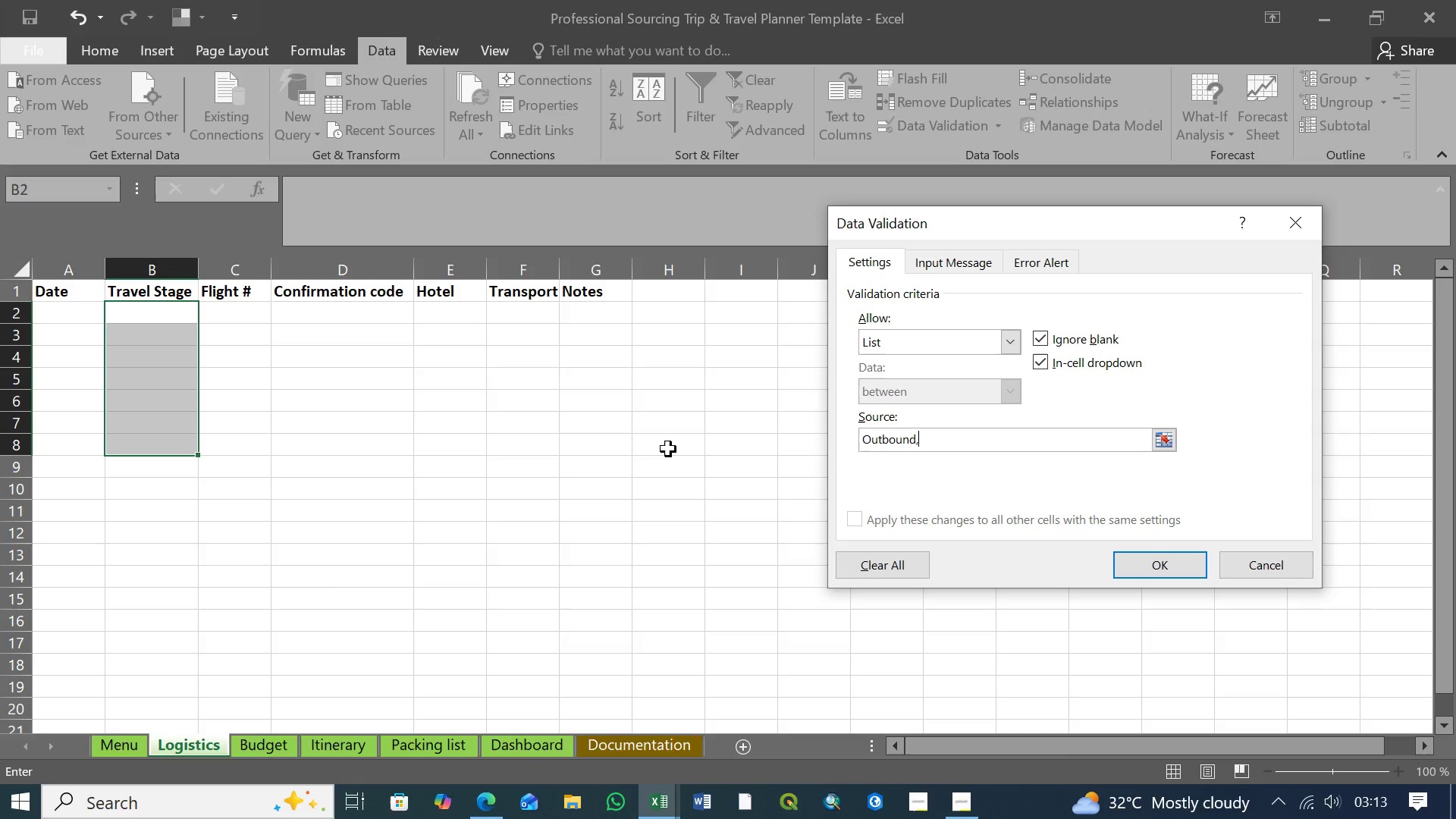 
type(Layover,)
 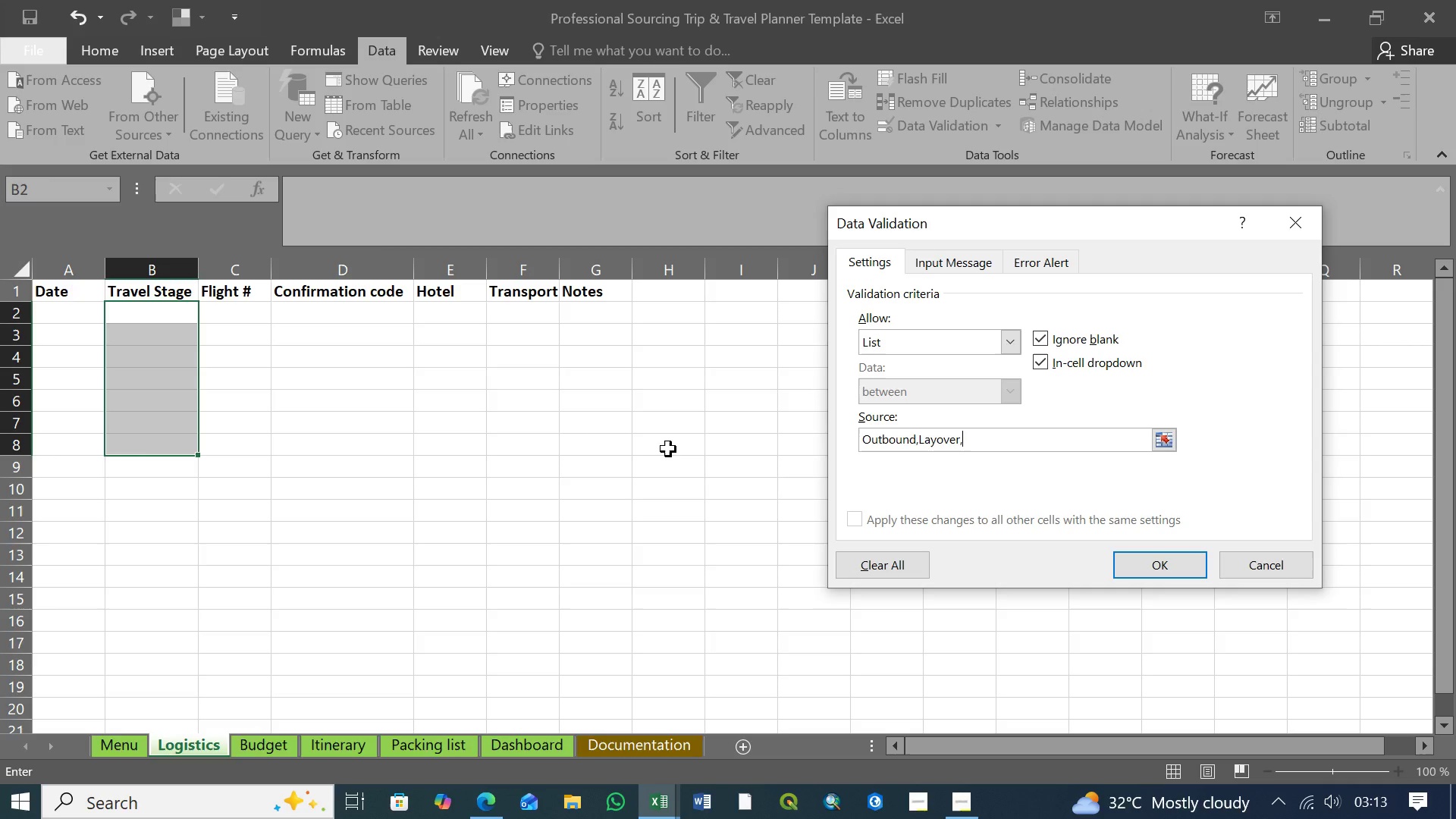 
type(In-Country,)
 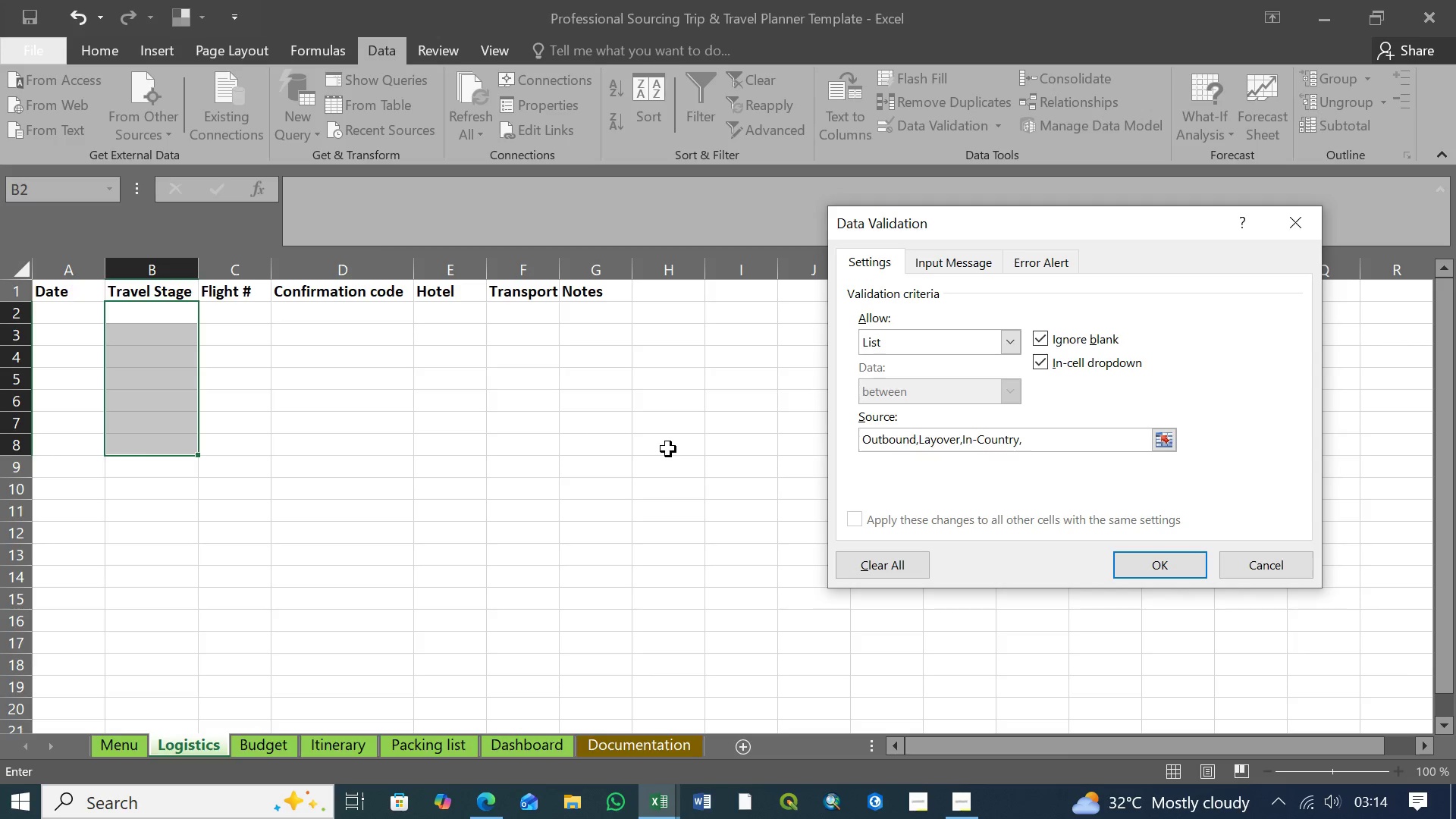 
type(Return)
 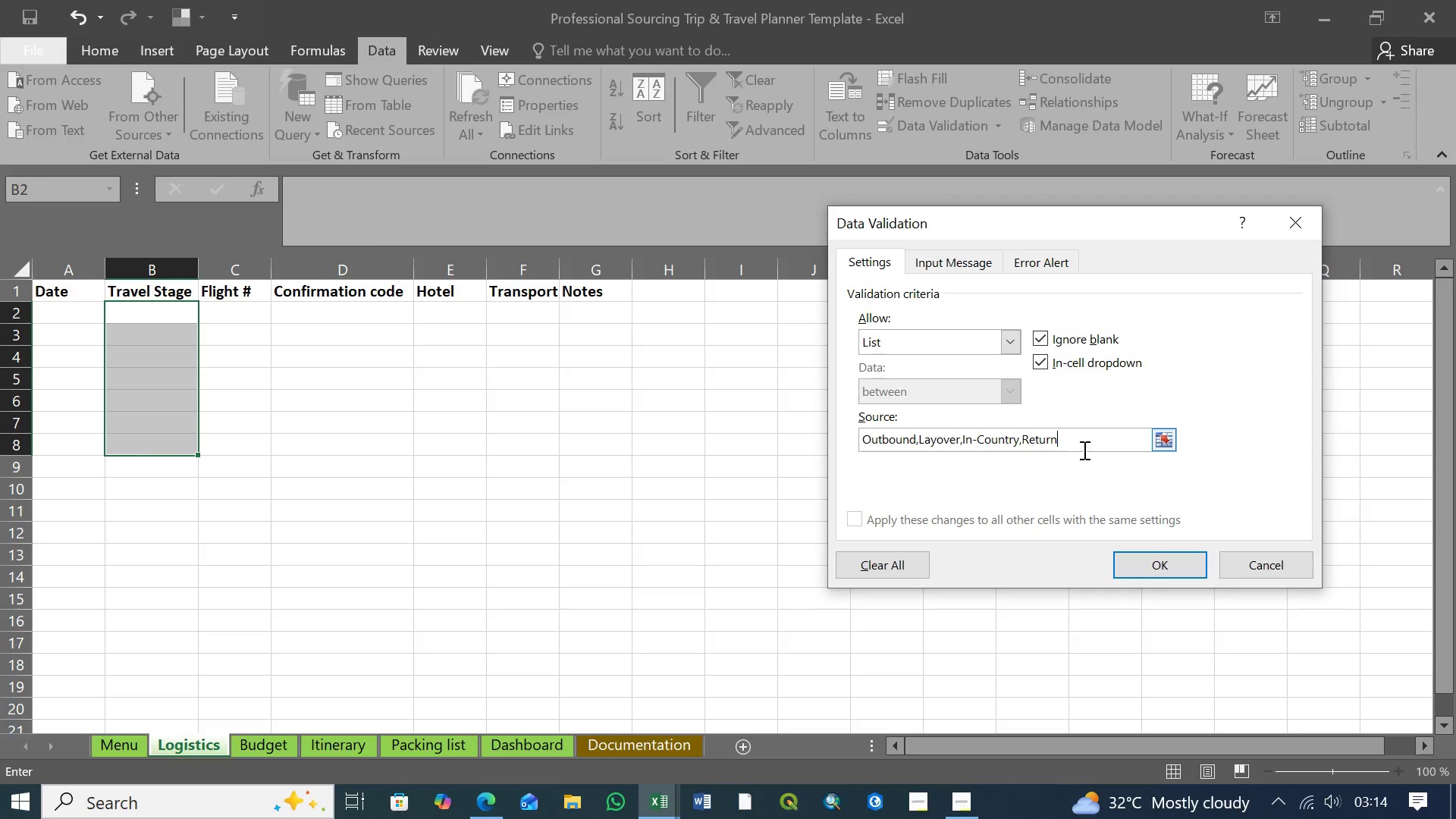 
left_click_drag(start_coordinate=[1083, 435], to_coordinate=[828, 435])
 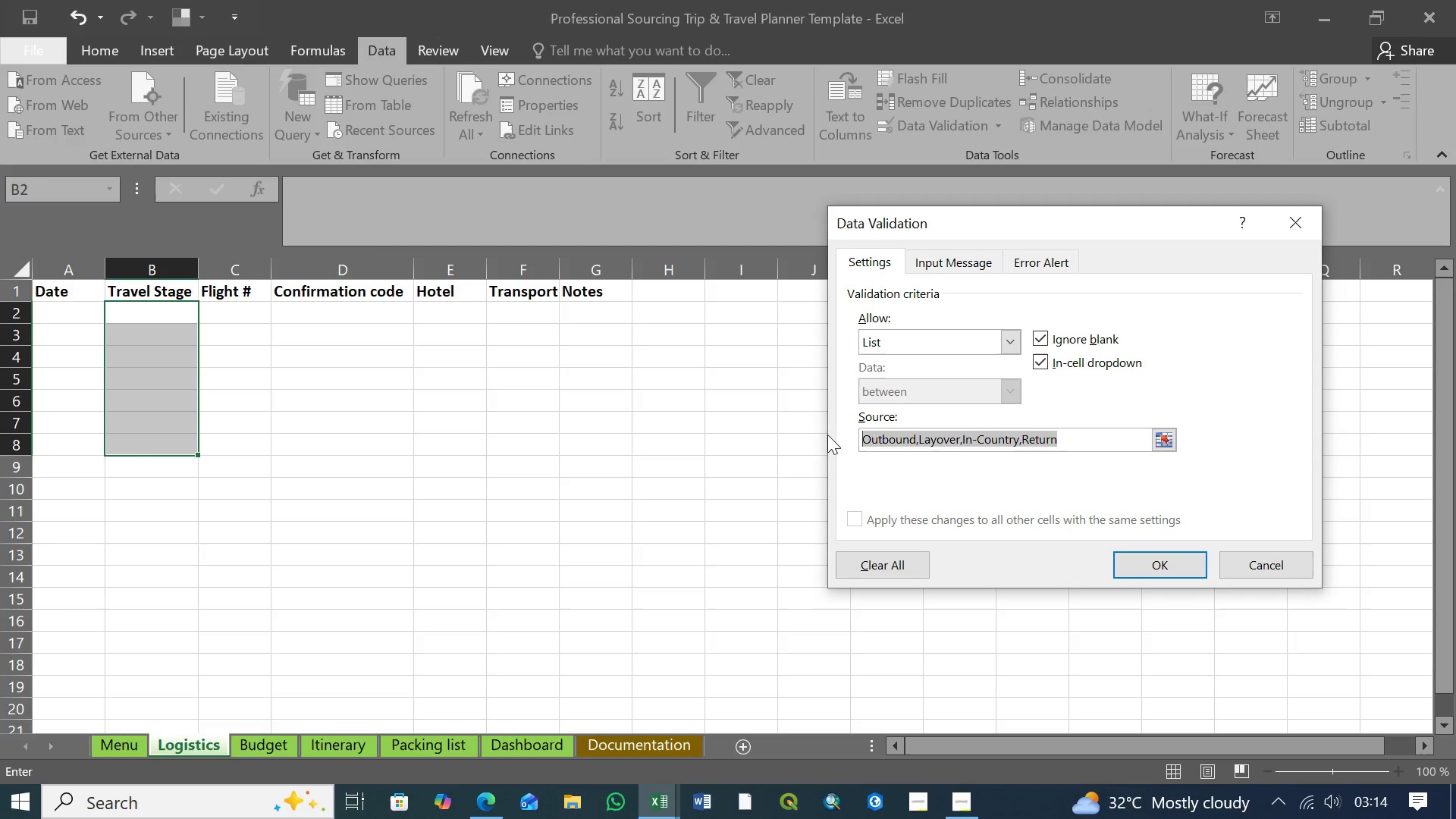 
key(Control+C)
 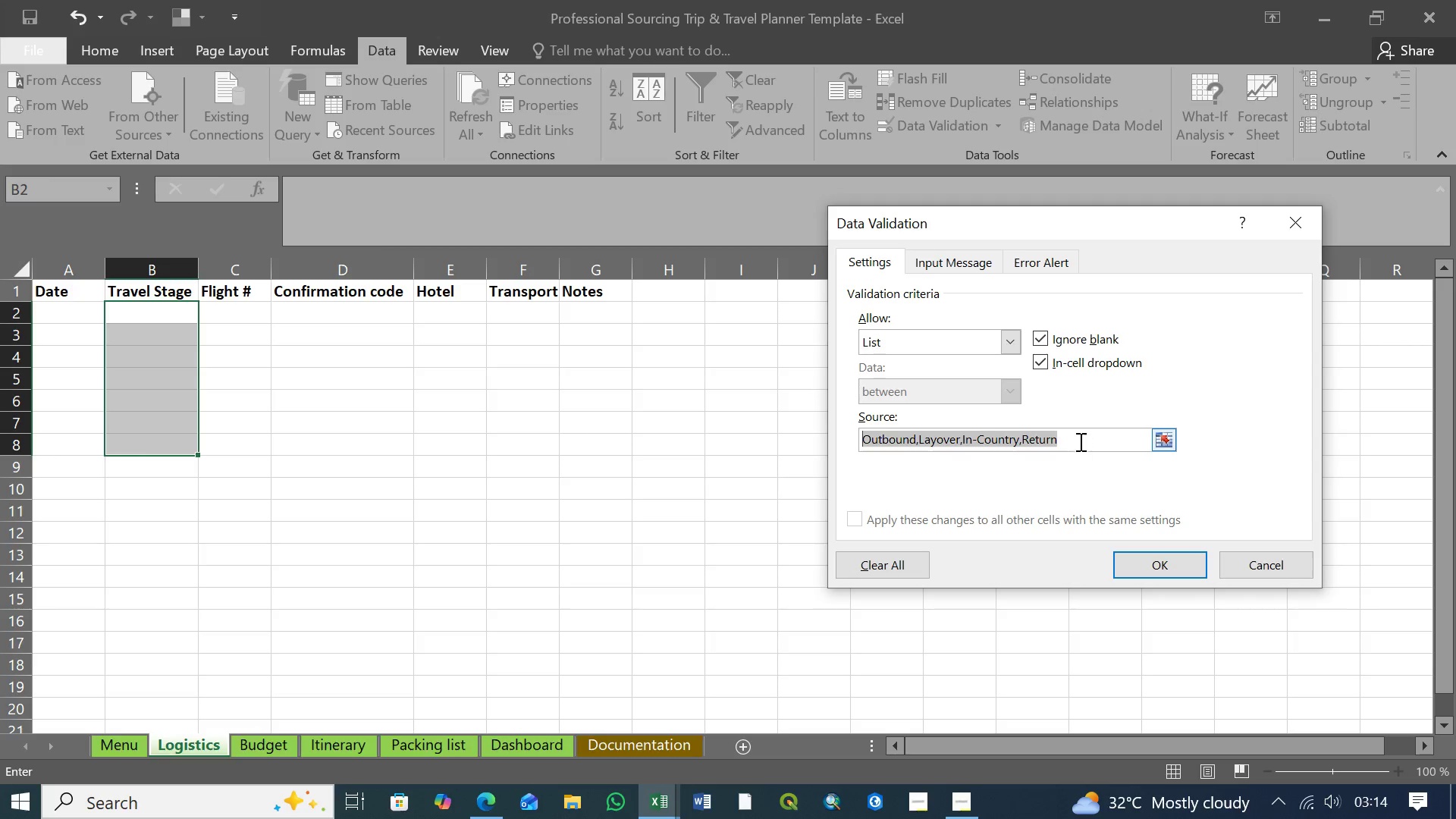 
left_click([1075, 438])
 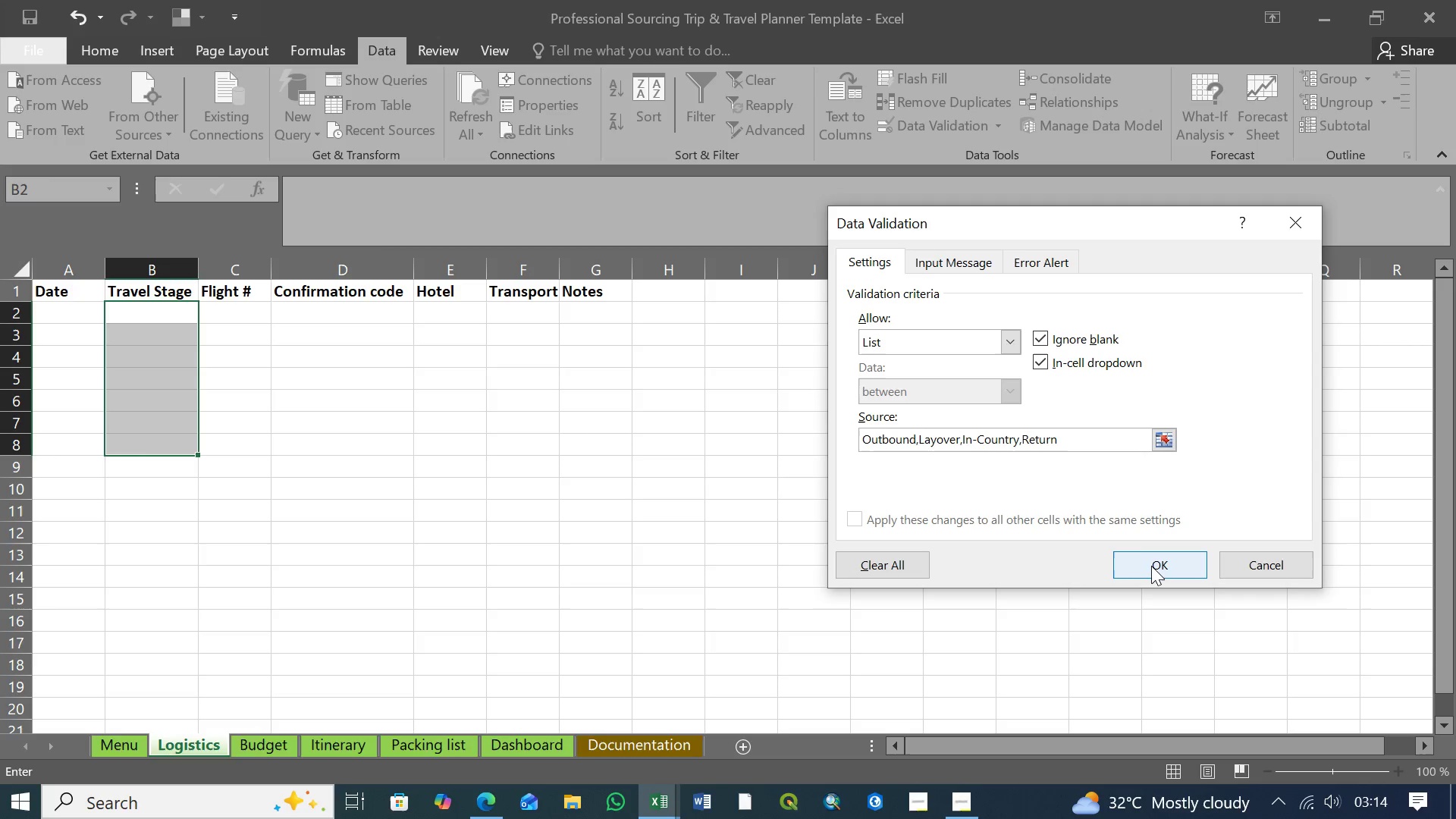 
left_click([1152, 566])
 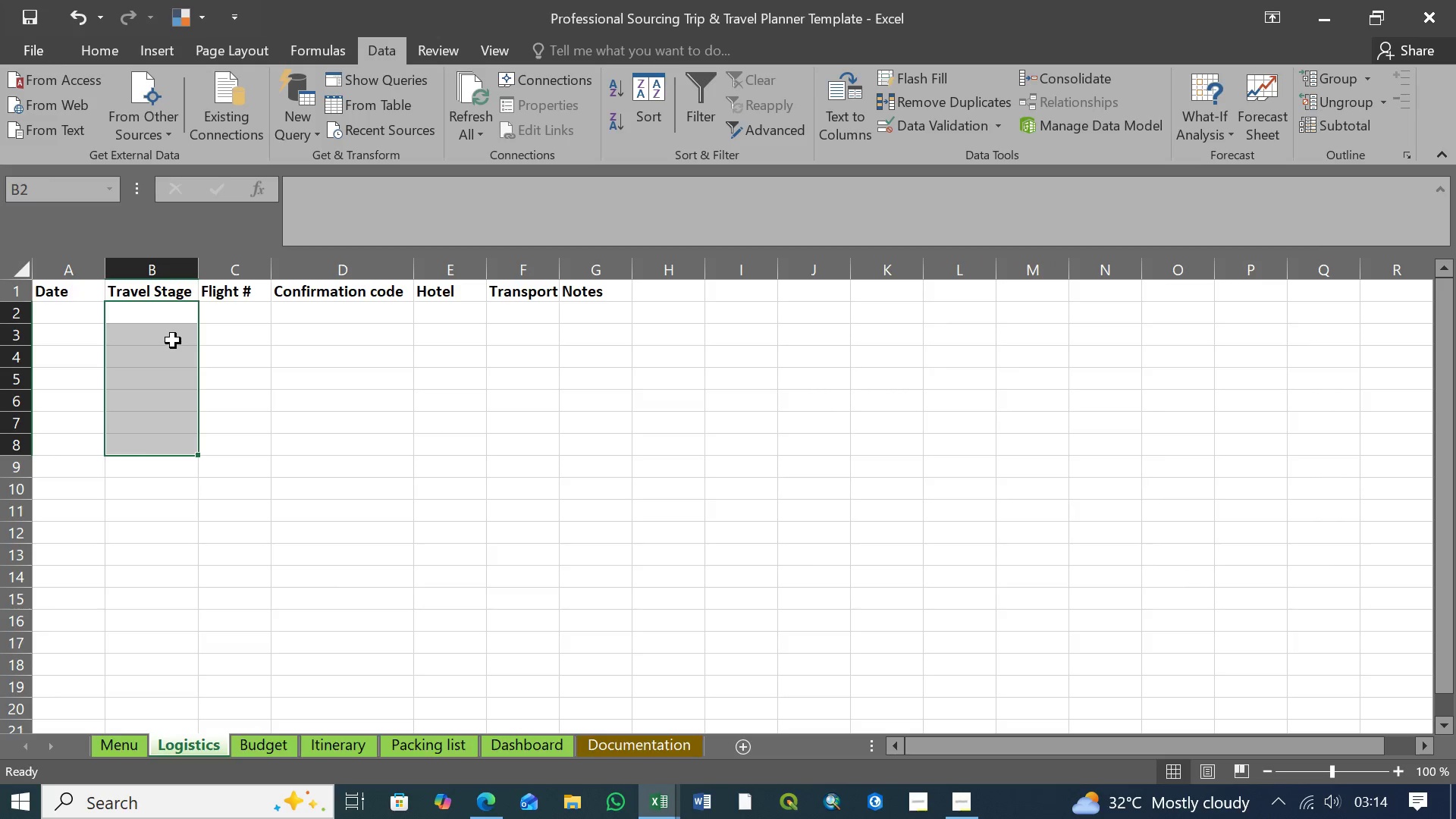 
left_click([221, 331])
 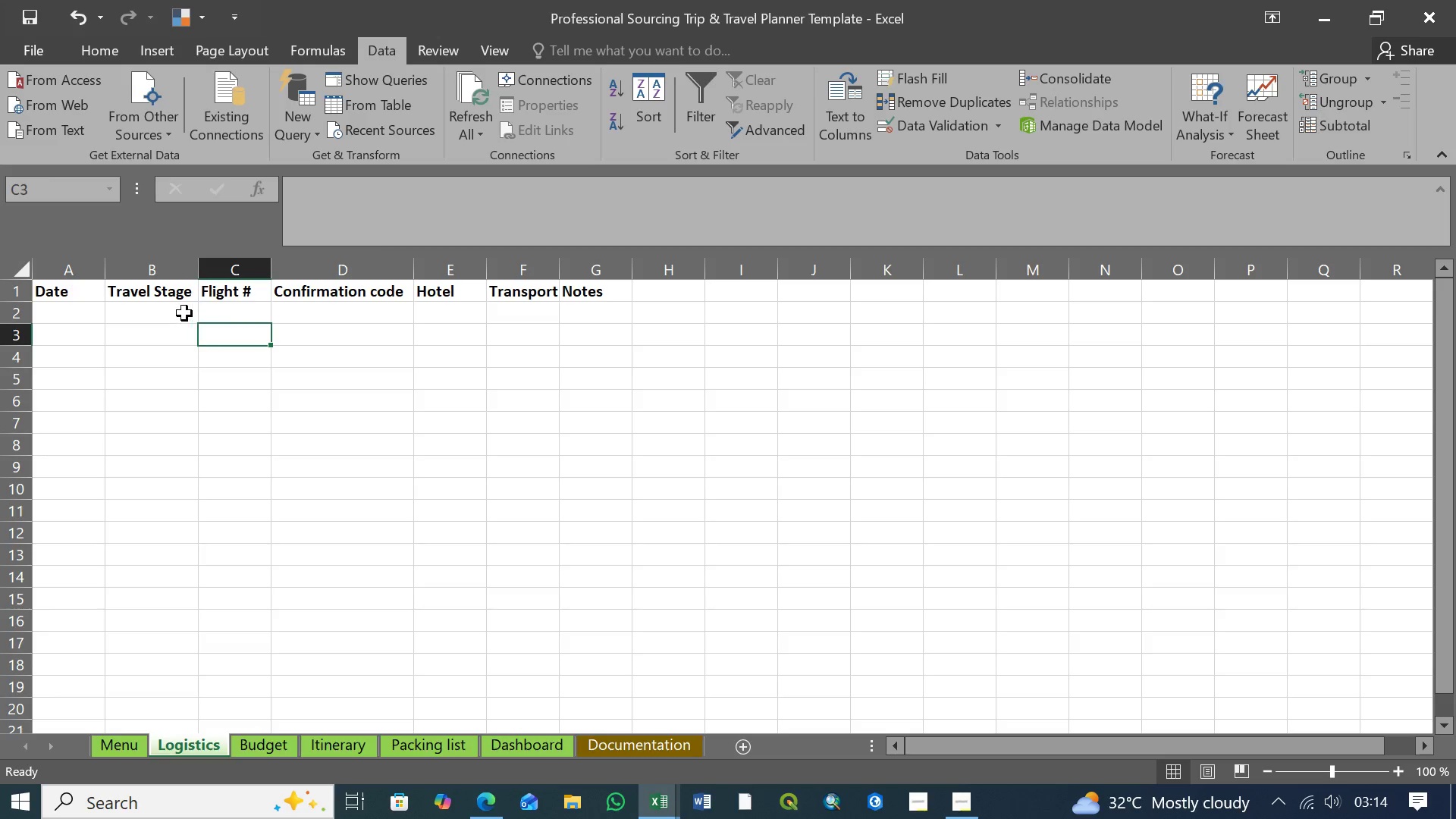 
left_click([181, 312])
 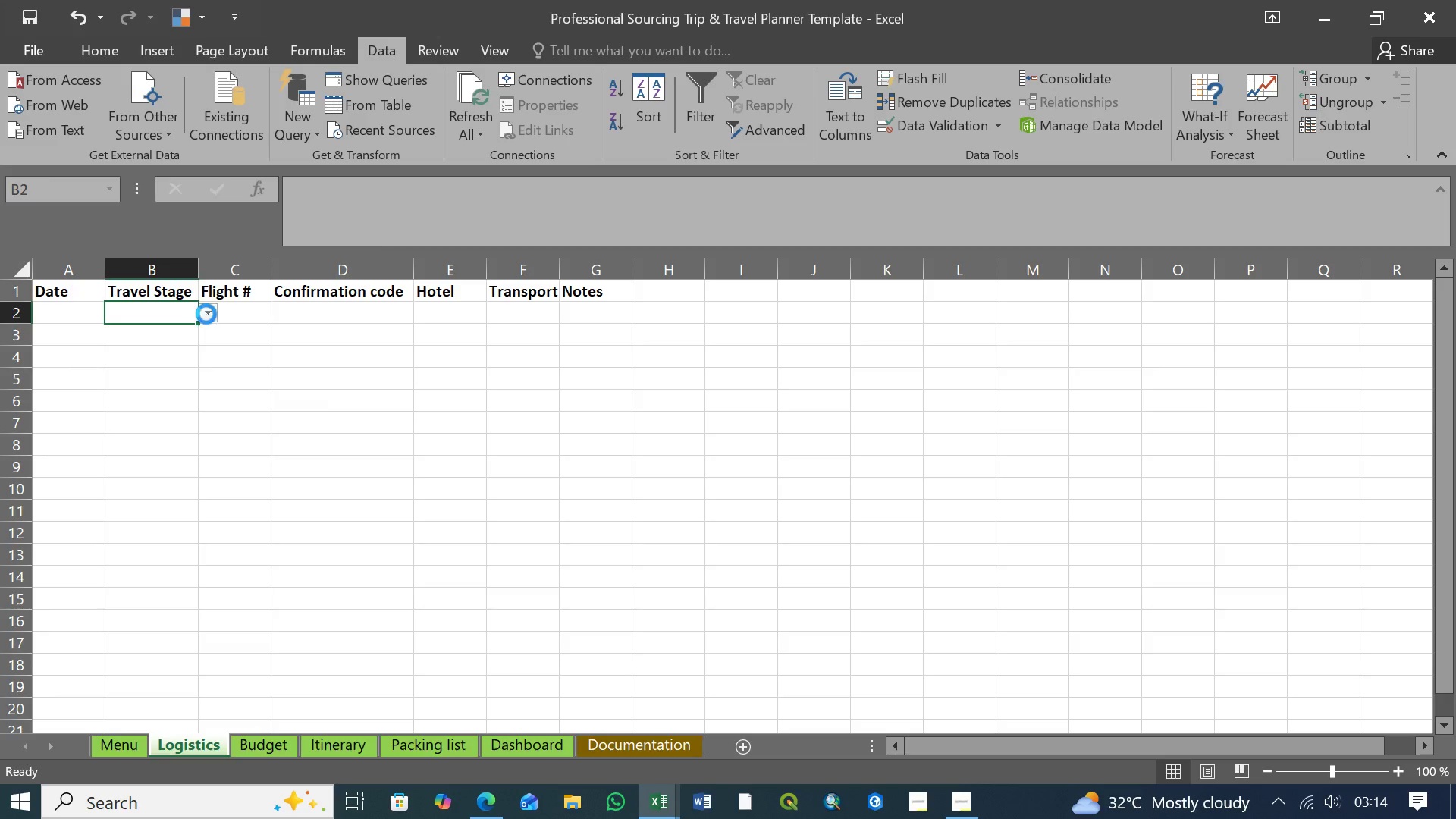 
left_click([206, 314])
 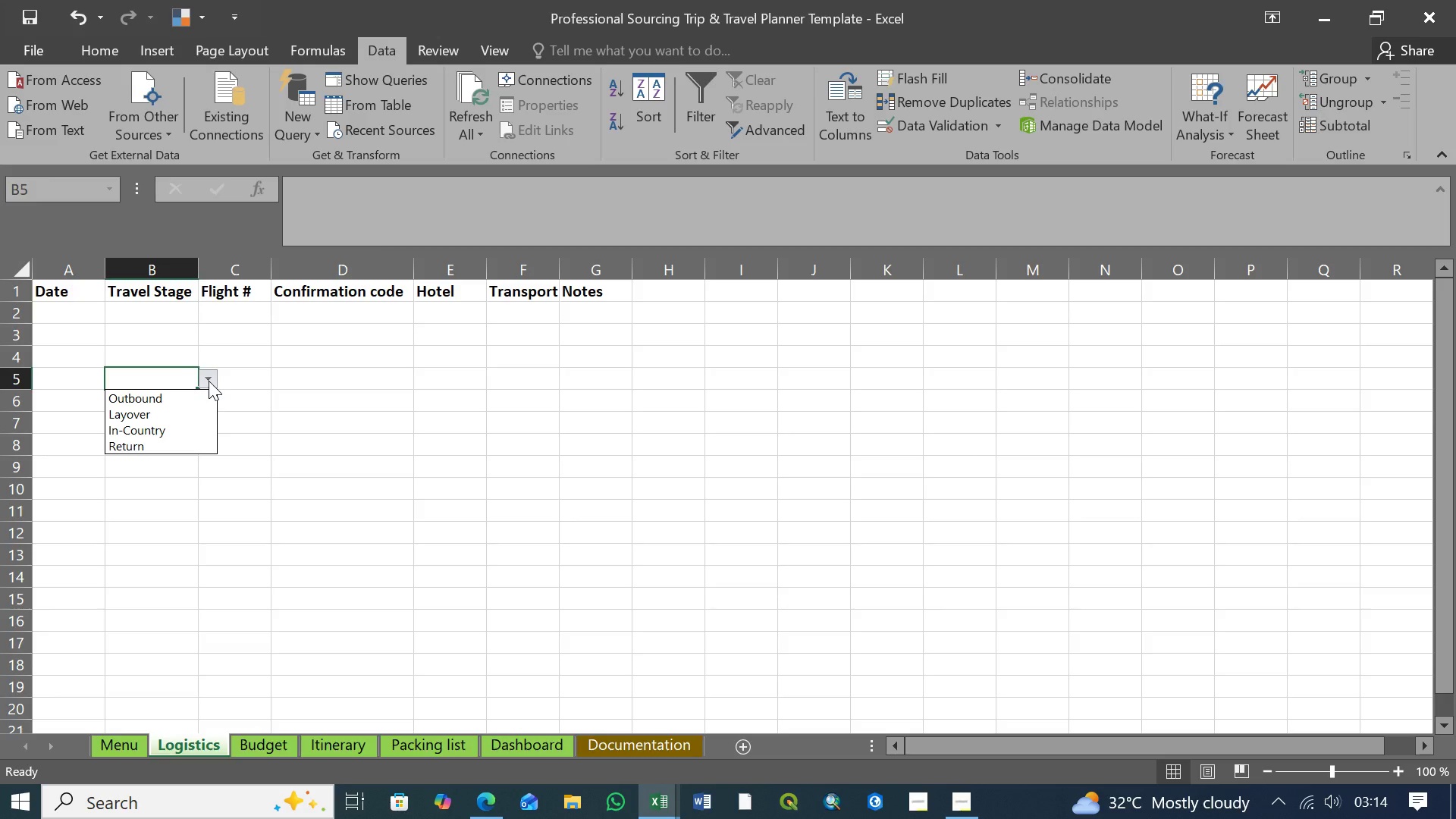 
wait(12.19)
 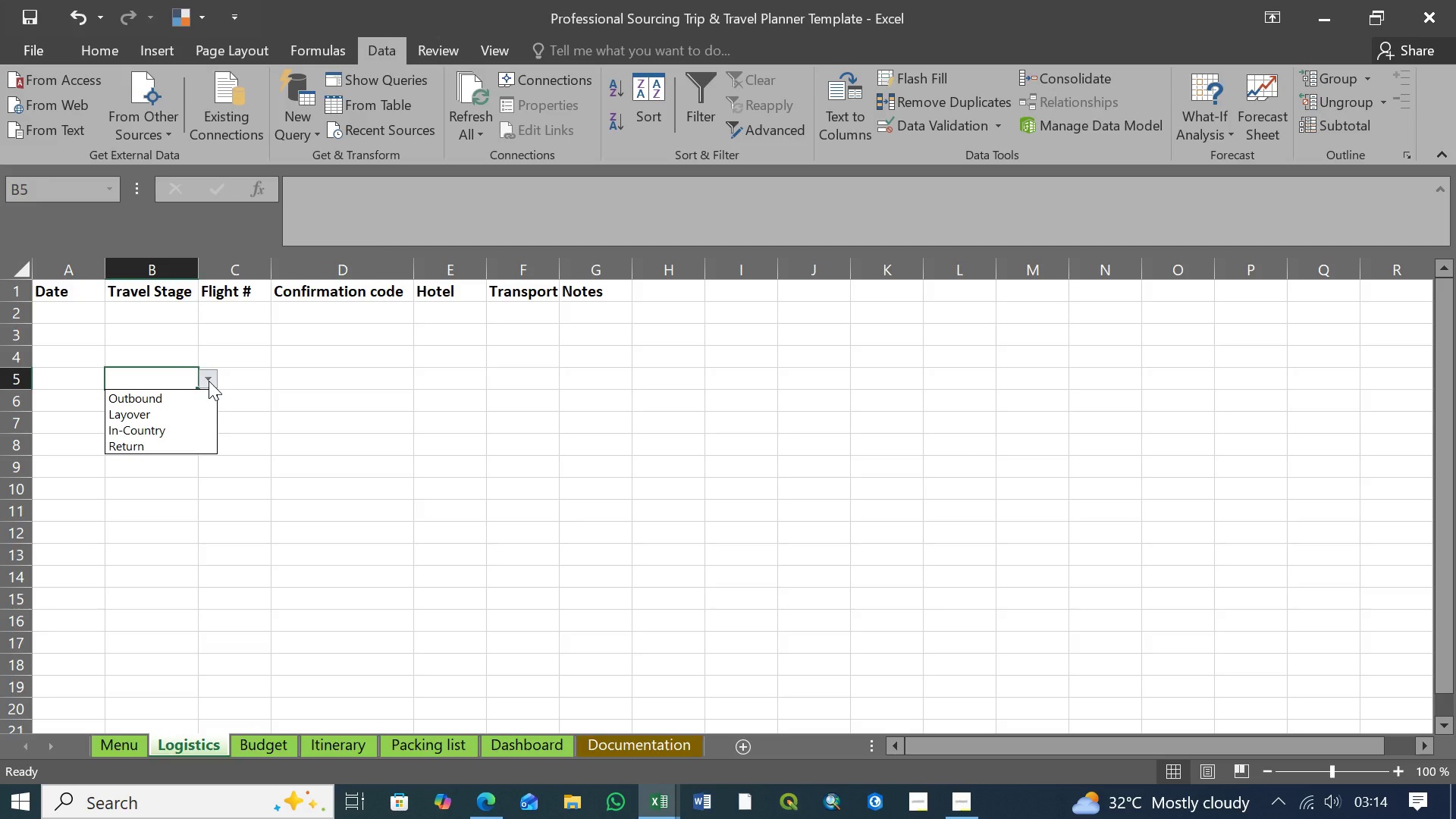 
left_click([208, 422])
 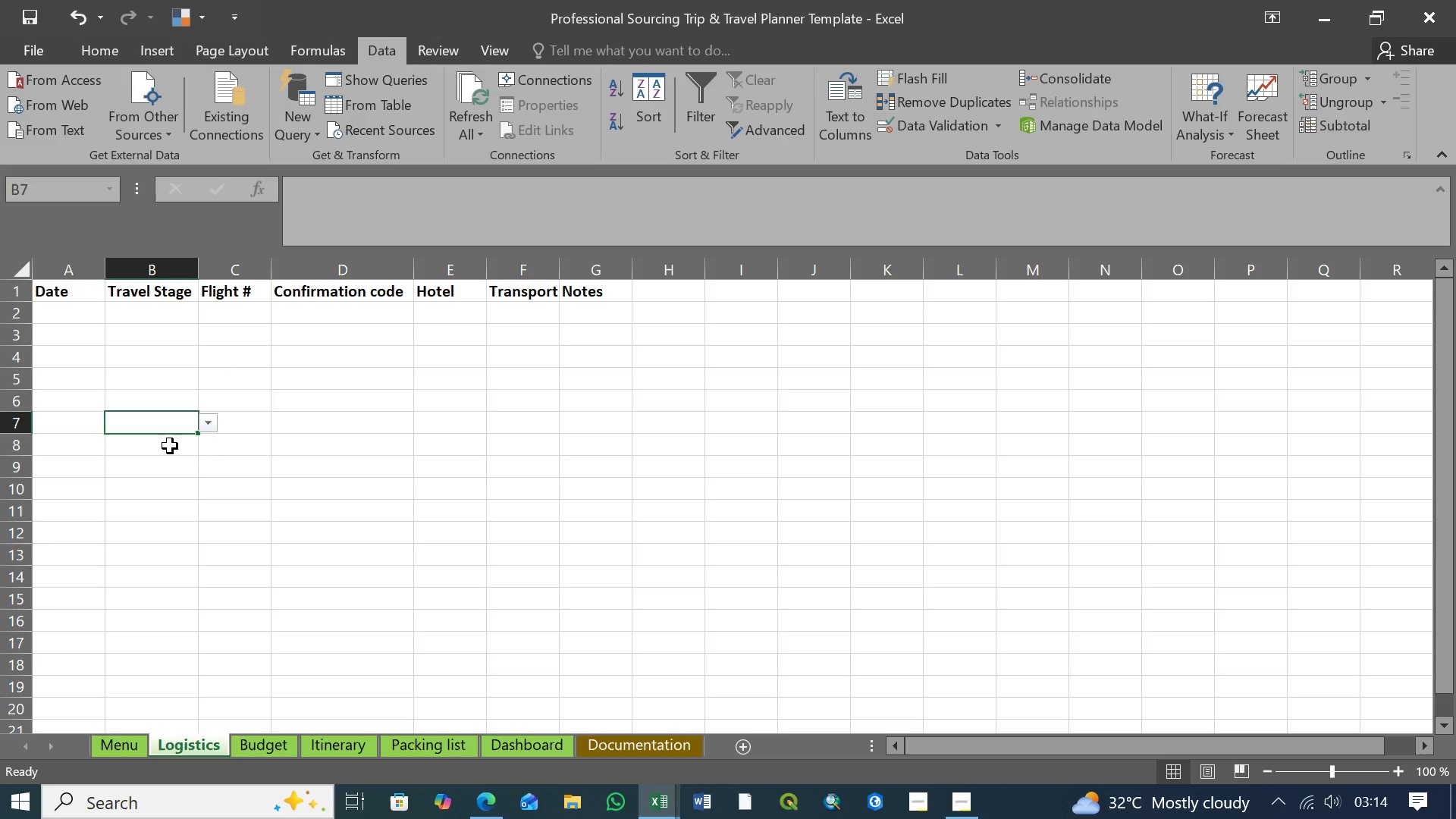 
left_click([170, 446])
 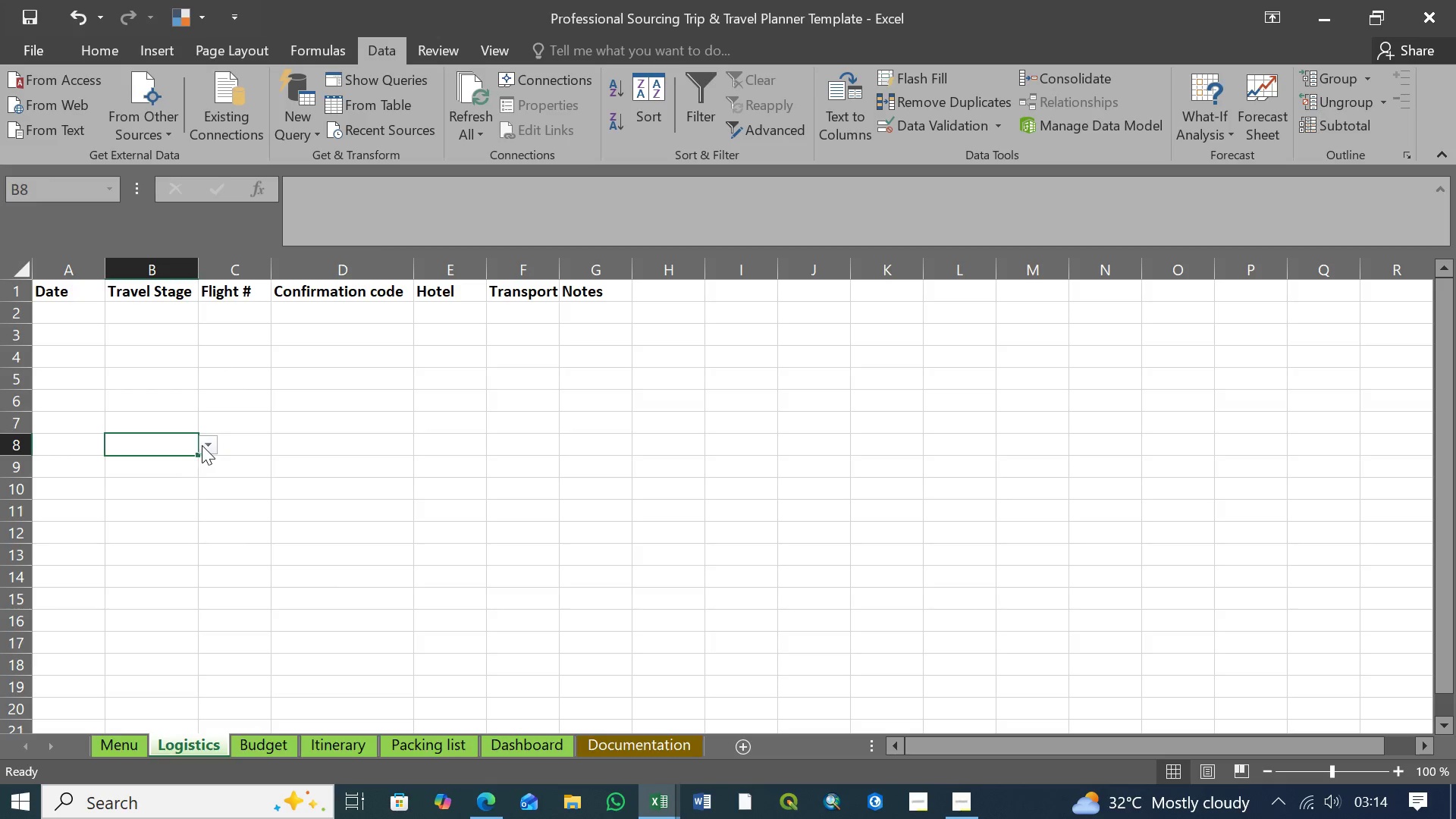 
left_click([202, 445])
 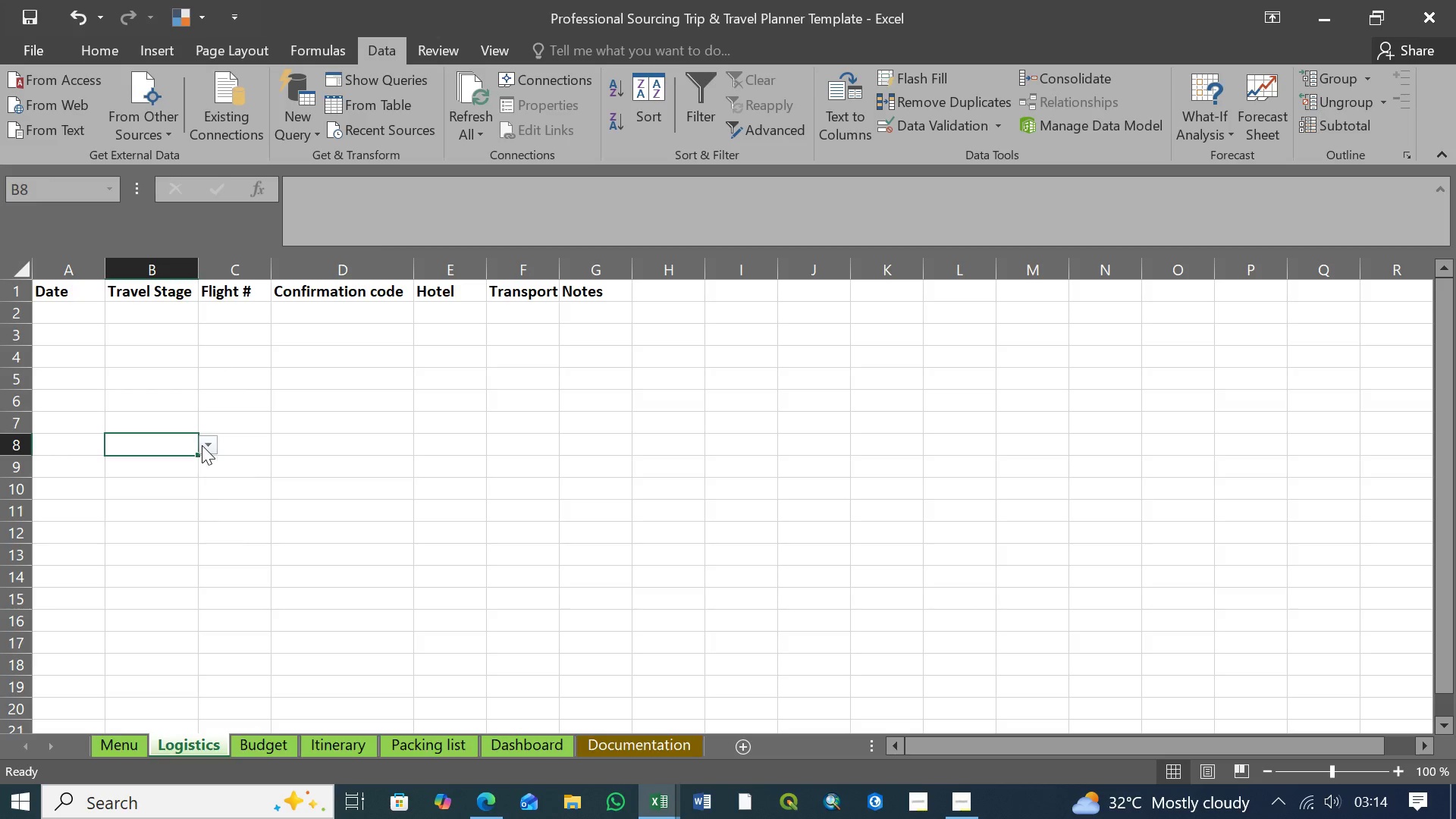 
left_click([202, 445])
 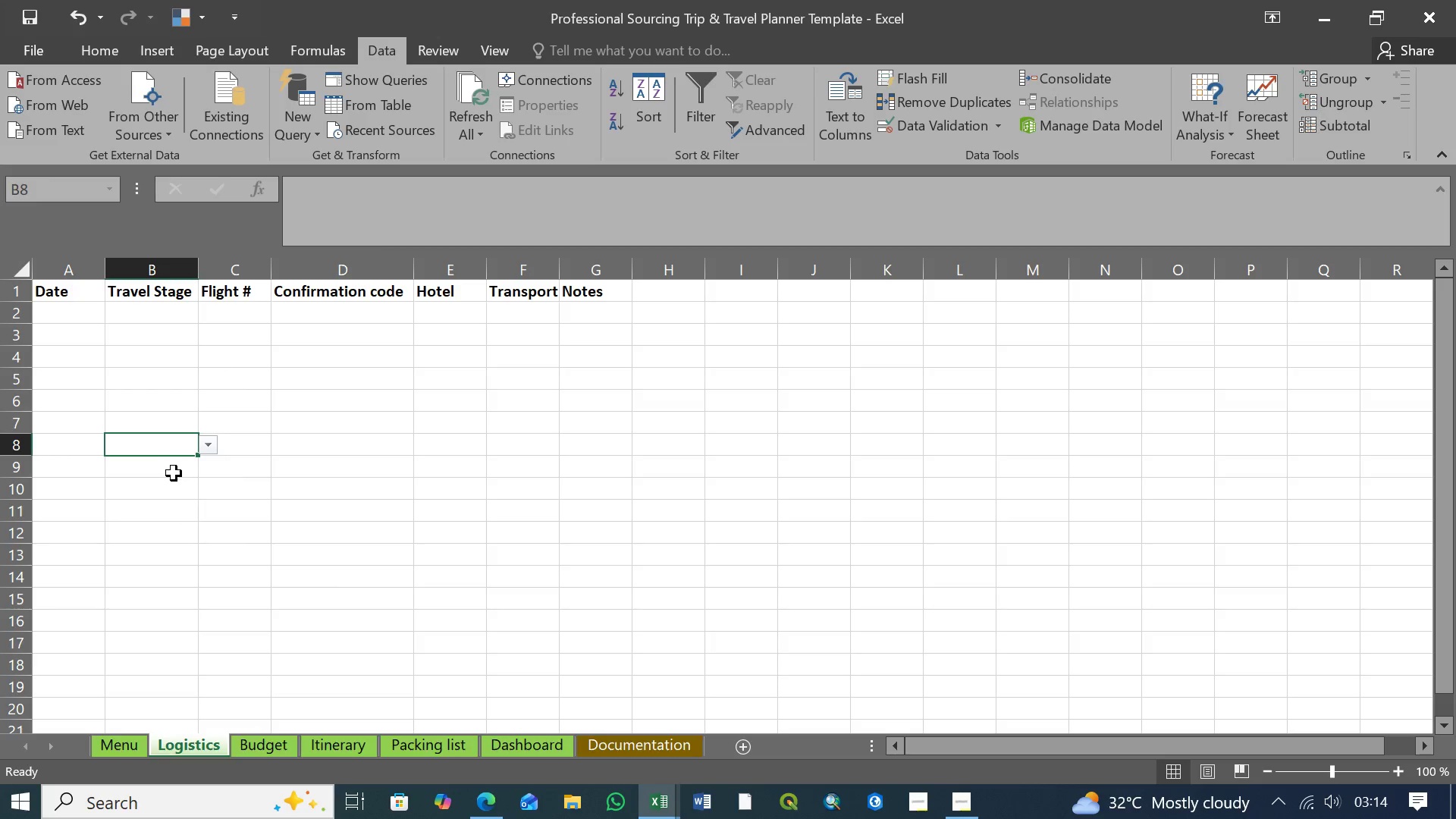 
left_click([174, 472])
 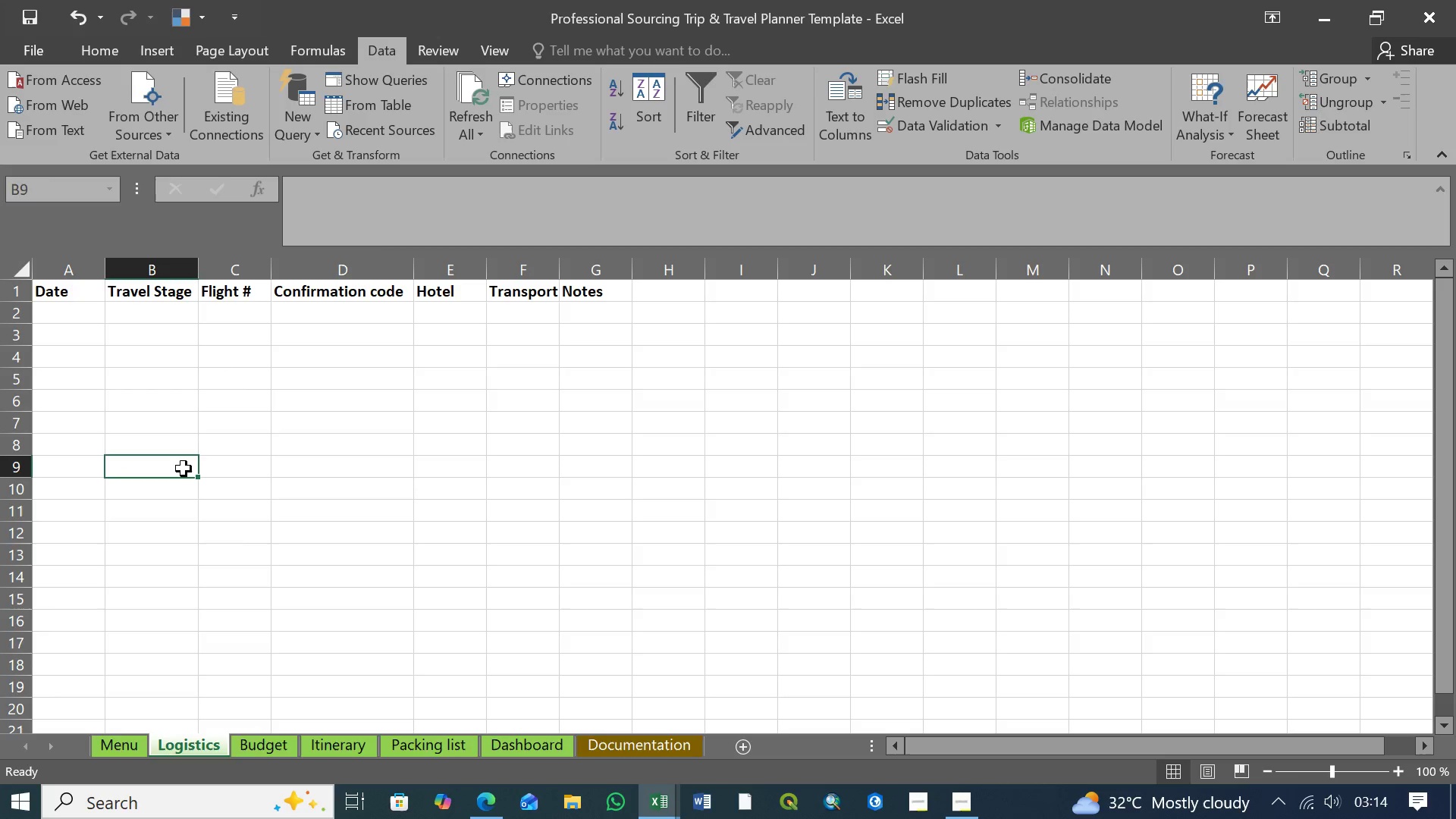 
left_click([183, 469])
 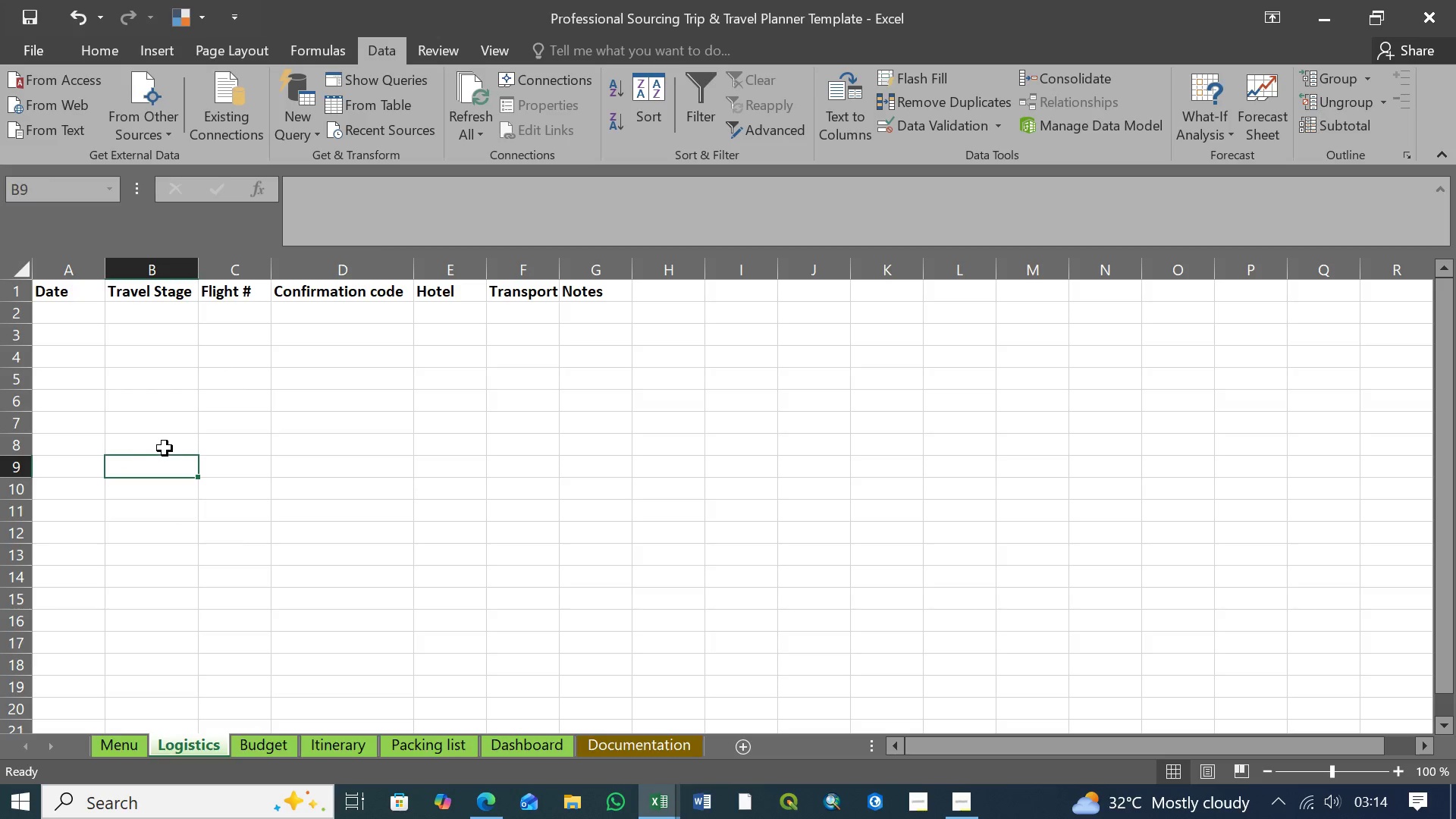 
left_click([165, 448])
 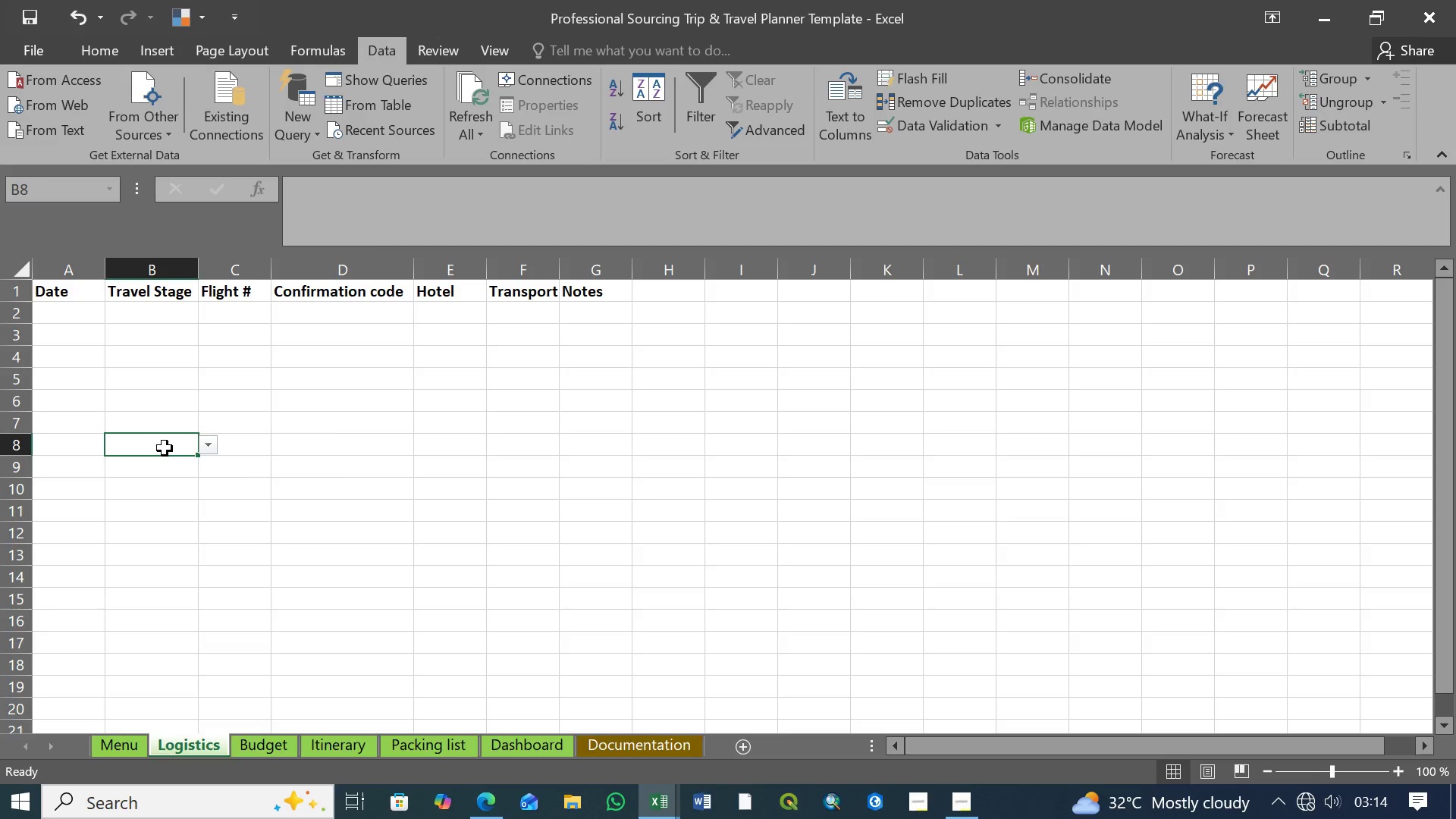 
wait(19.05)
 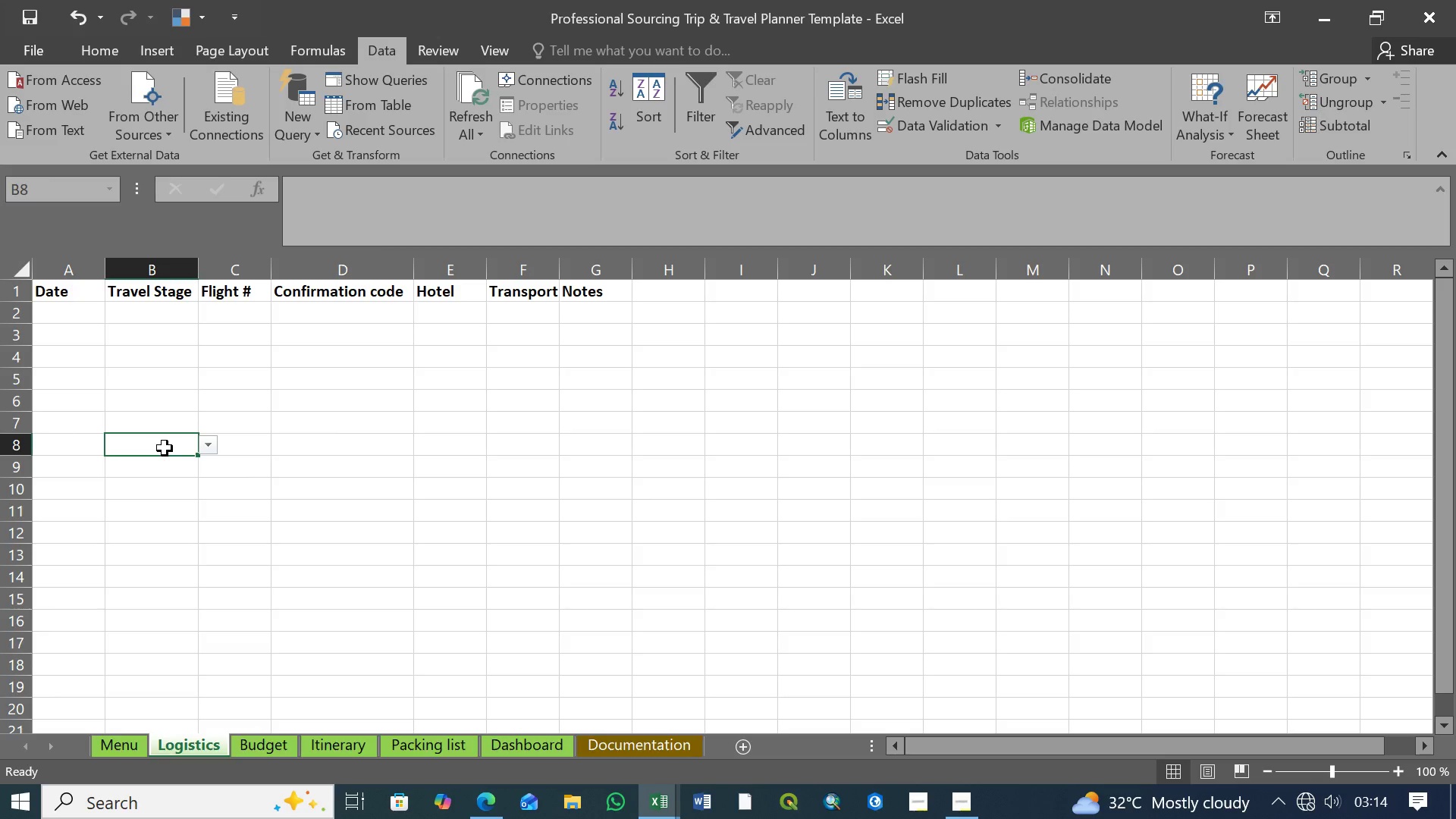 
left_click([71, 295])
 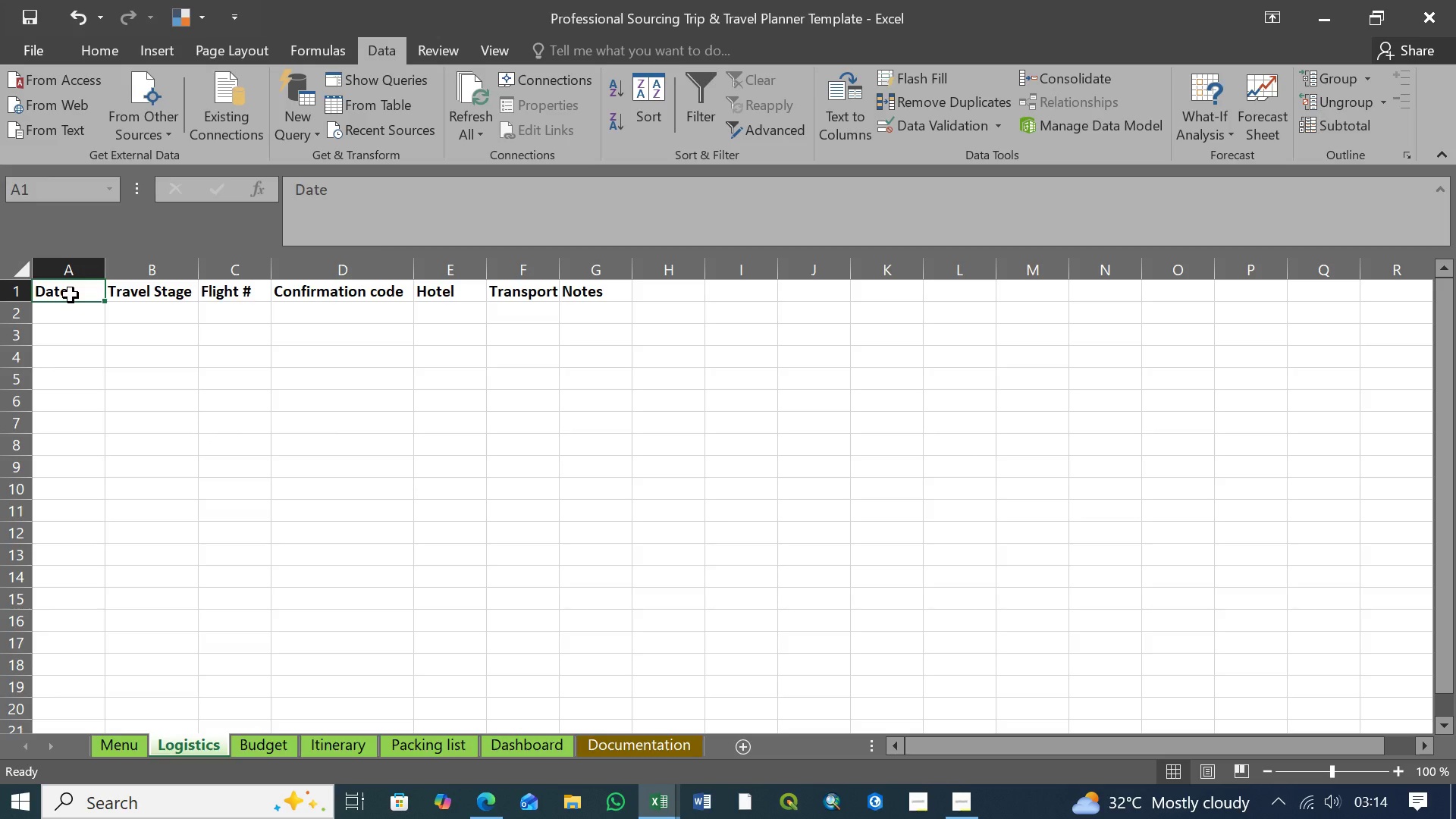 
hold_key(key=ShiftLeft, duration=1.05)
left_click([591, 294])
 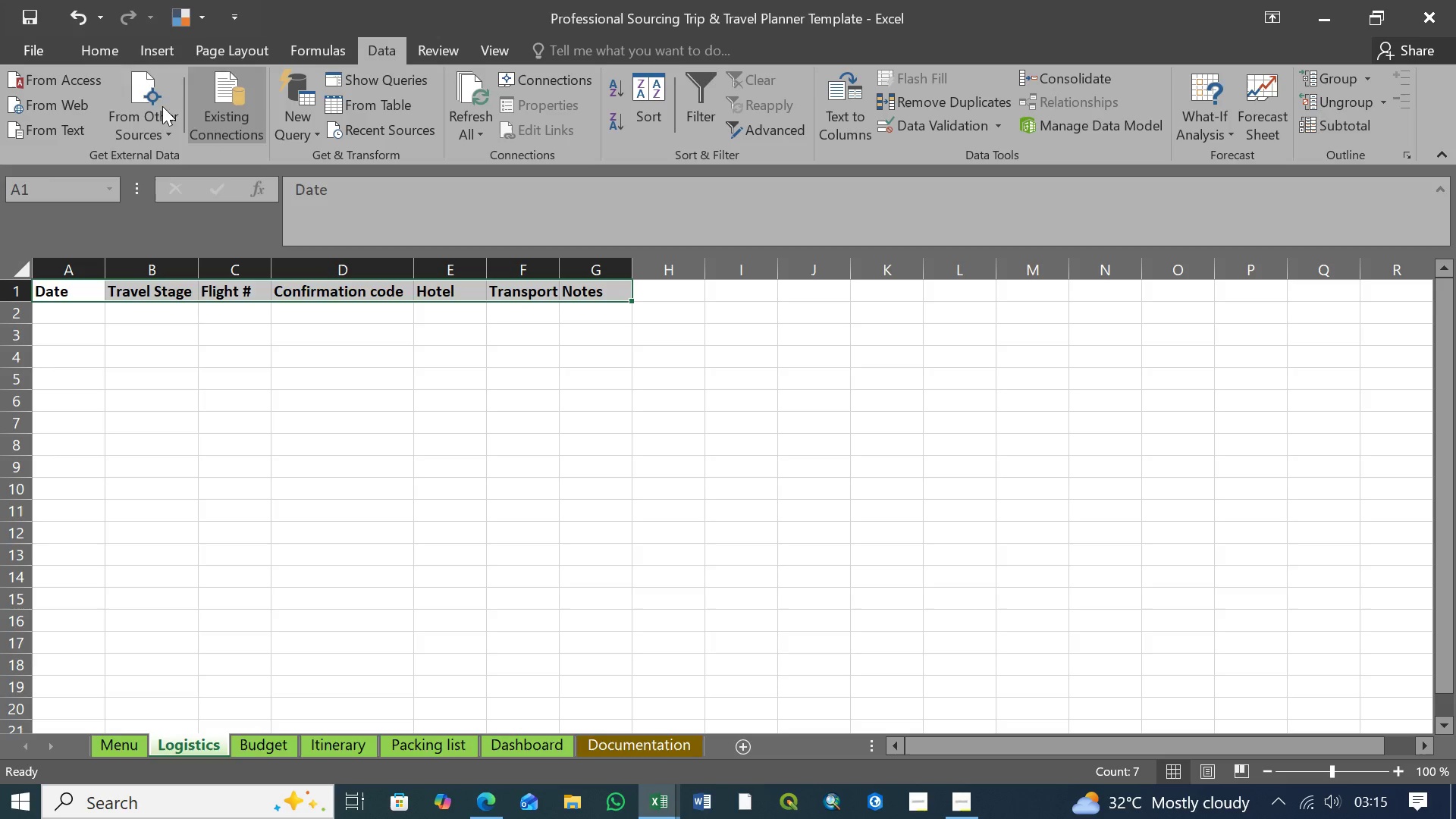 
left_click([89, 51])
 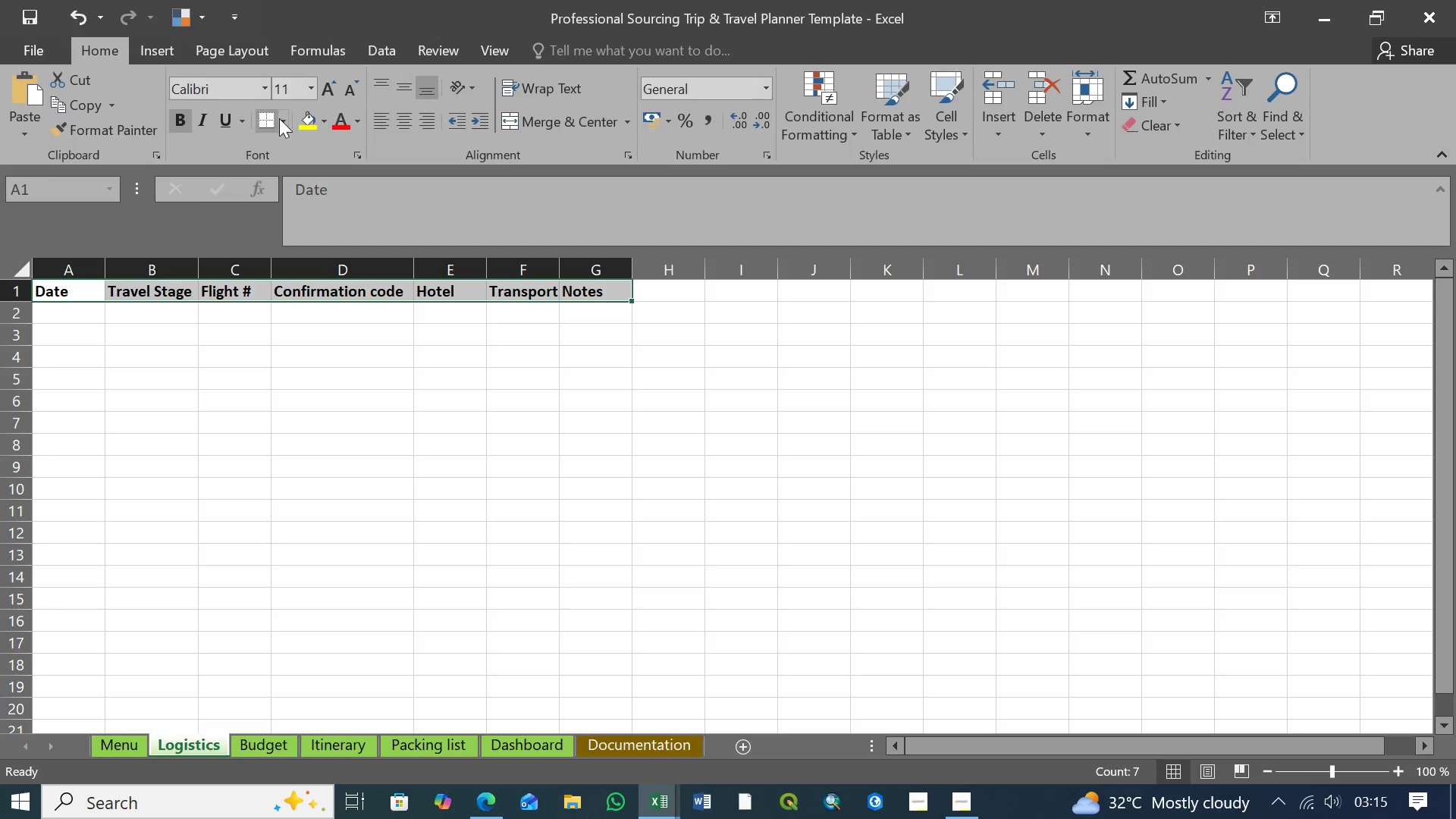 
left_click([324, 127])
 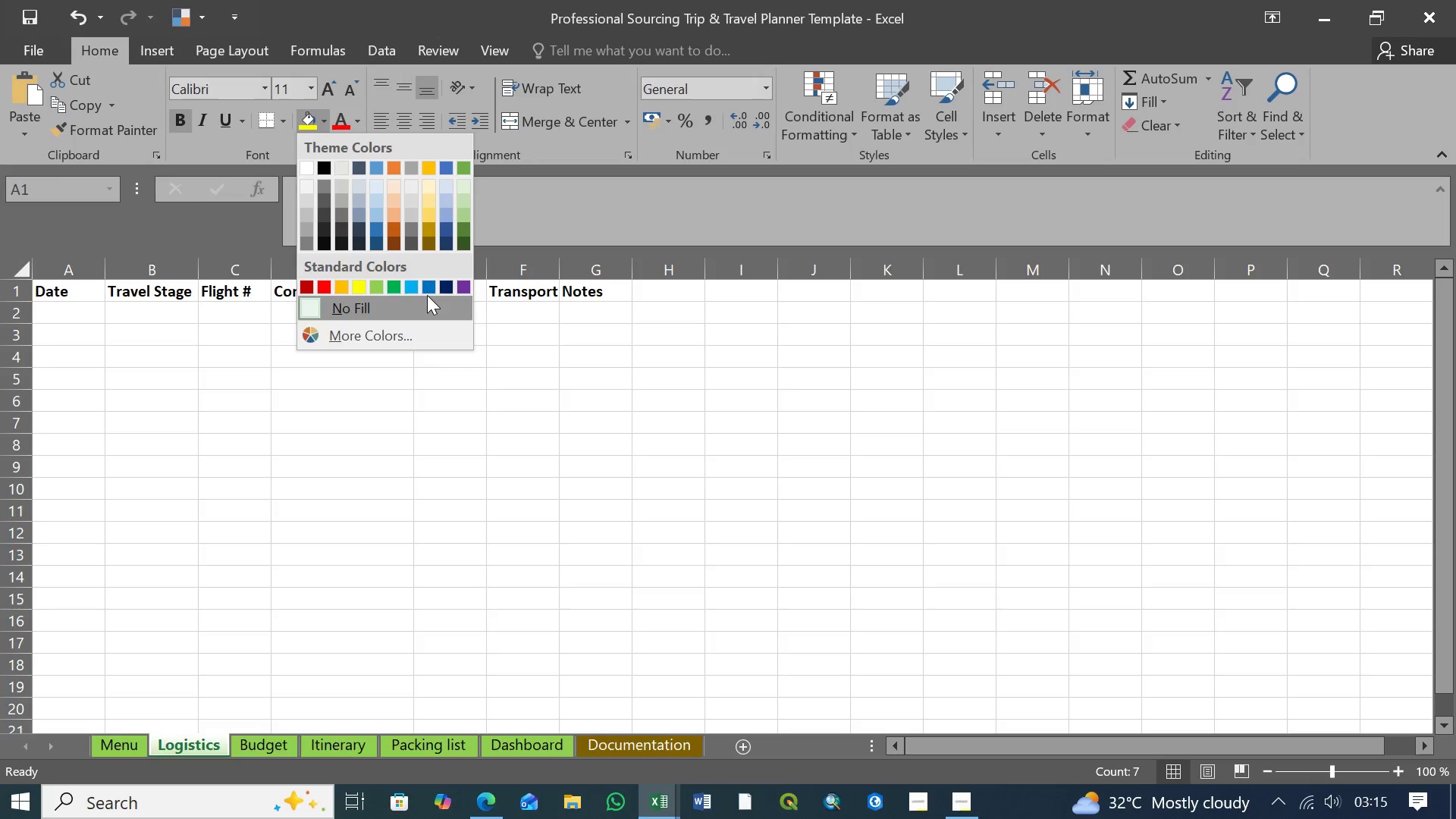 
left_click([444, 287])
 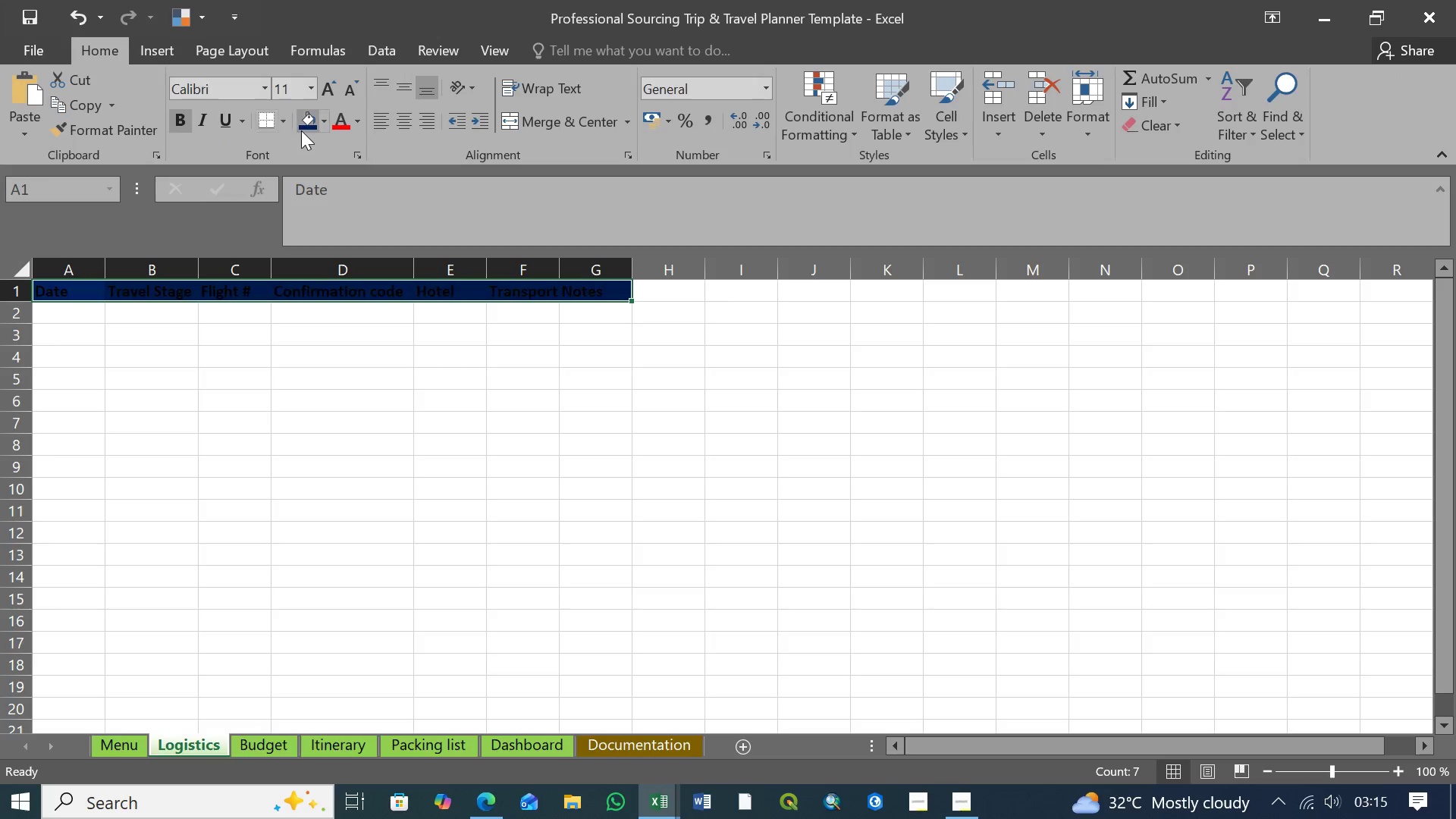 
left_click([325, 121])
 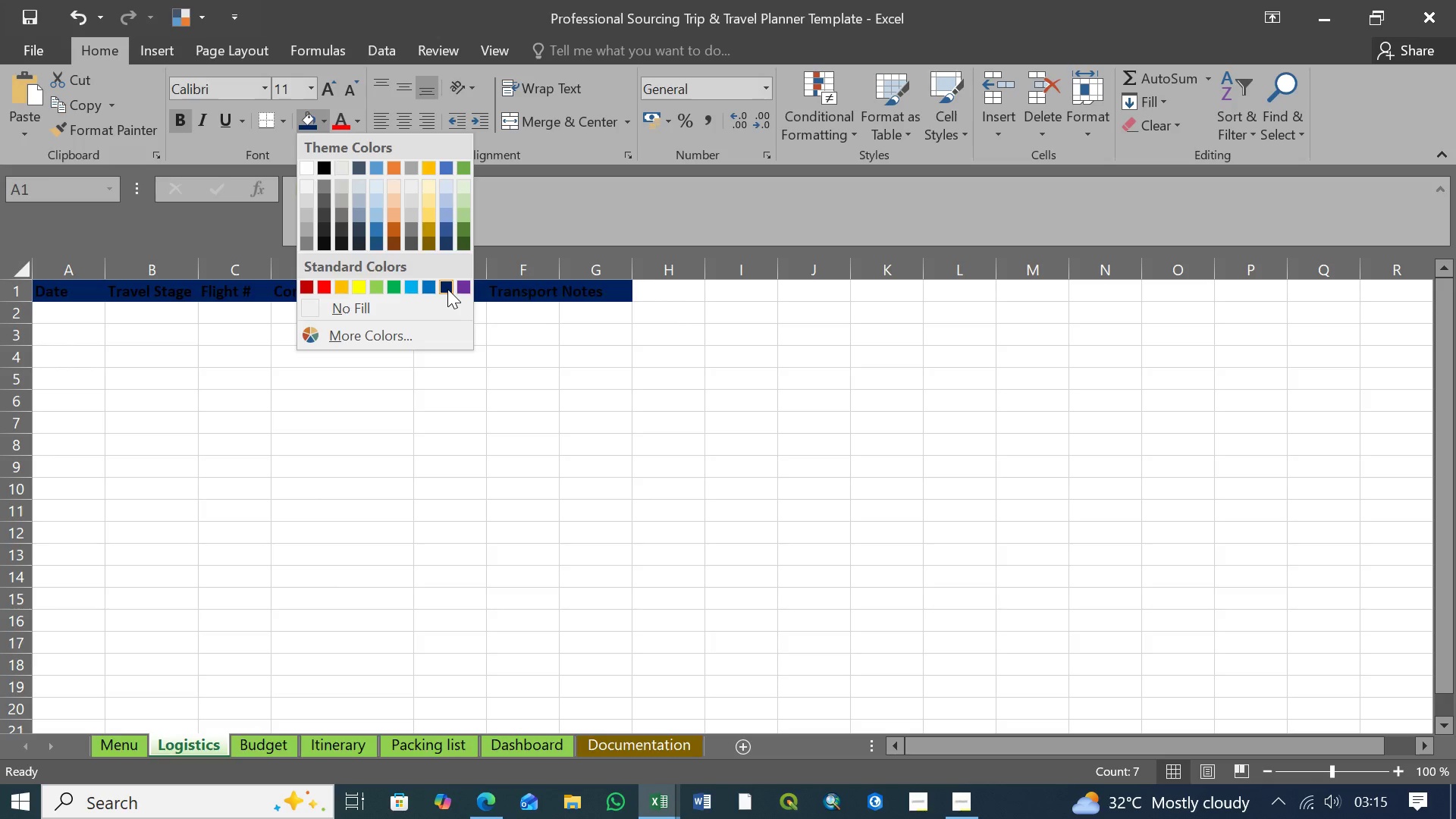 
left_click([447, 289])
 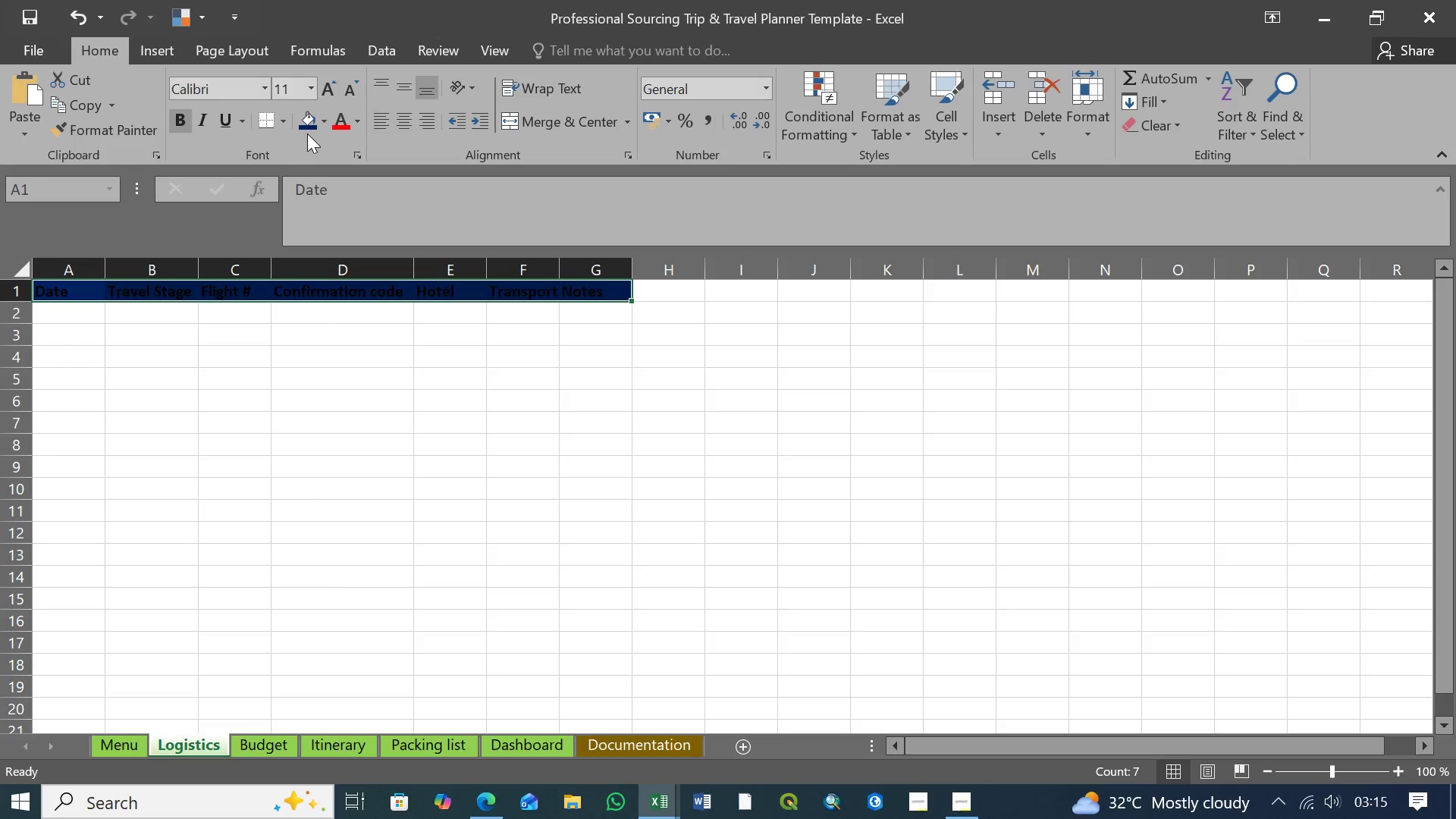 
left_click([358, 124])
 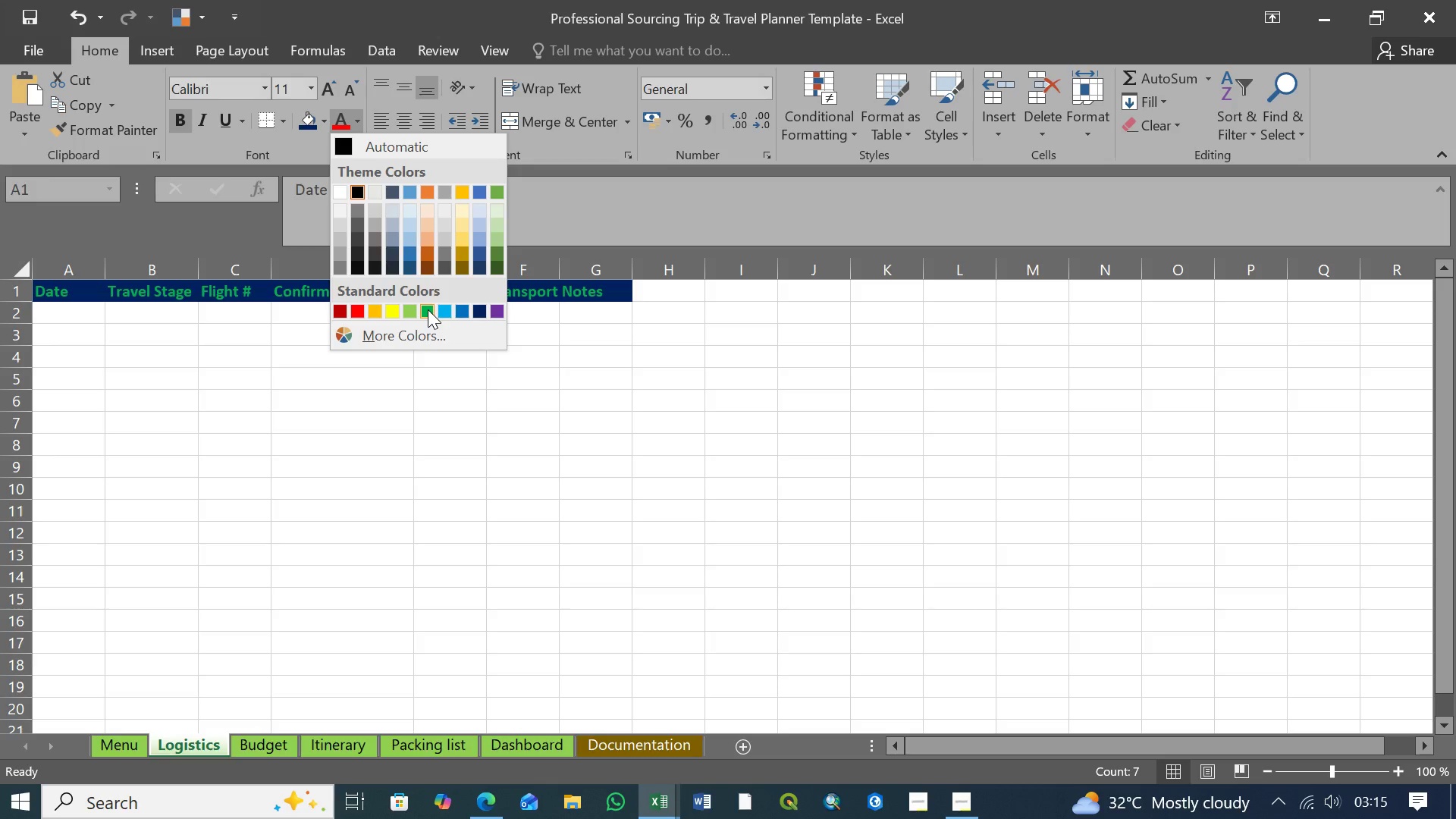 
wait(13.56)
 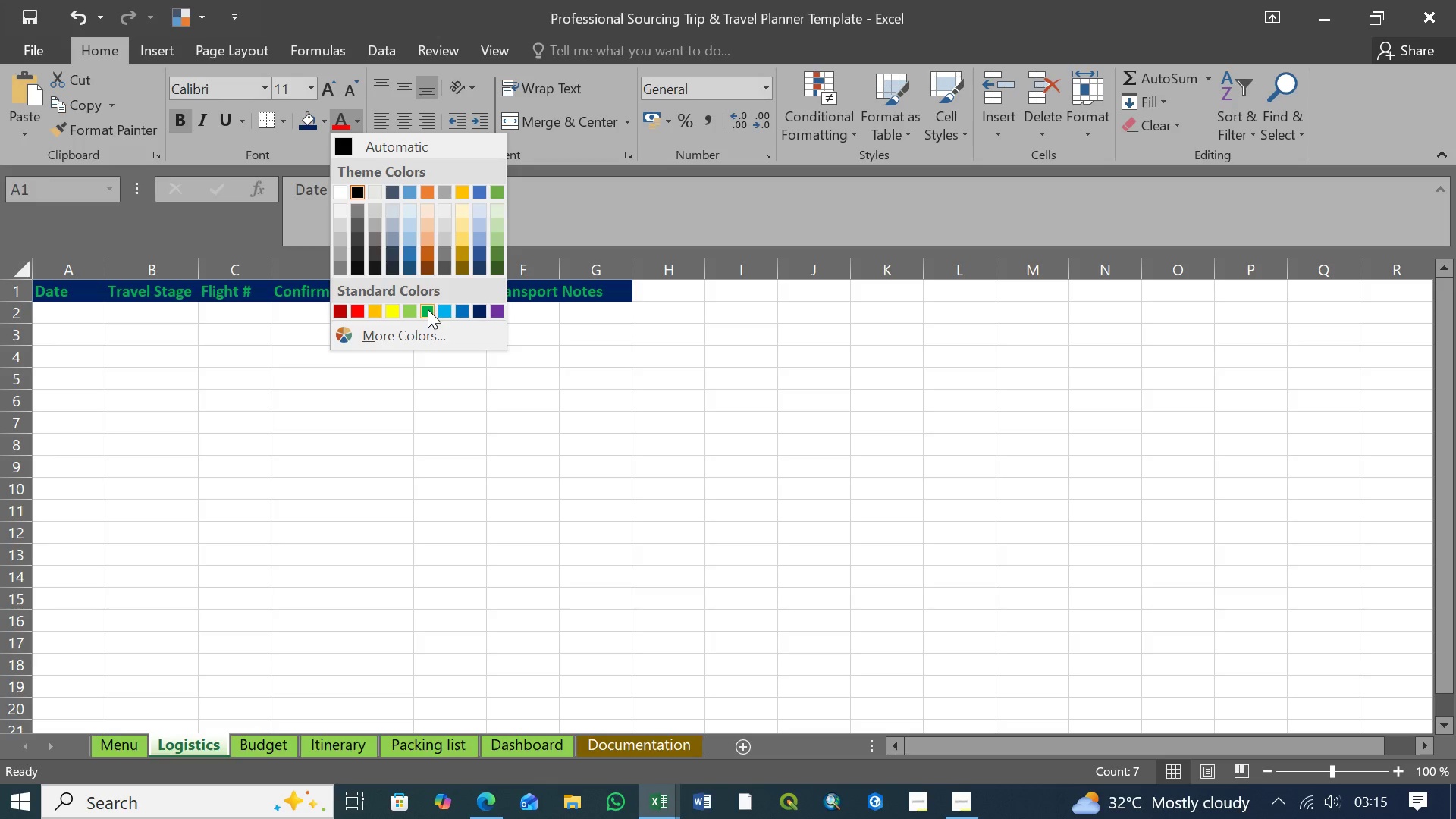 
left_click([408, 314])
 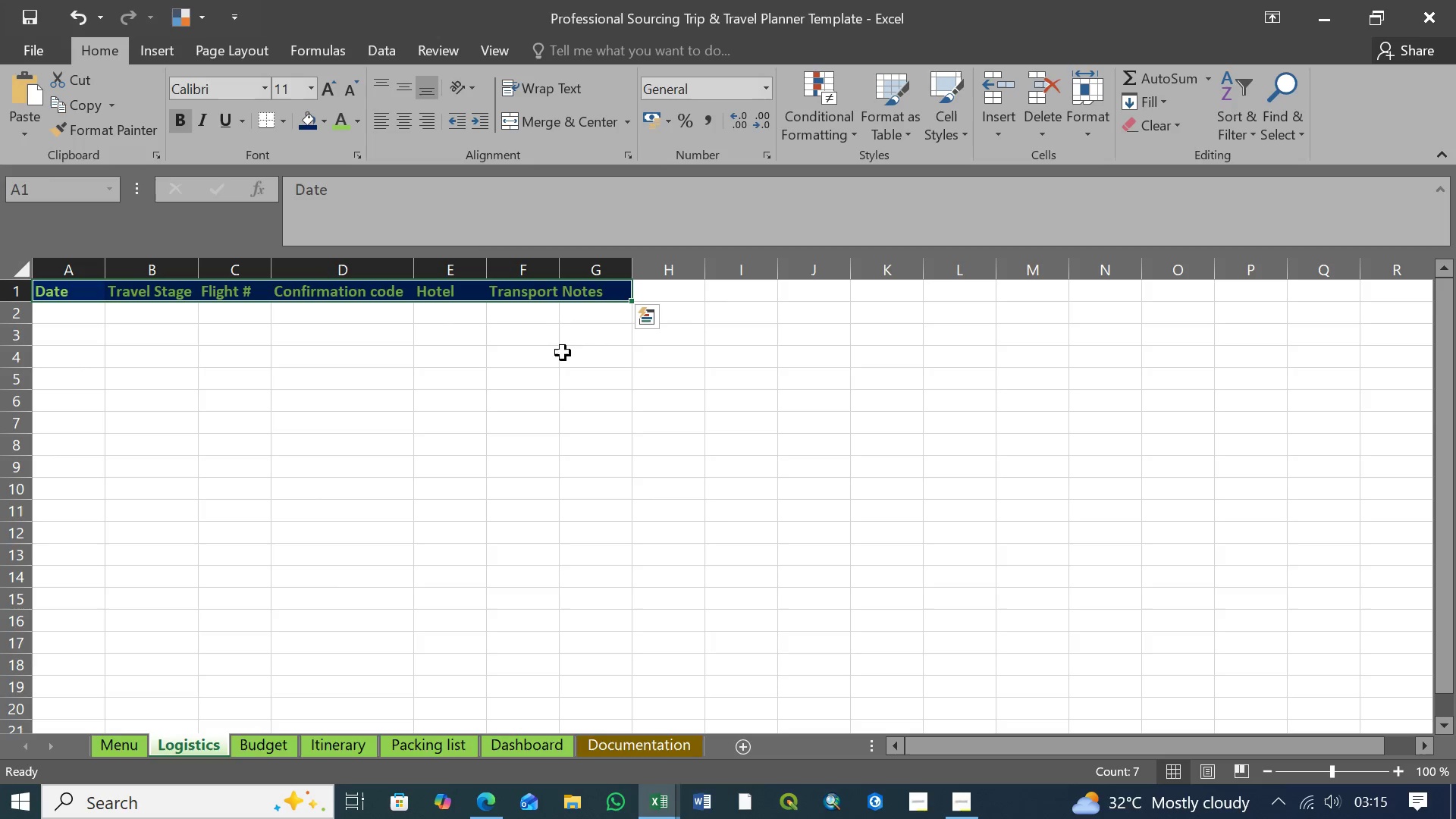 
left_click([664, 297])
 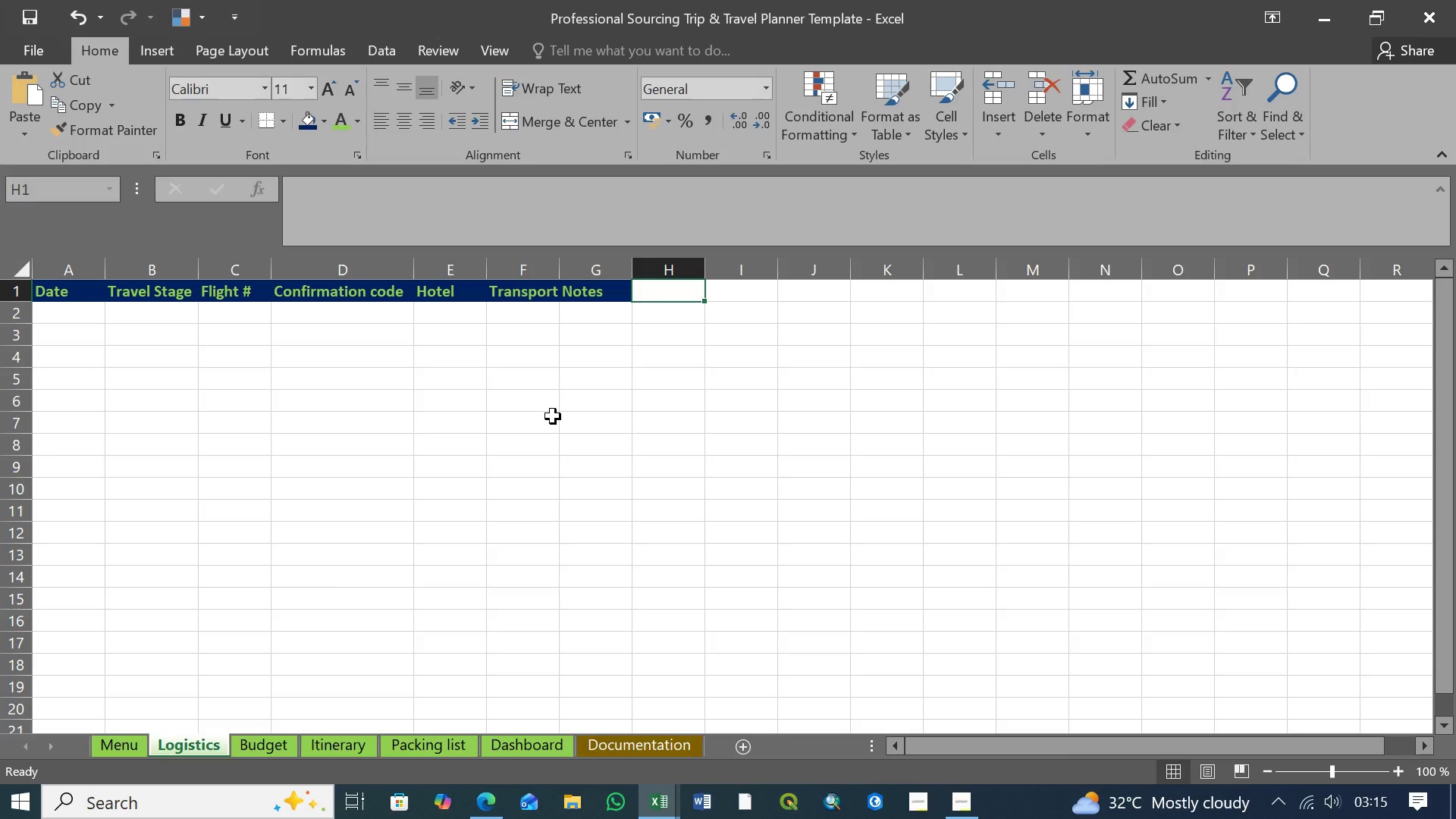 
key(Control+S)
 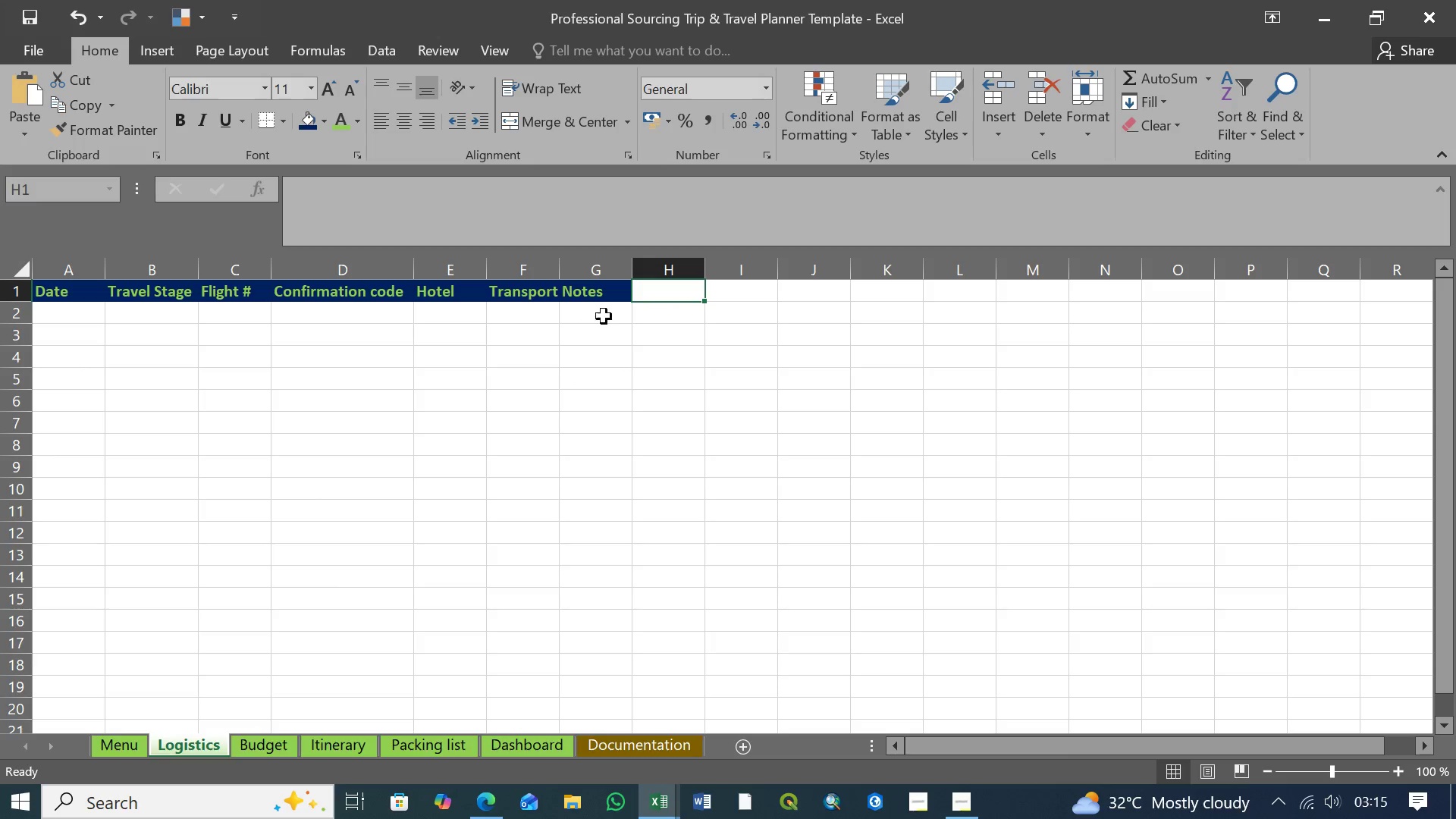 
left_click([607, 302])
 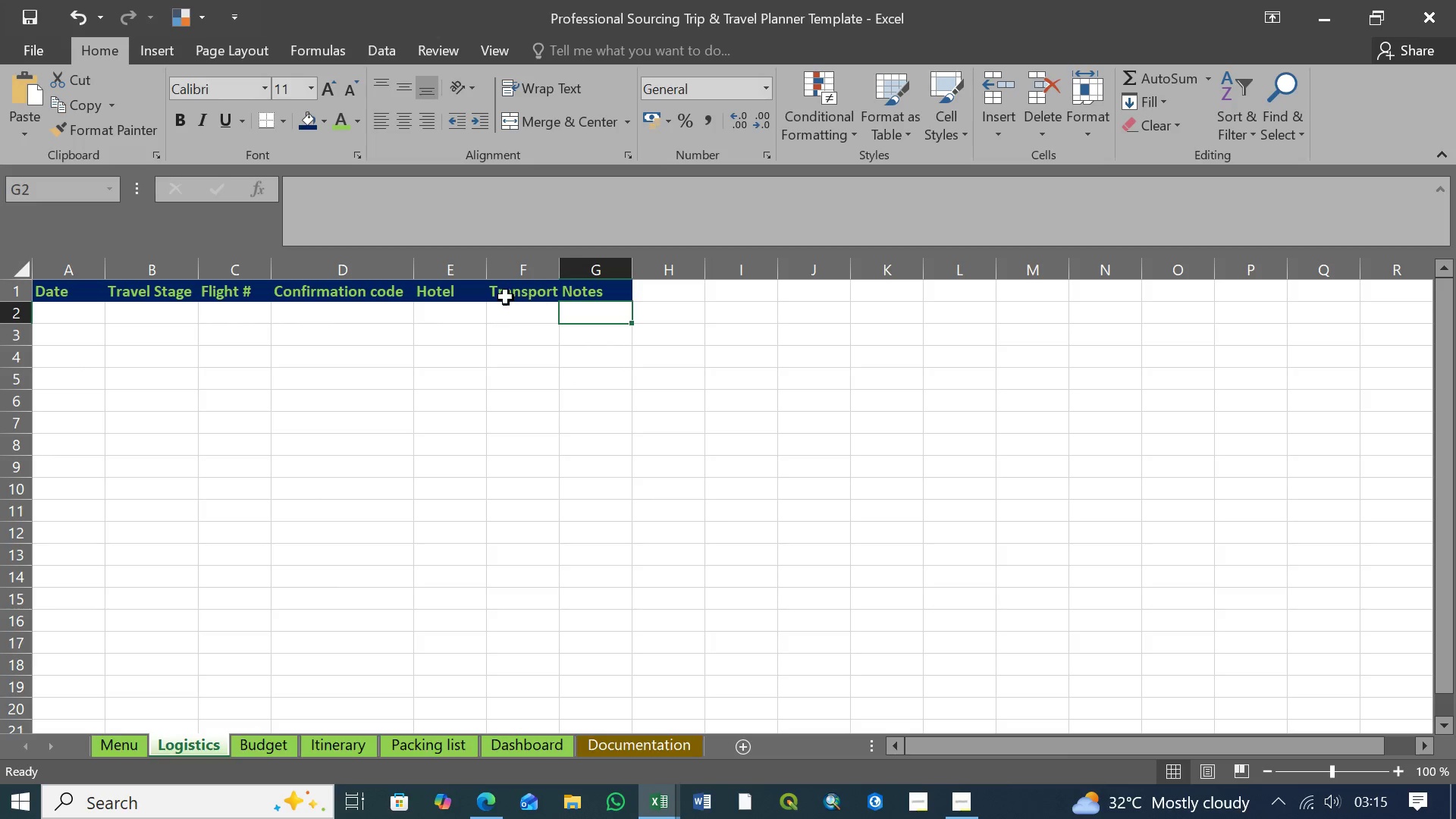 
left_click([504, 297])
 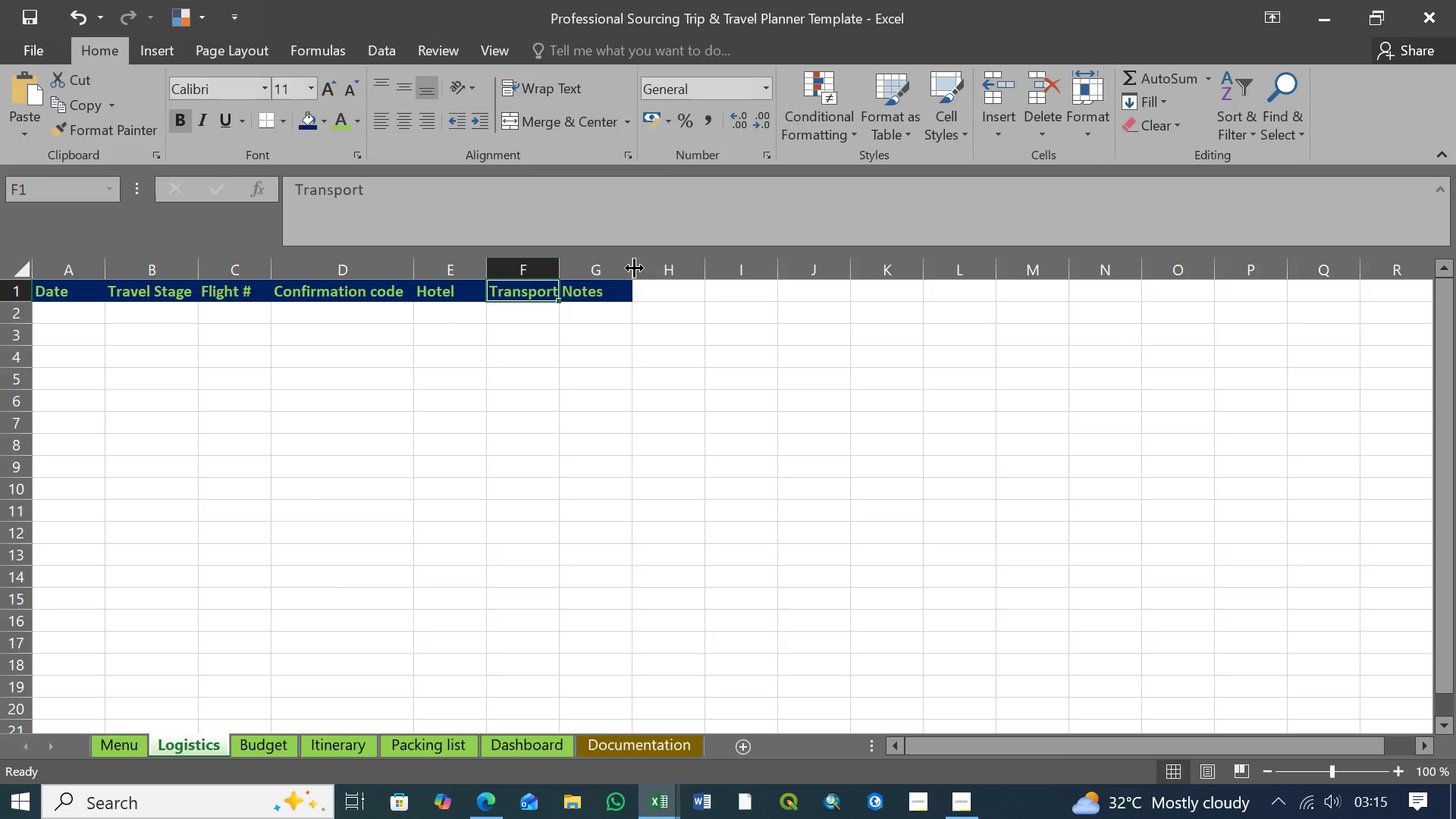 
left_click_drag(start_coordinate=[634, 268], to_coordinate=[642, 266])
 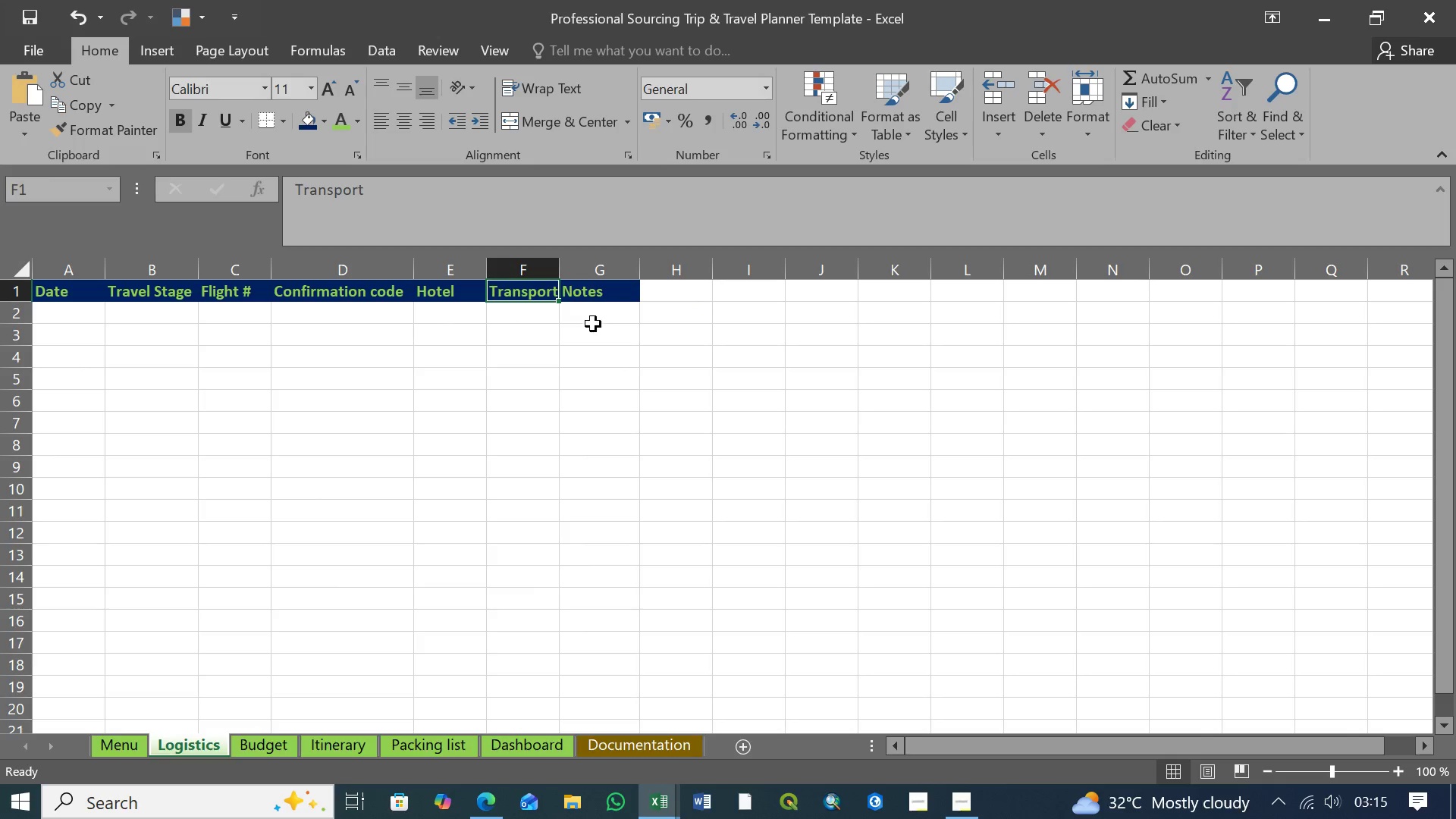 
left_click([593, 324])
 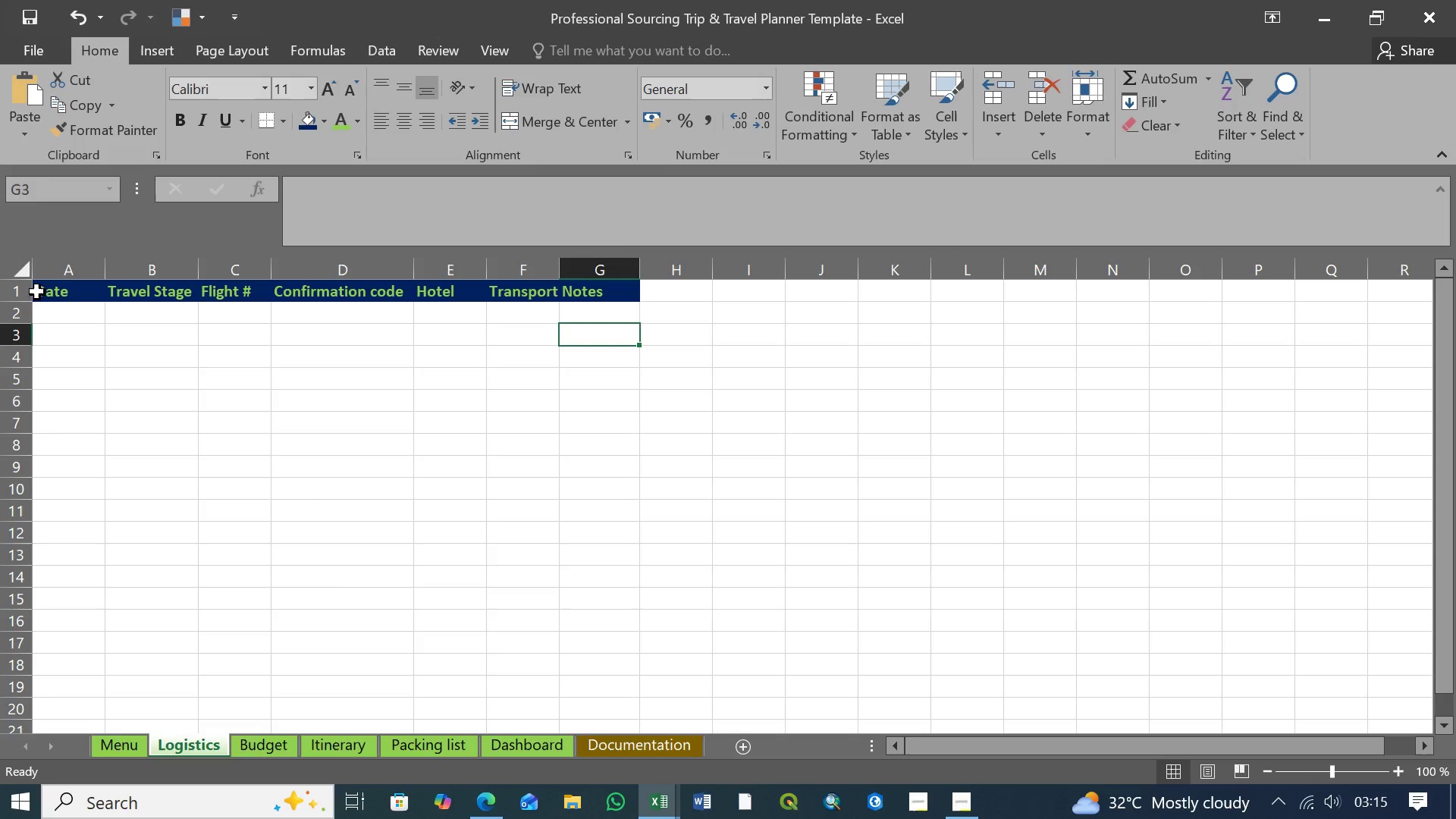 
left_click([61, 293])
 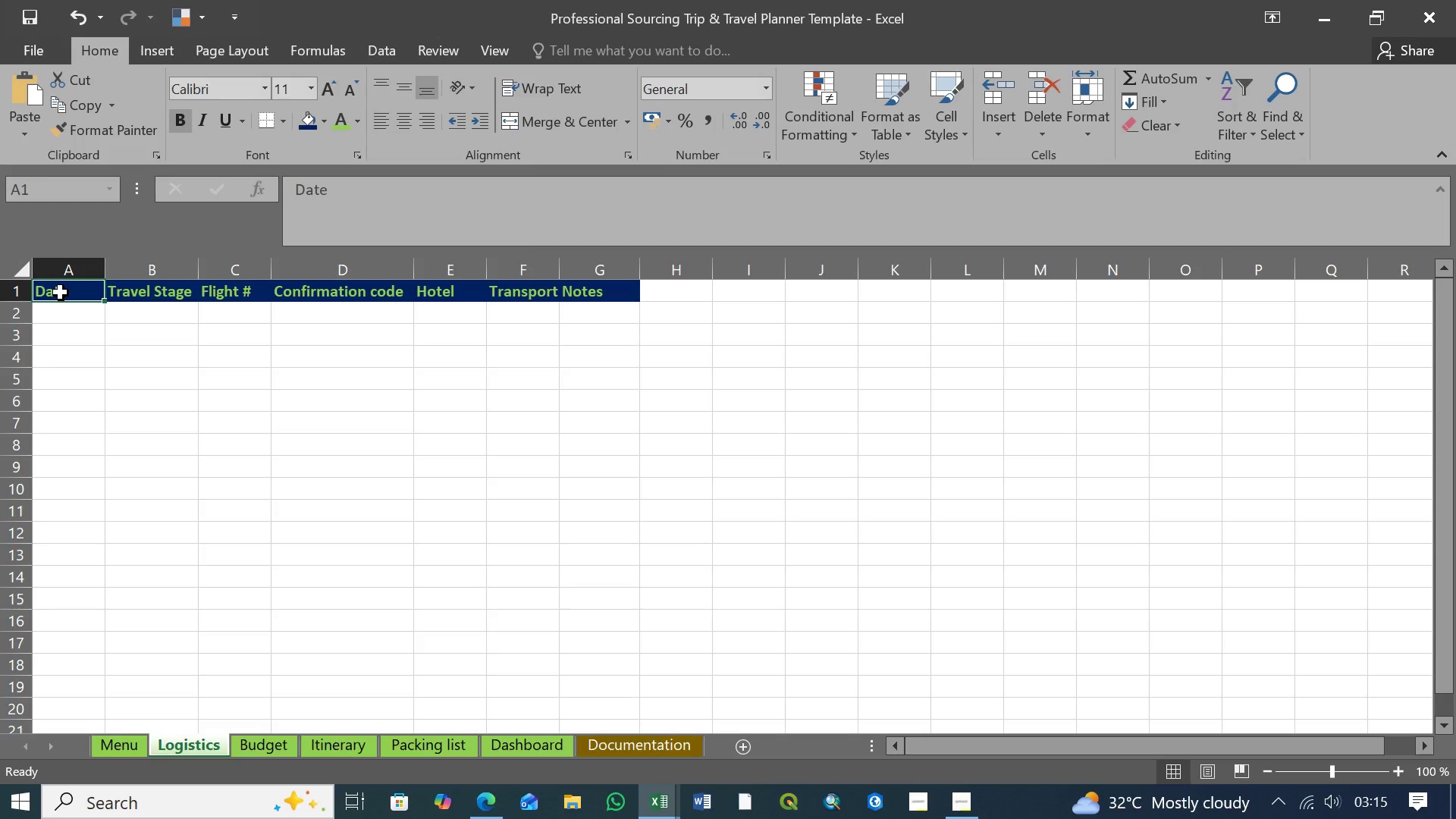 
hold_key(key=ShiftLeft, duration=1.2)
left_click([621, 293])
 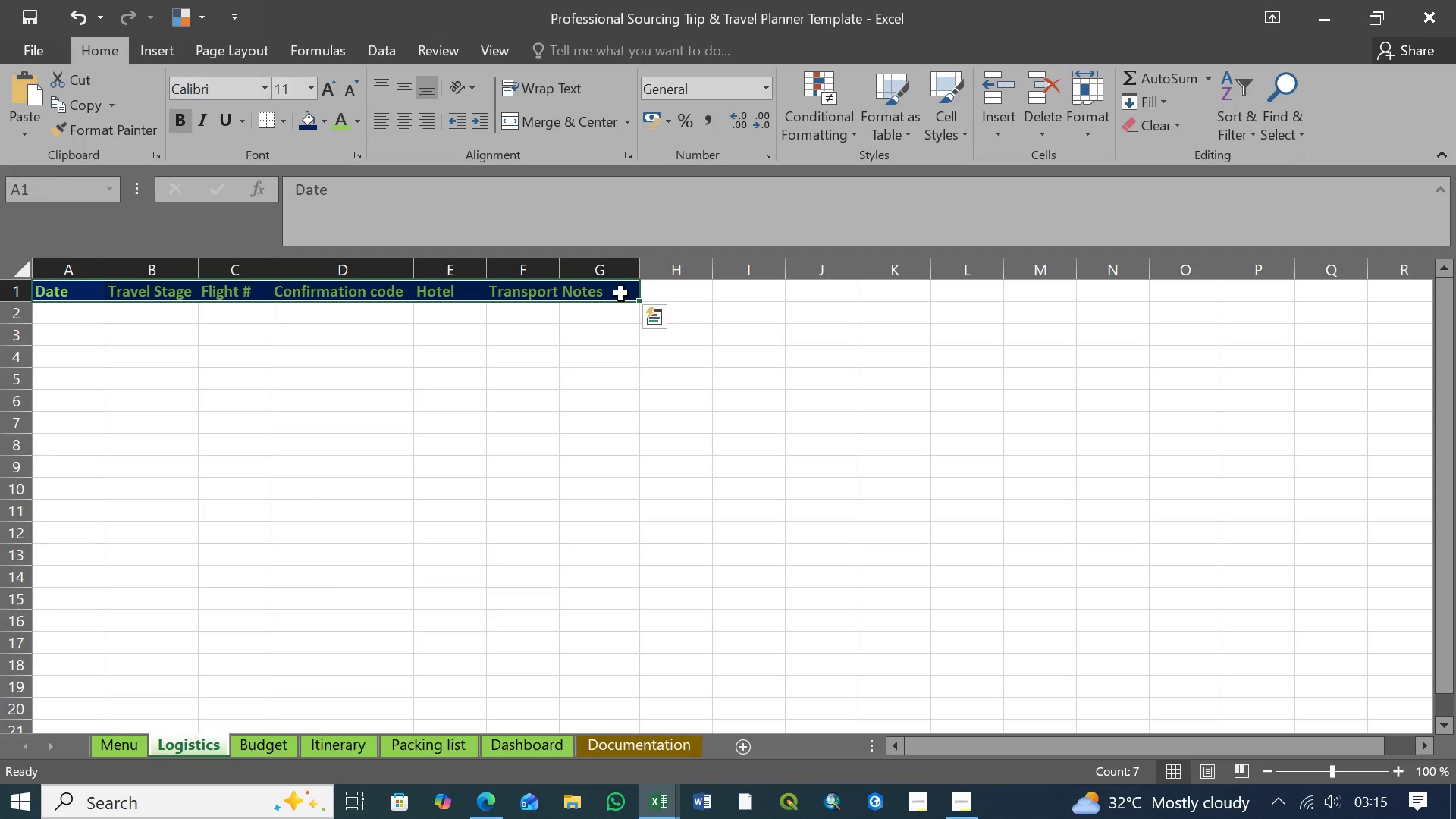 
left_click([321, 121])
 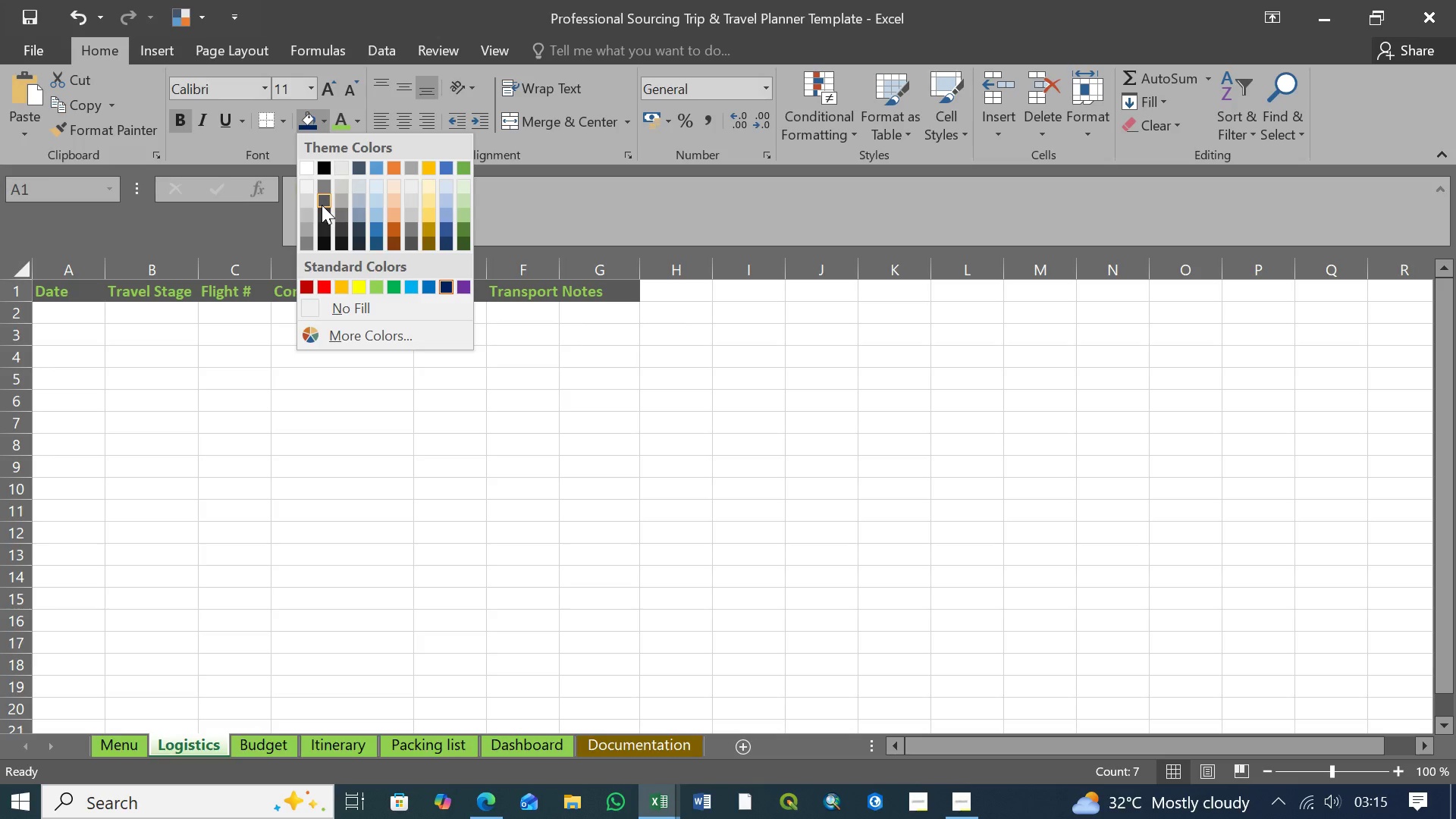 
wait(8.14)
 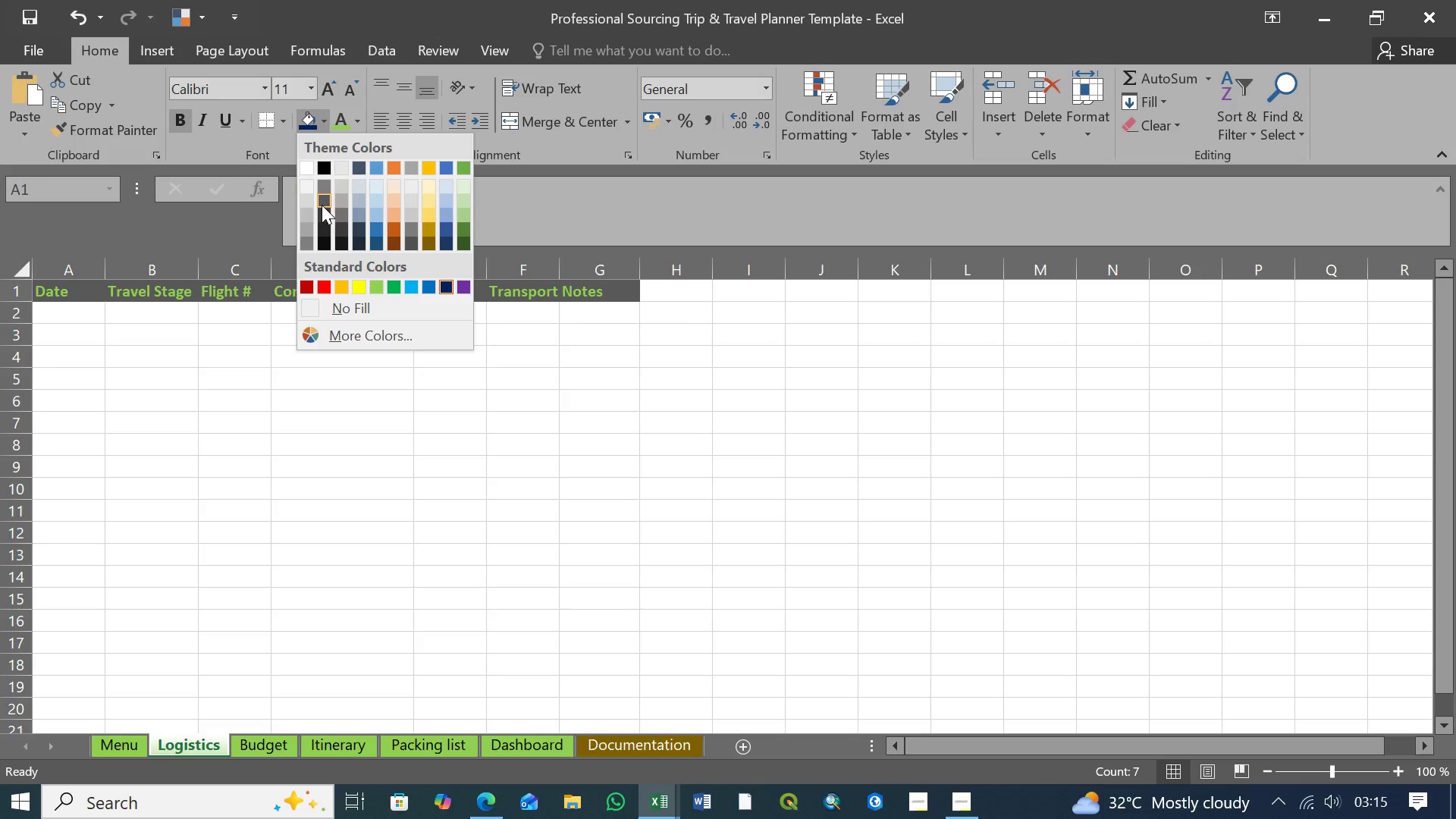 
left_click([324, 213])
 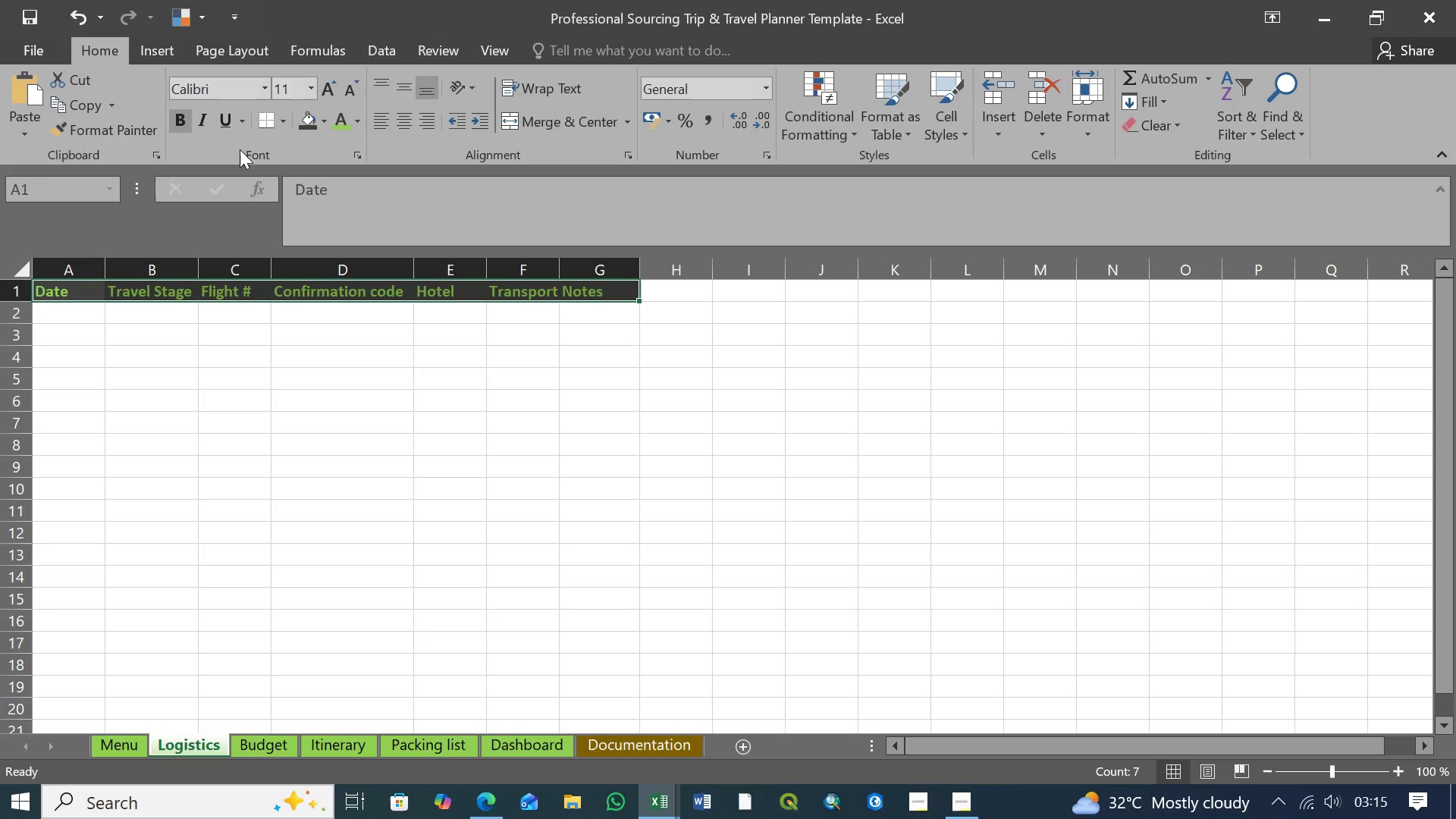 
left_click([322, 121])
 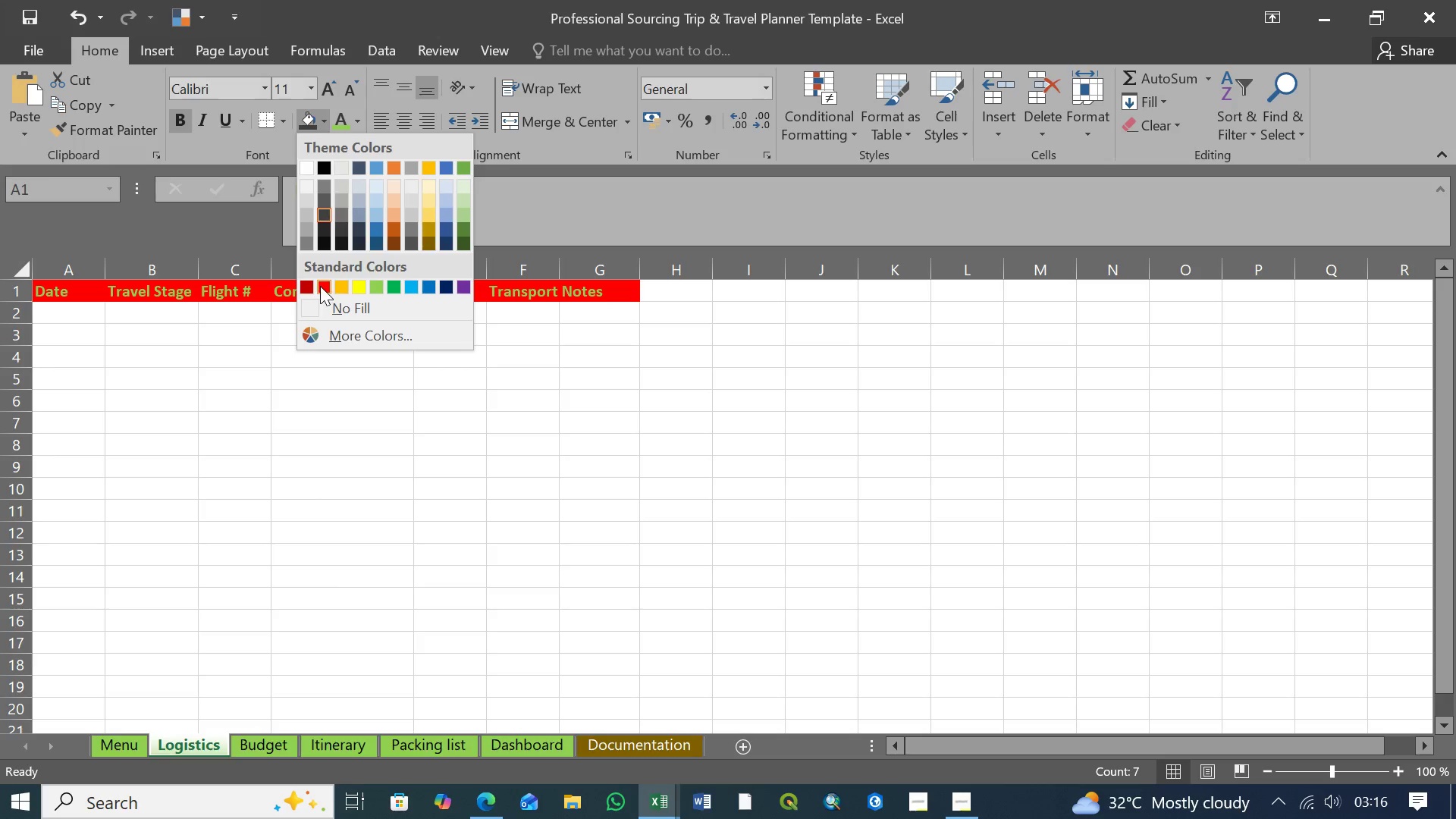 
left_click([353, 336])
 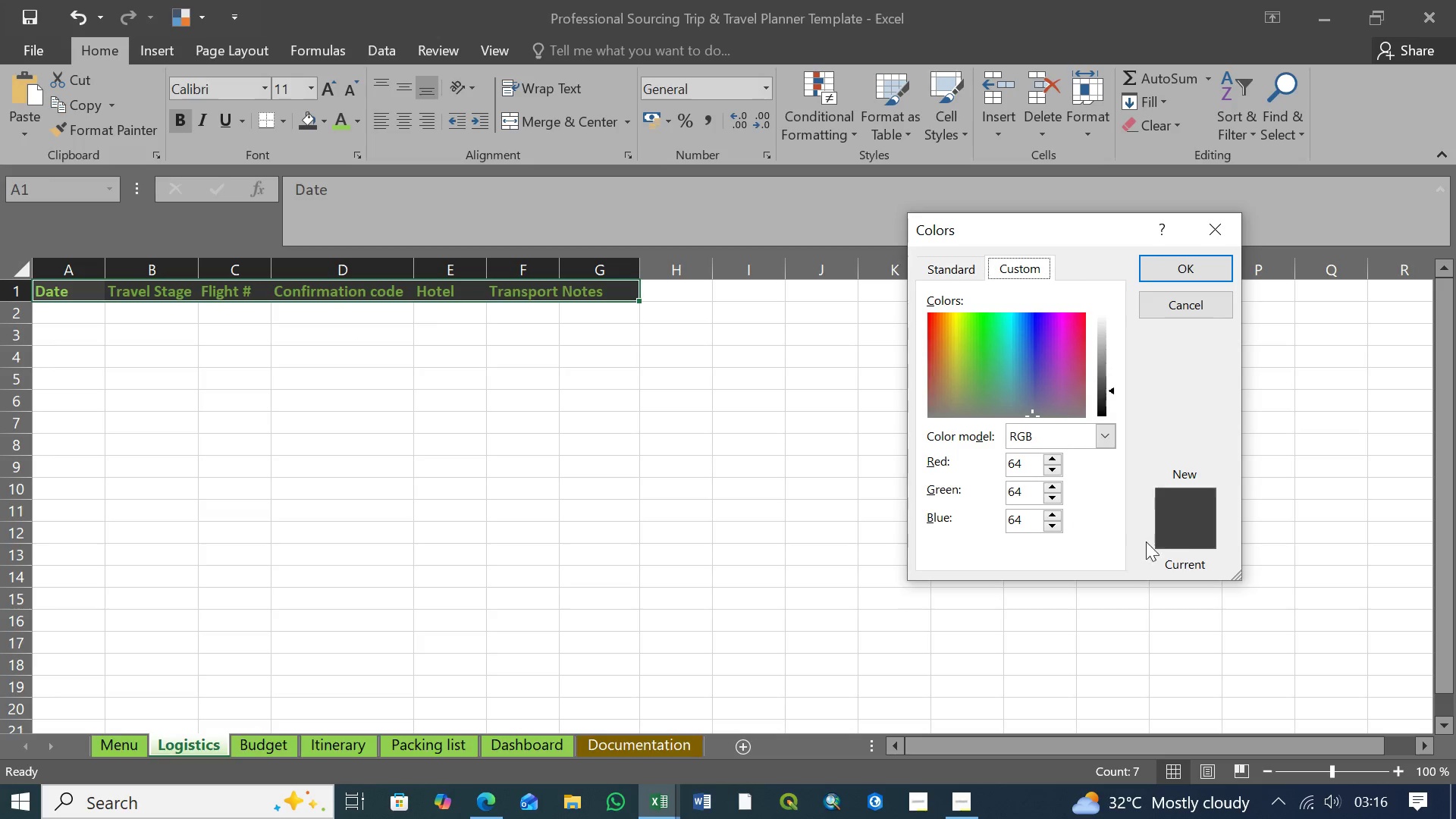 
wait(5.19)
 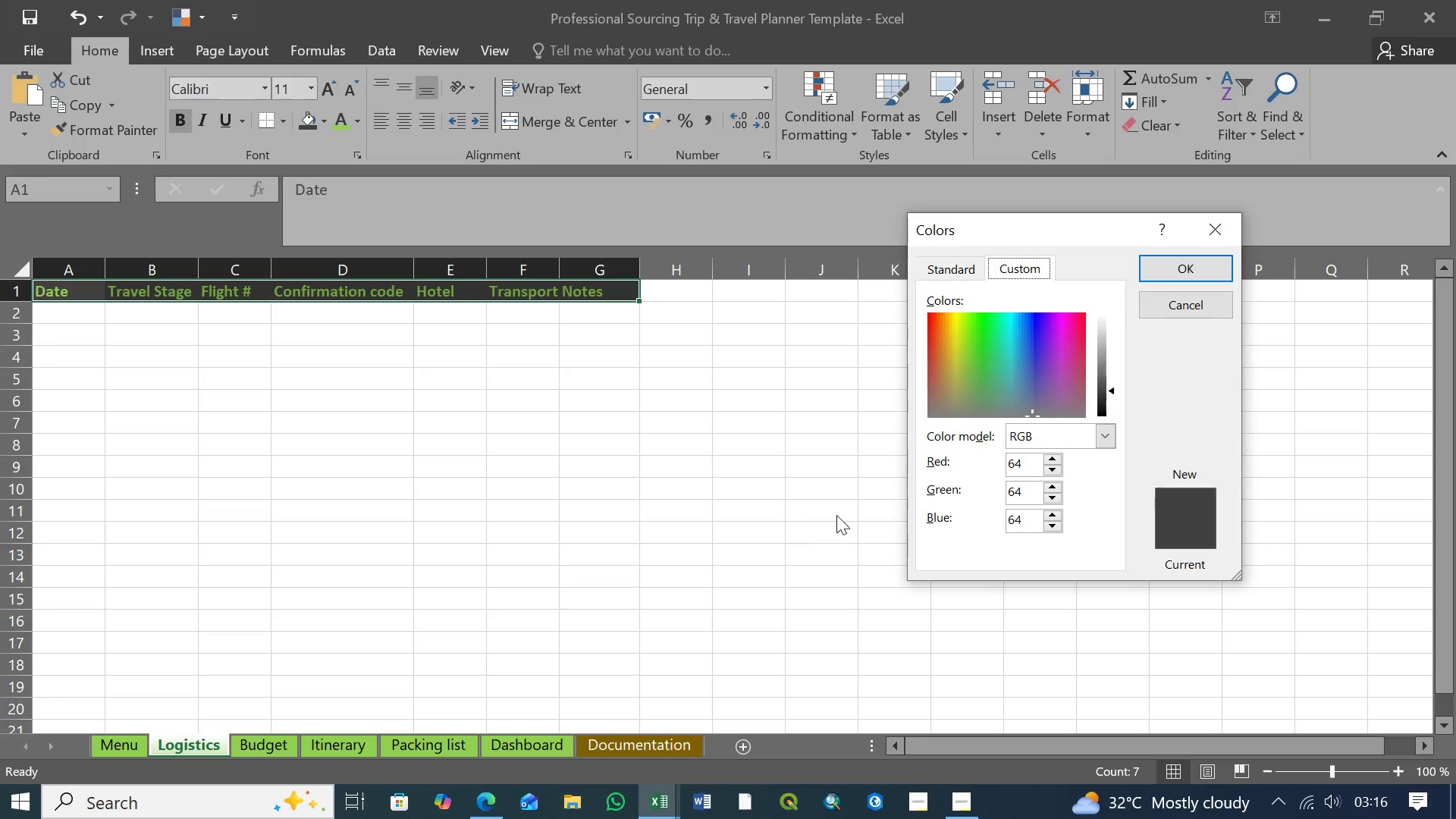 
left_click([1217, 234])
 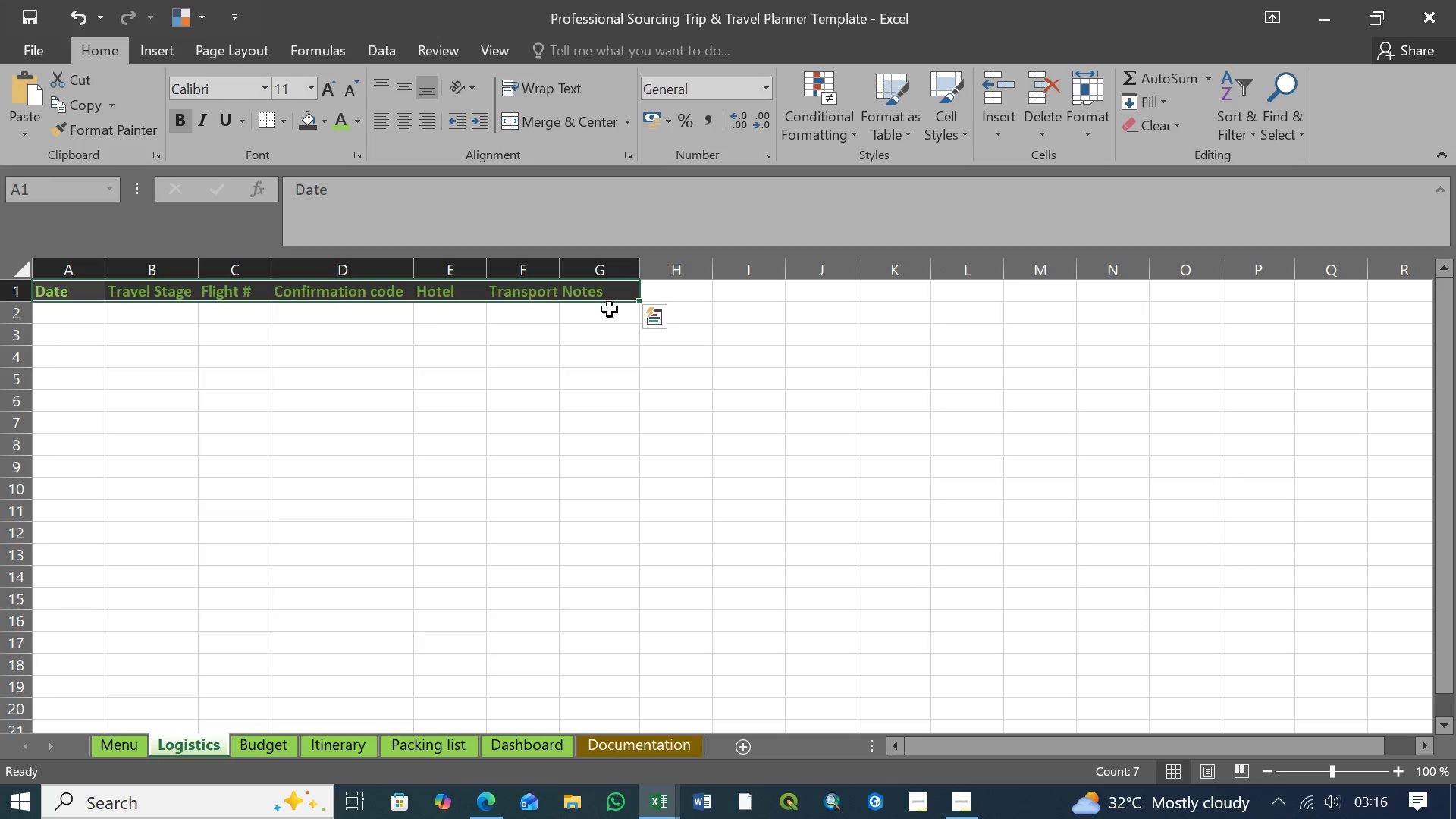 
left_click([609, 309])
 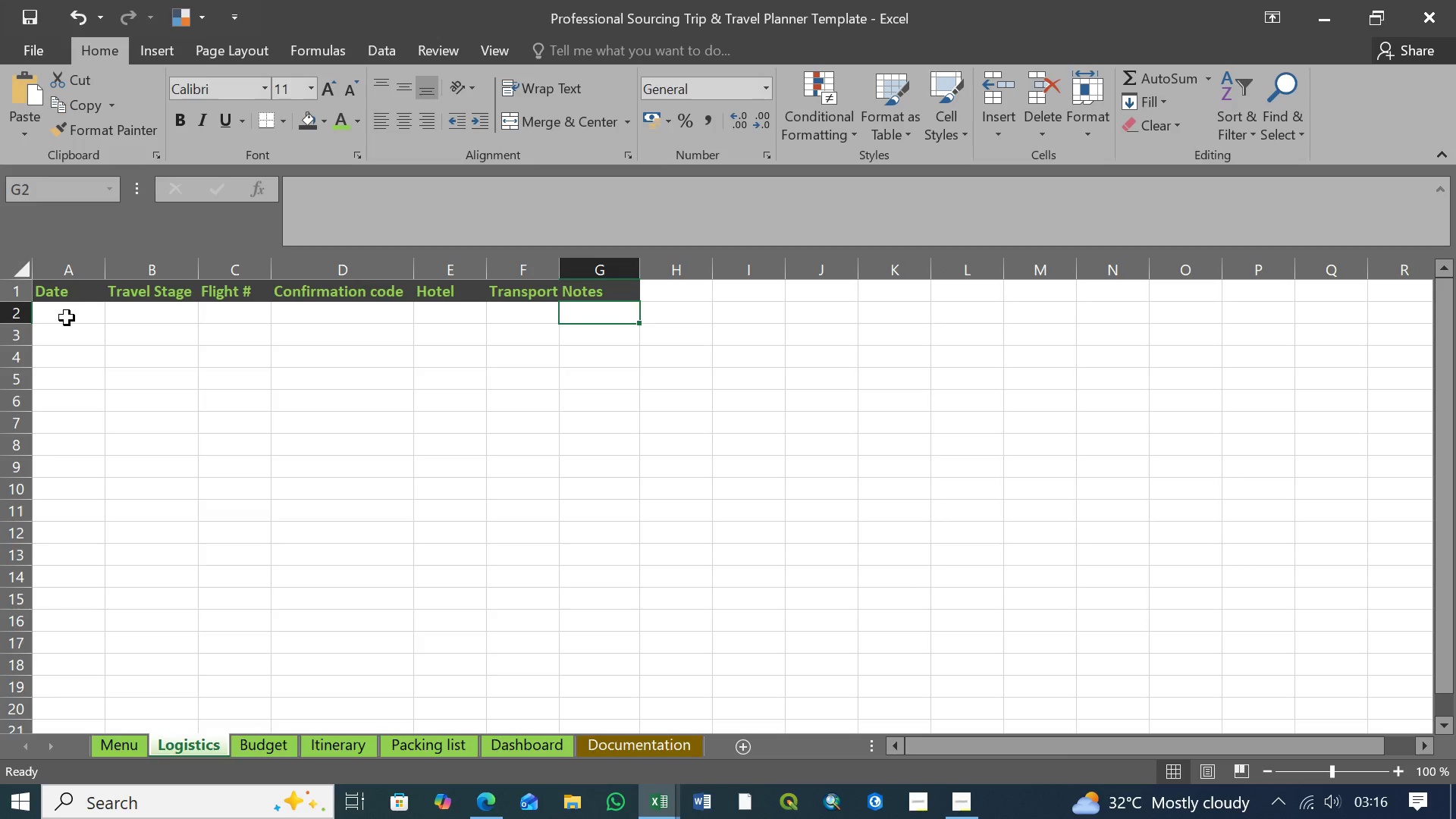 
left_click([67, 318])
 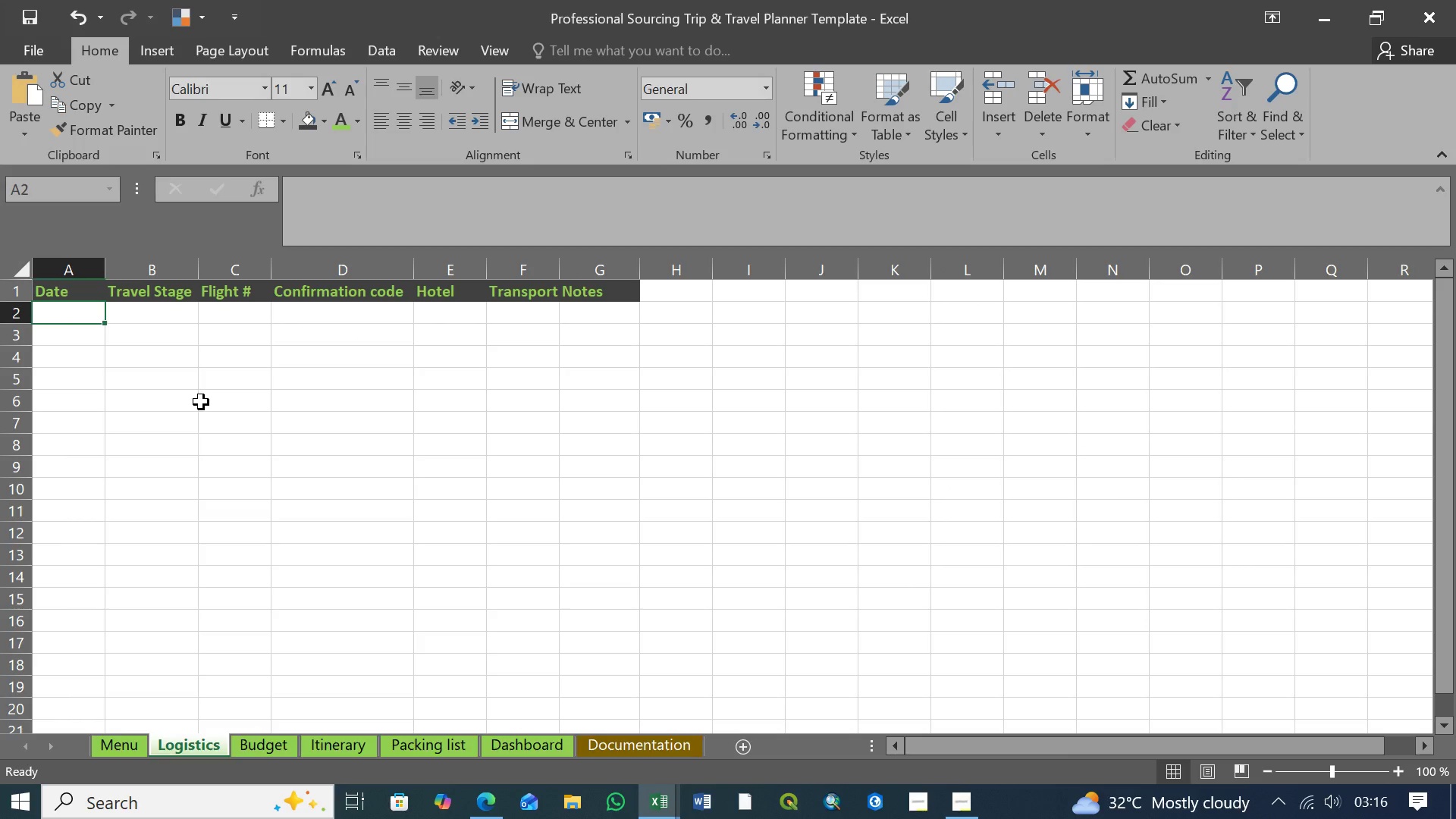 
wait(12.95)
 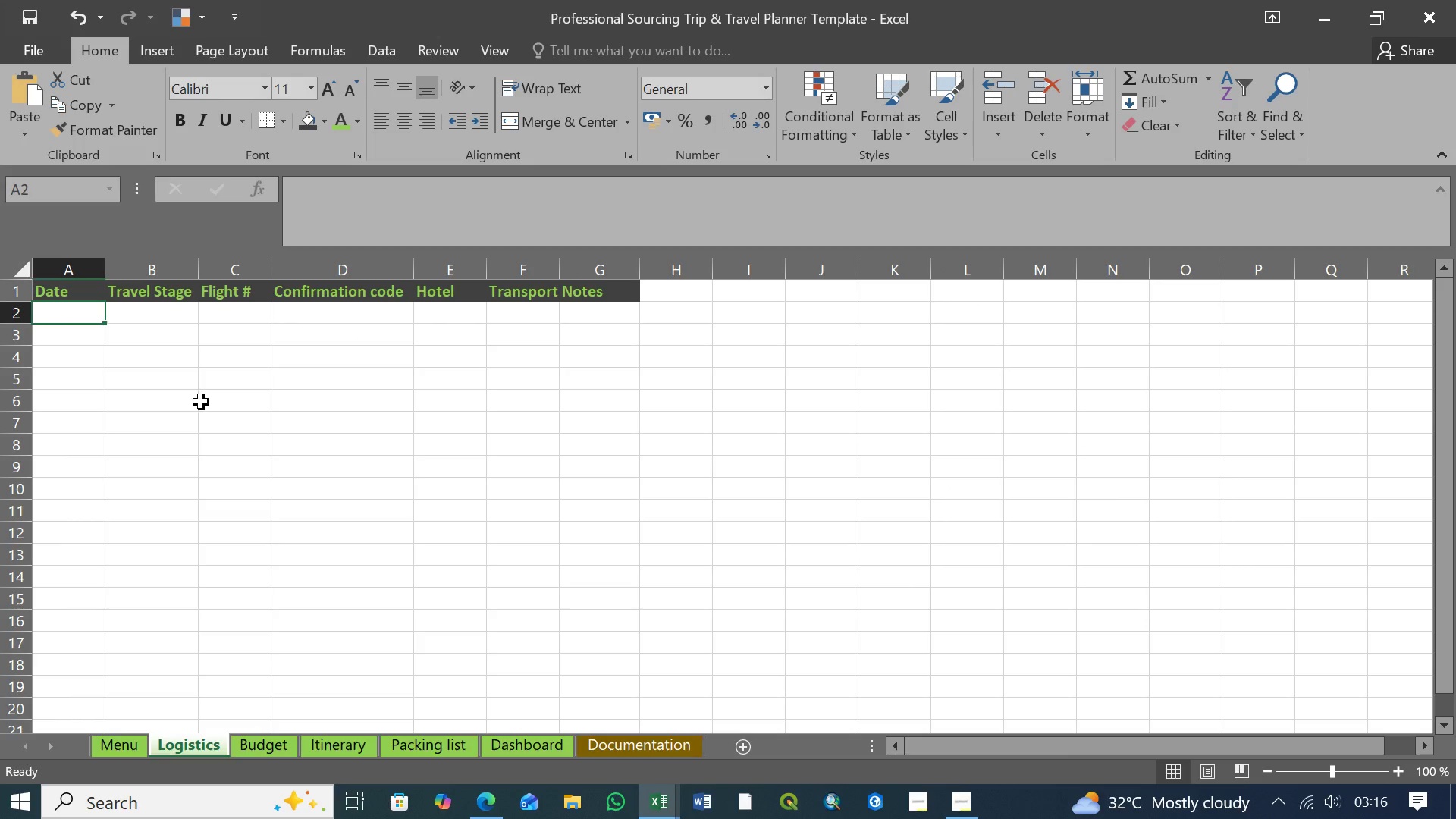 
left_click([221, 319])
 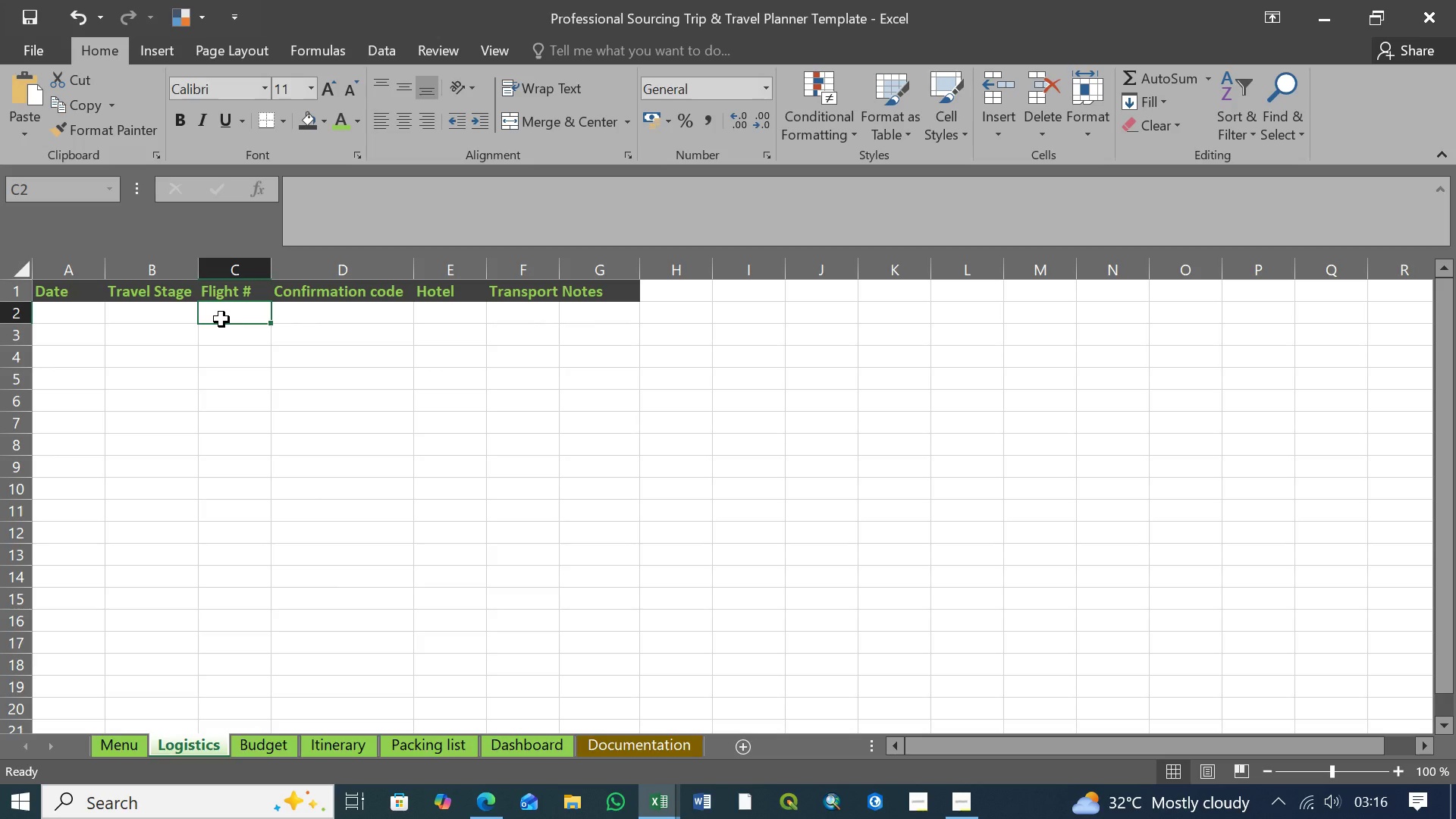 
wait(10.12)
 